 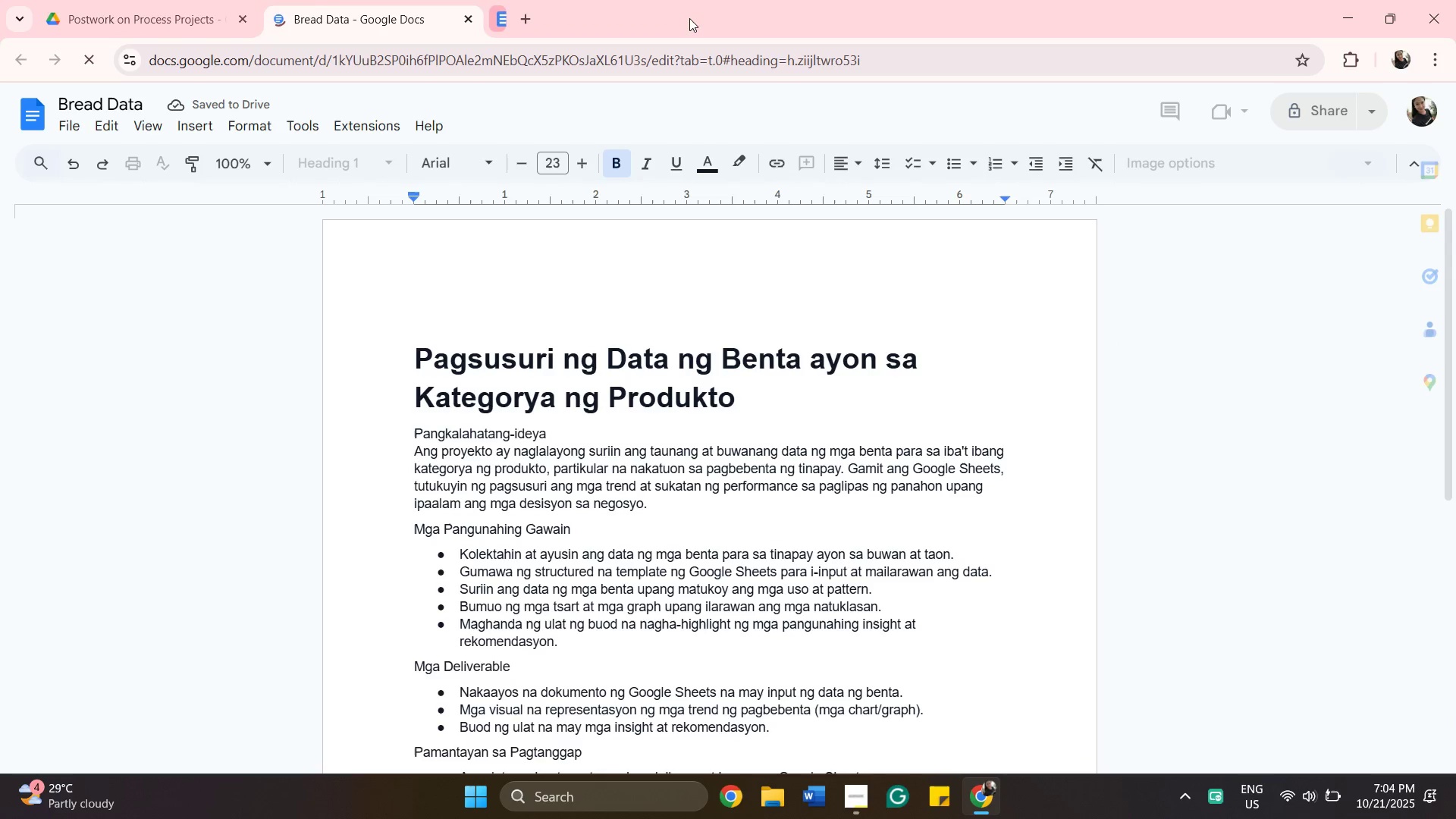 
left_click([84, 20])
 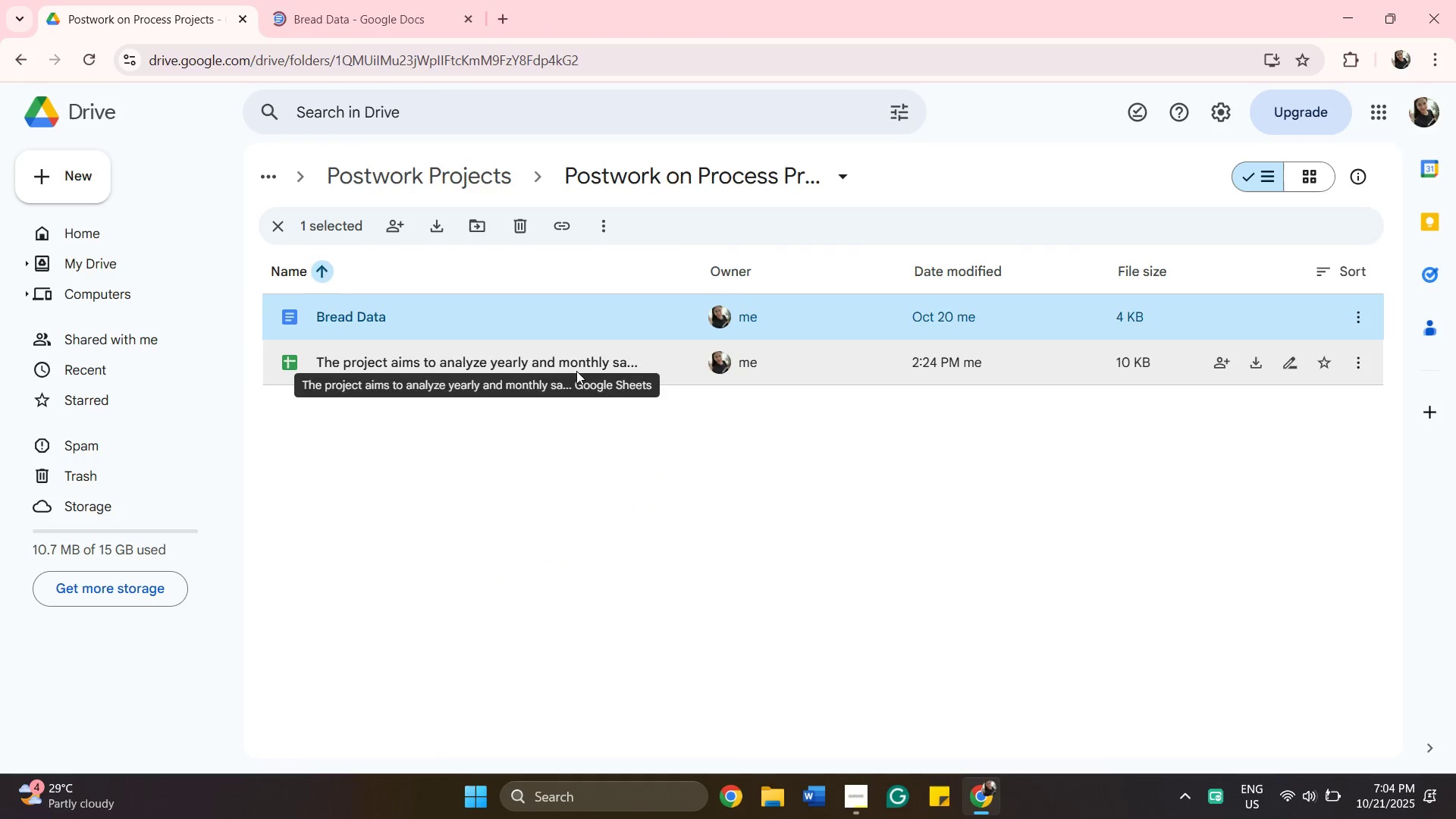 
double_click([576, 371])
 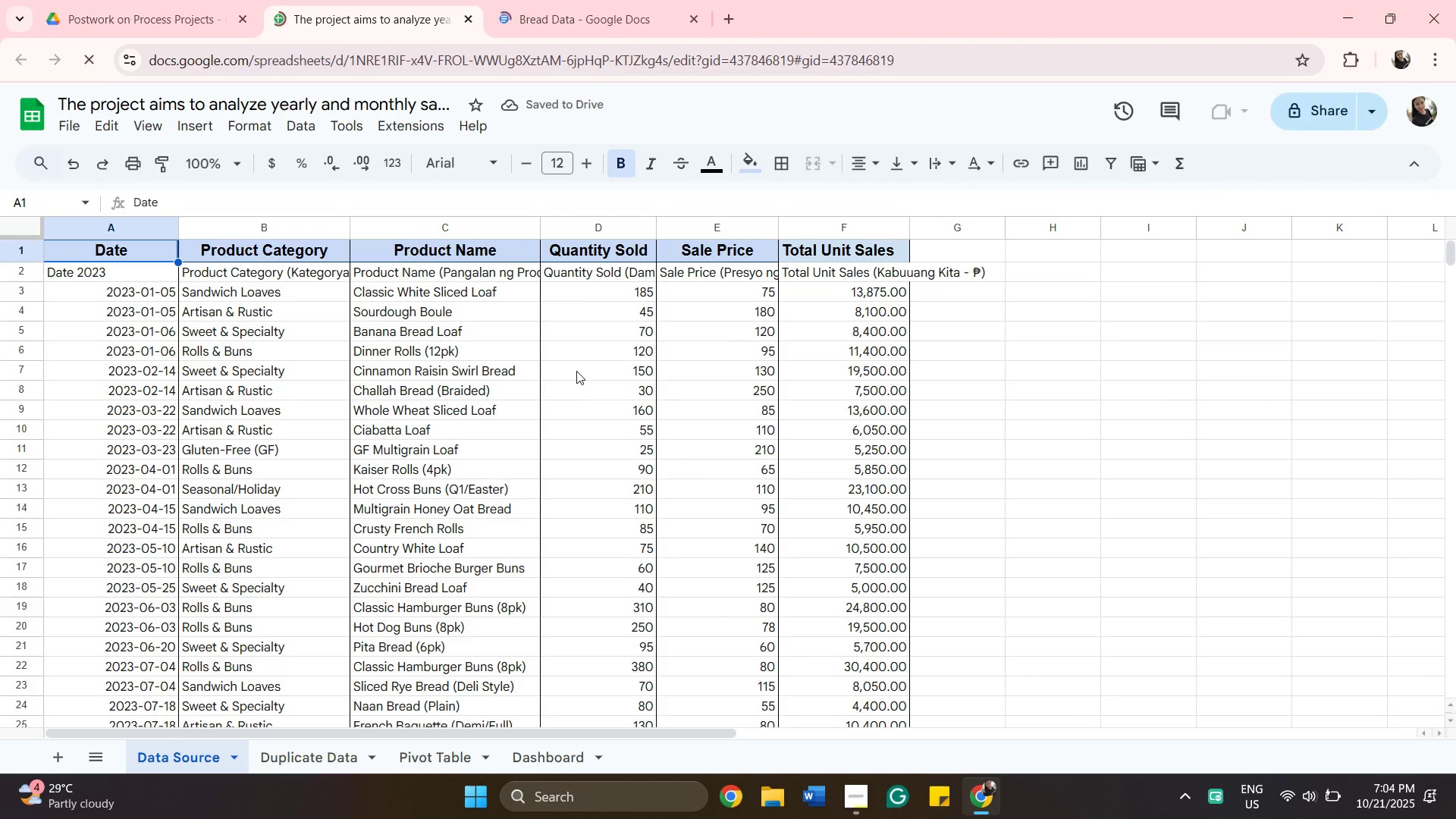 
wait(9.4)
 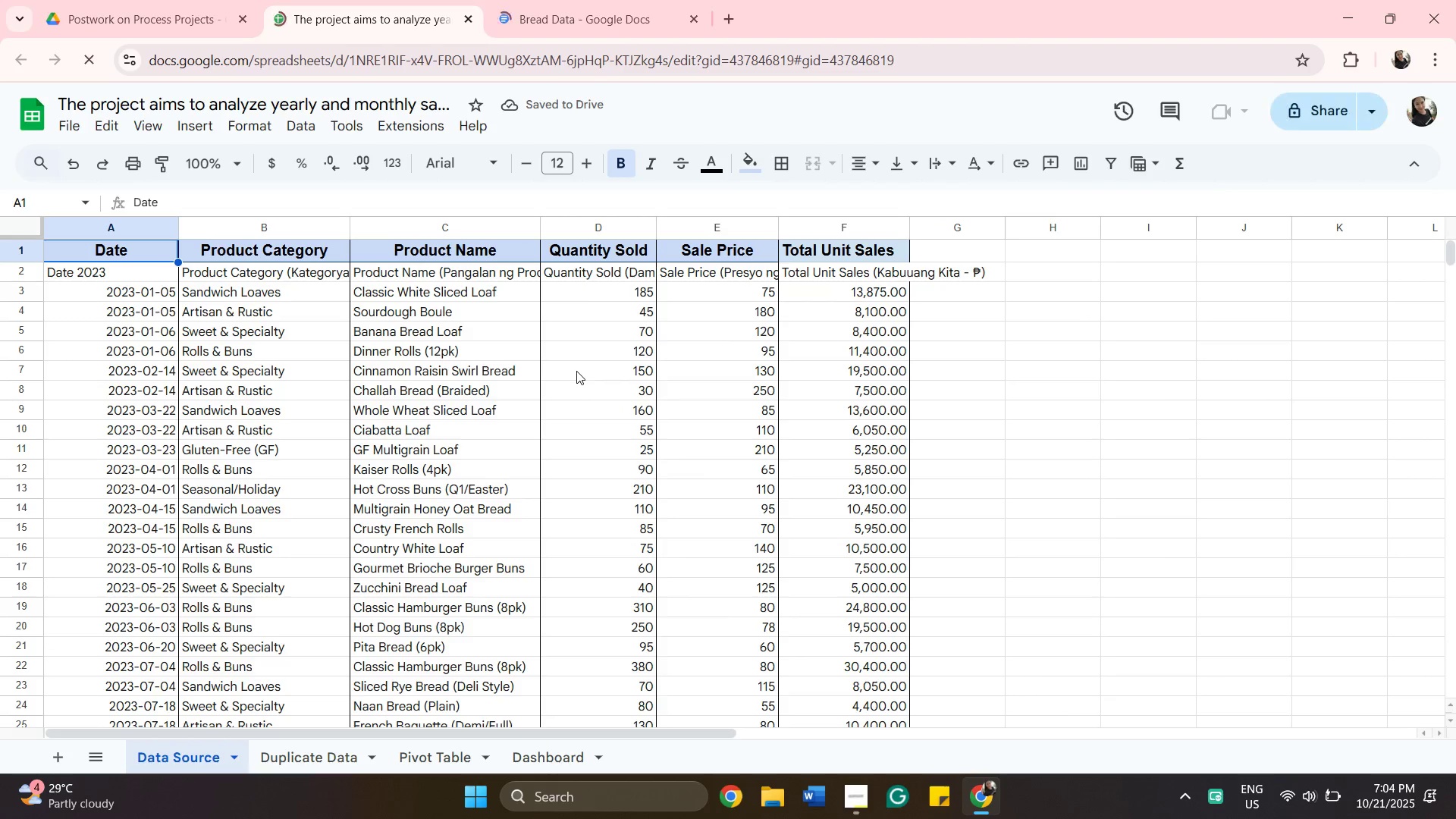 
left_click([448, 764])
 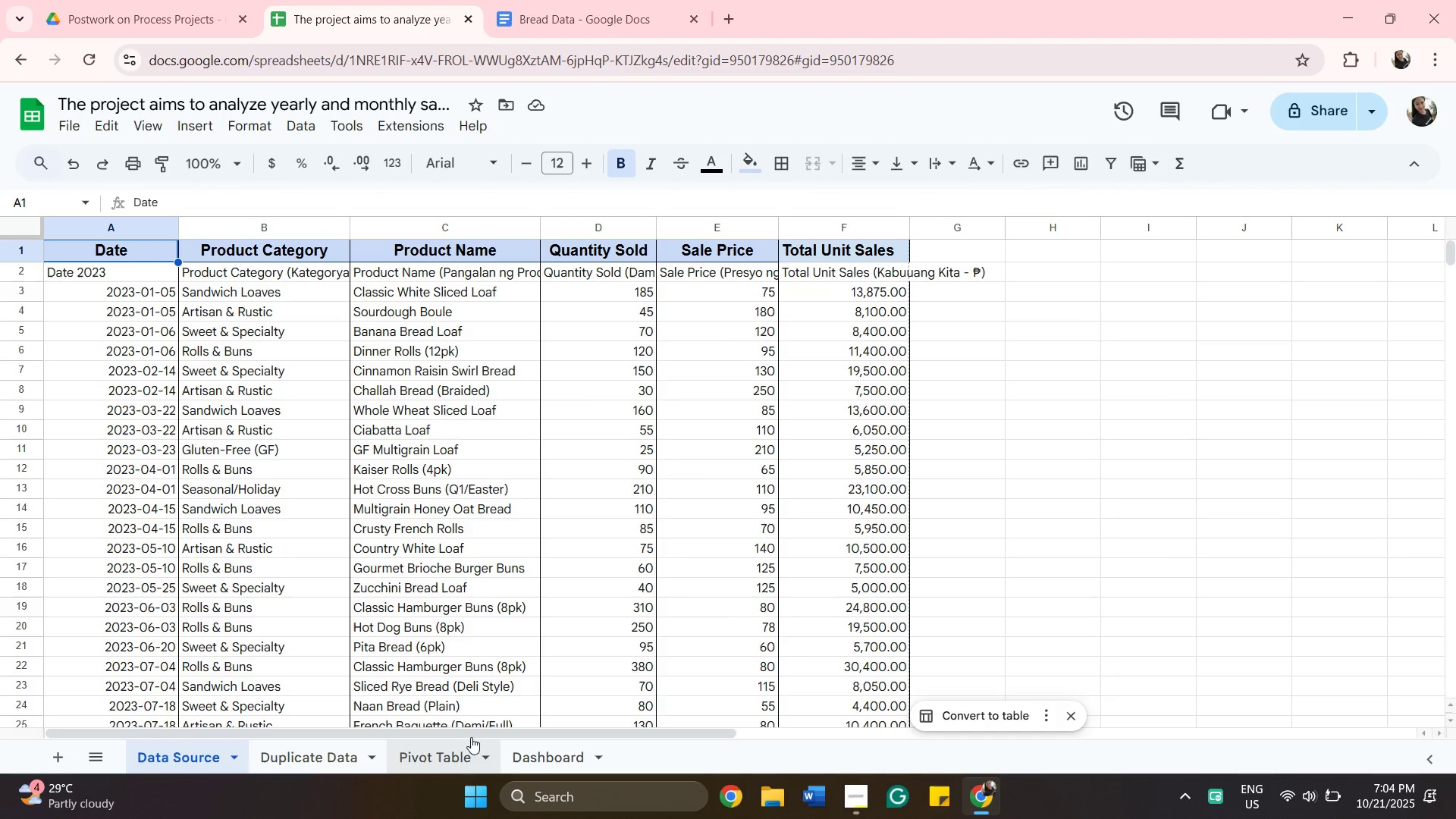 
mouse_move([478, 723])
 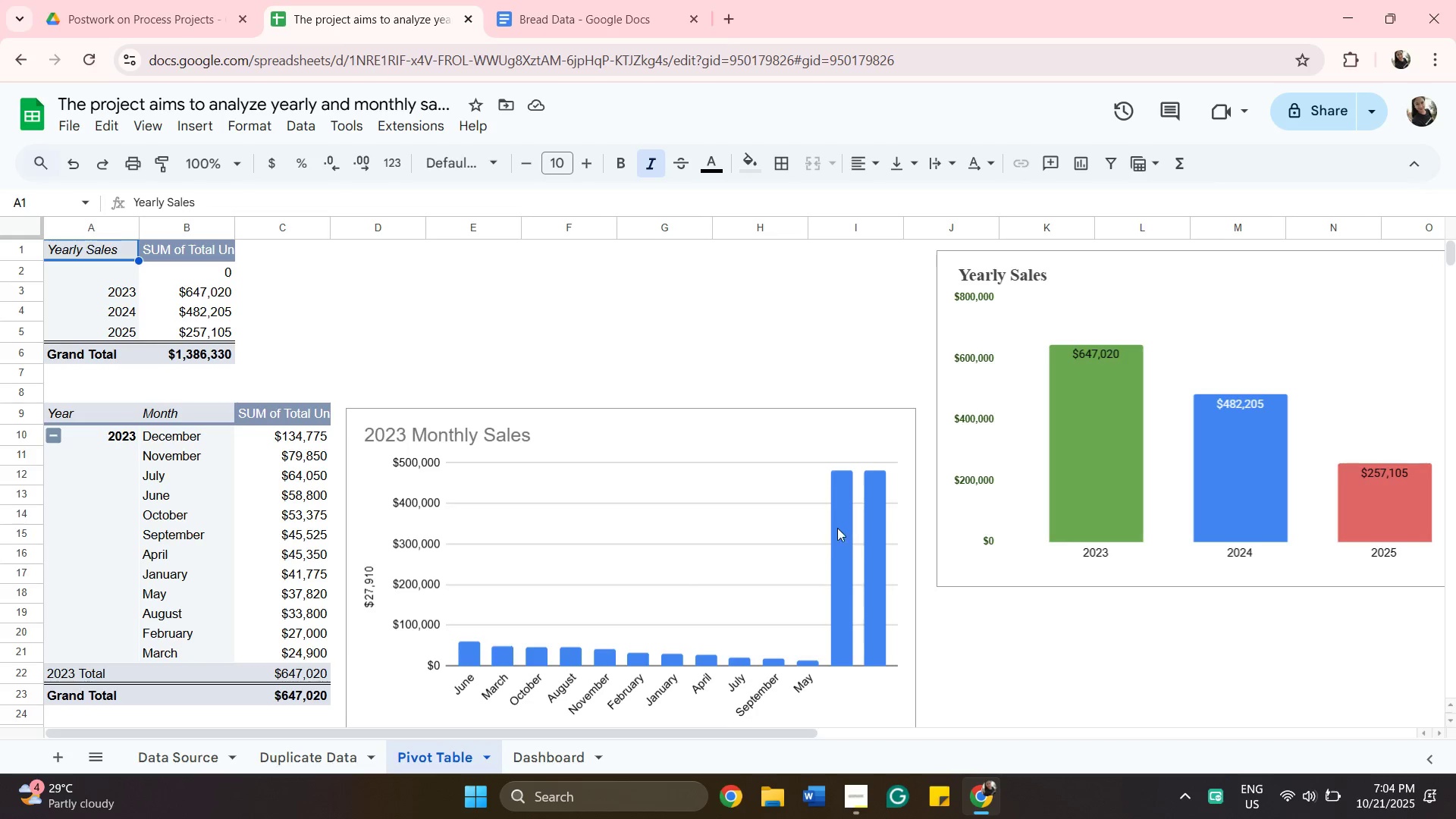 
scroll: coordinate [824, 560], scroll_direction: up, amount: 1.0
 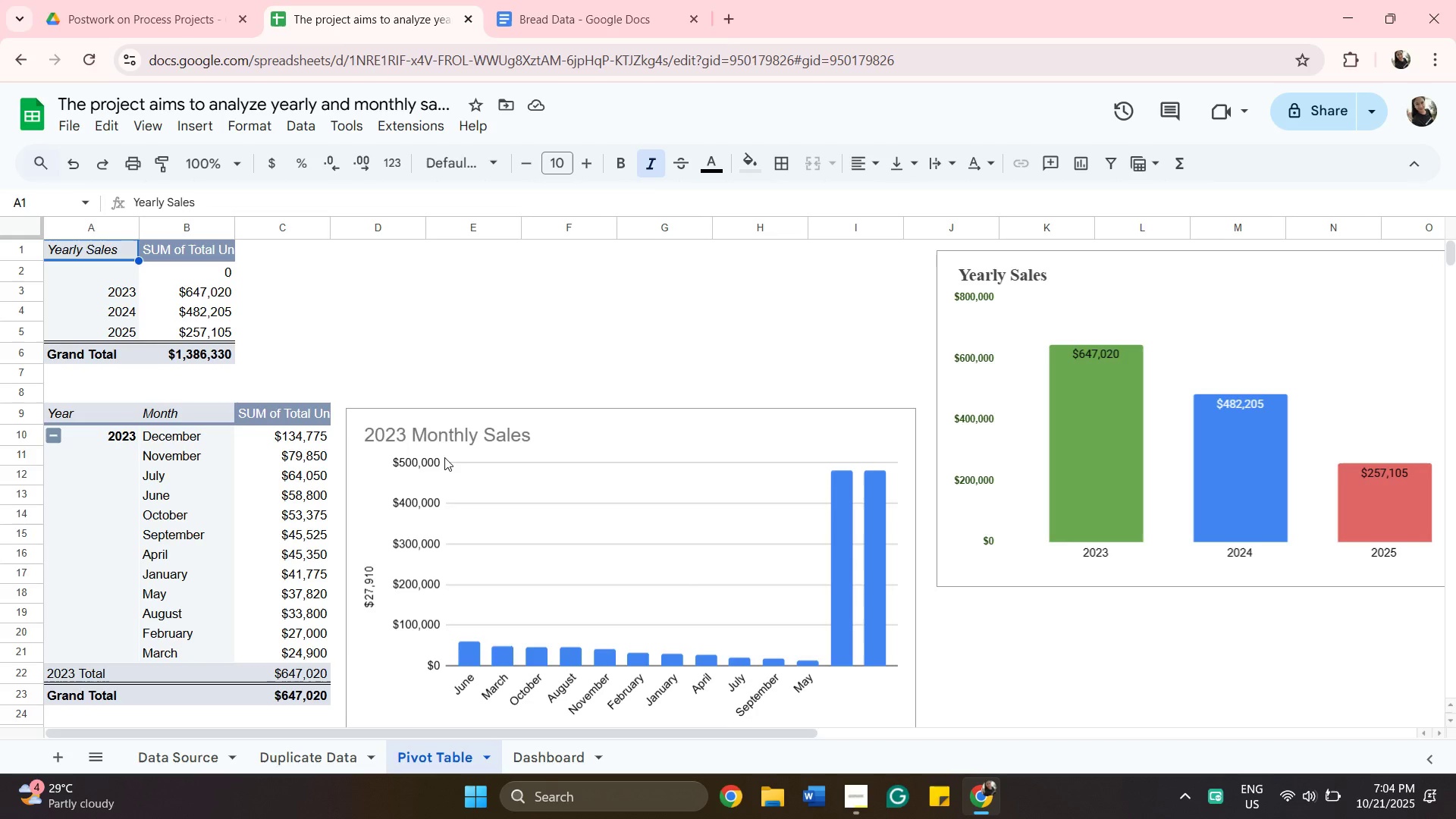 
scroll: coordinate [513, 465], scroll_direction: down, amount: 2.0
 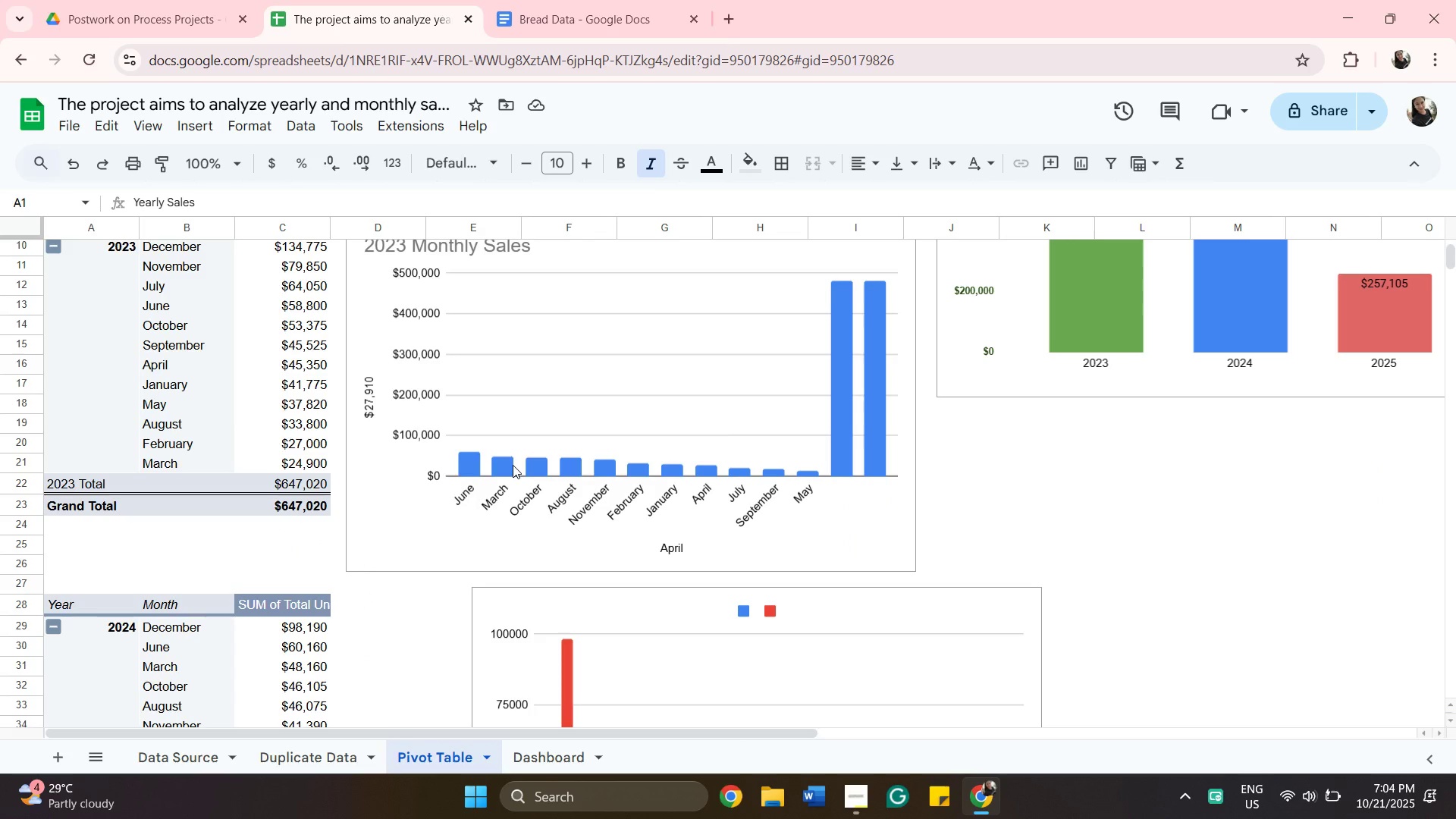 
scroll: coordinate [513, 465], scroll_direction: up, amount: 2.0
 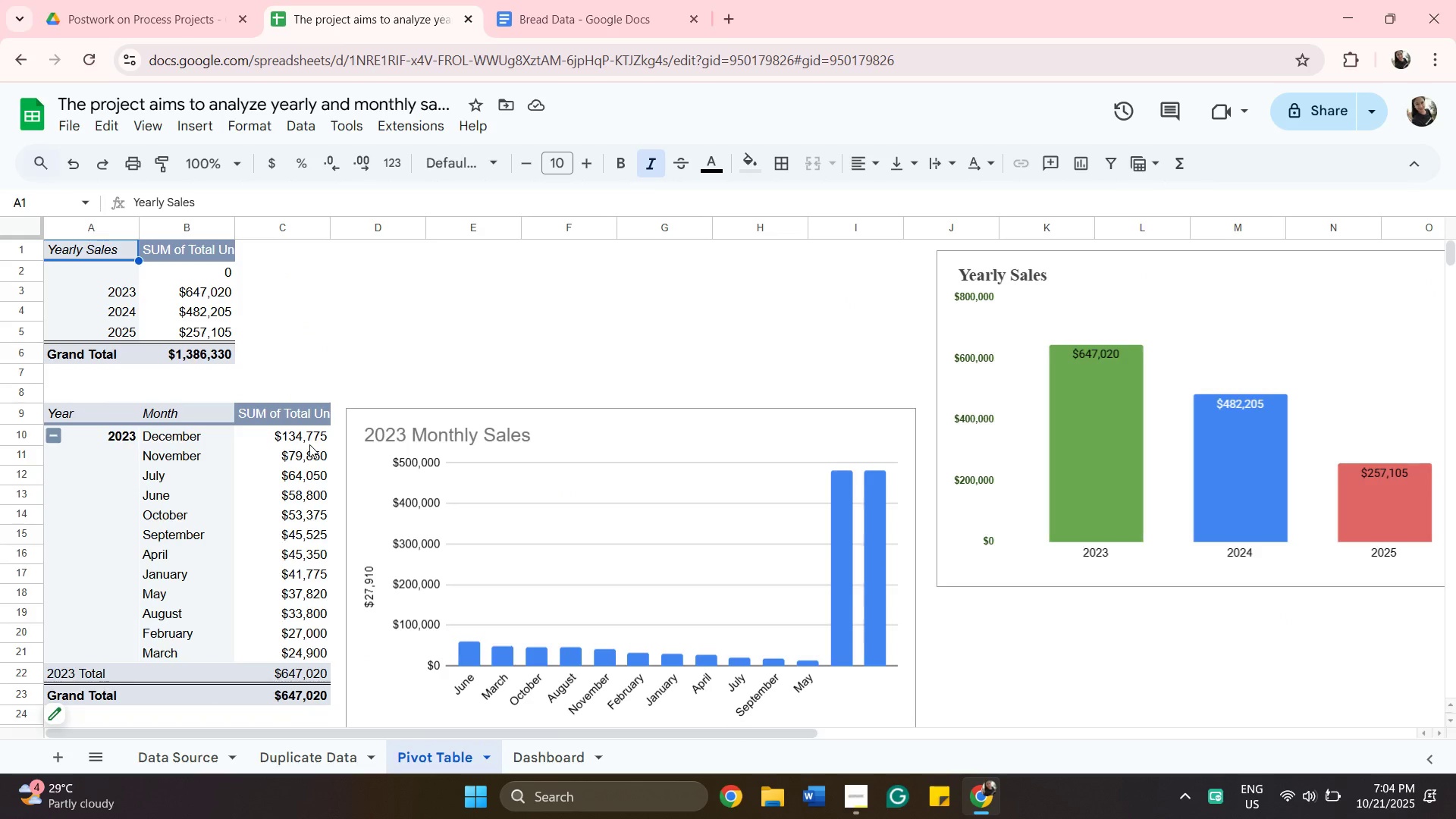 
scroll: coordinate [438, 558], scroll_direction: down, amount: 5.0
 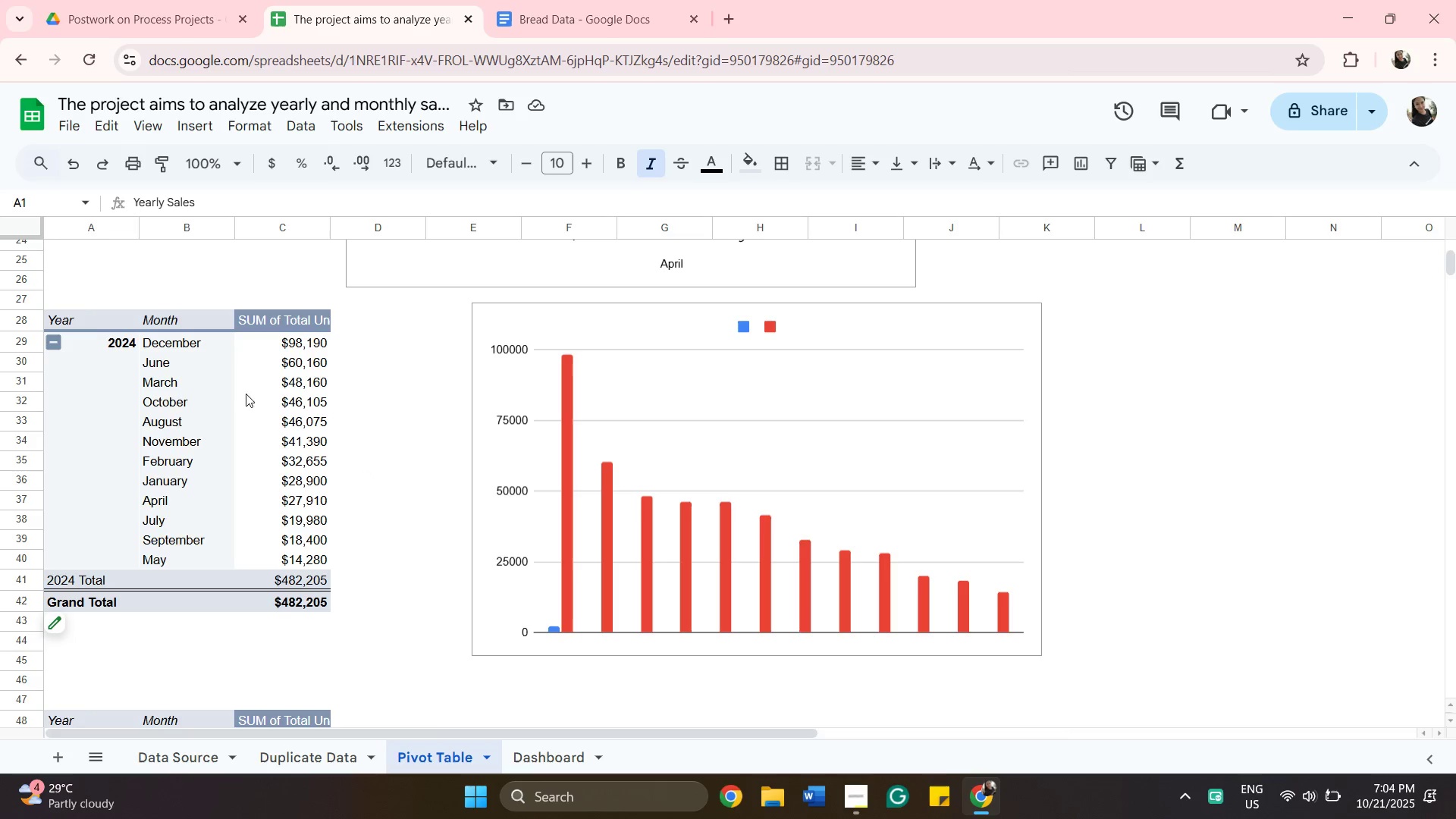 
scroll: coordinate [407, 549], scroll_direction: up, amount: 4.0
 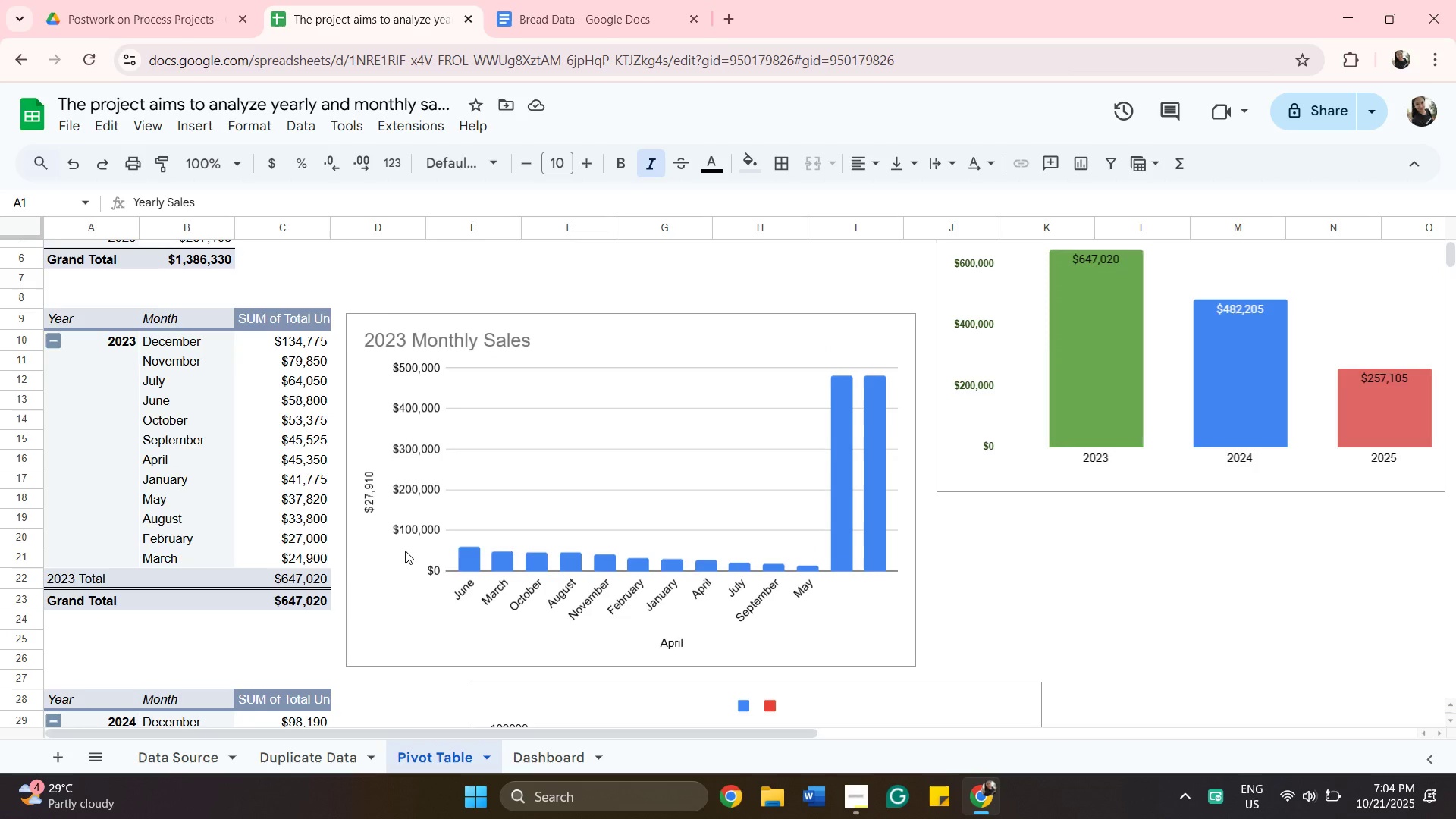 
scroll: coordinate [405, 551], scroll_direction: down, amount: 2.0
 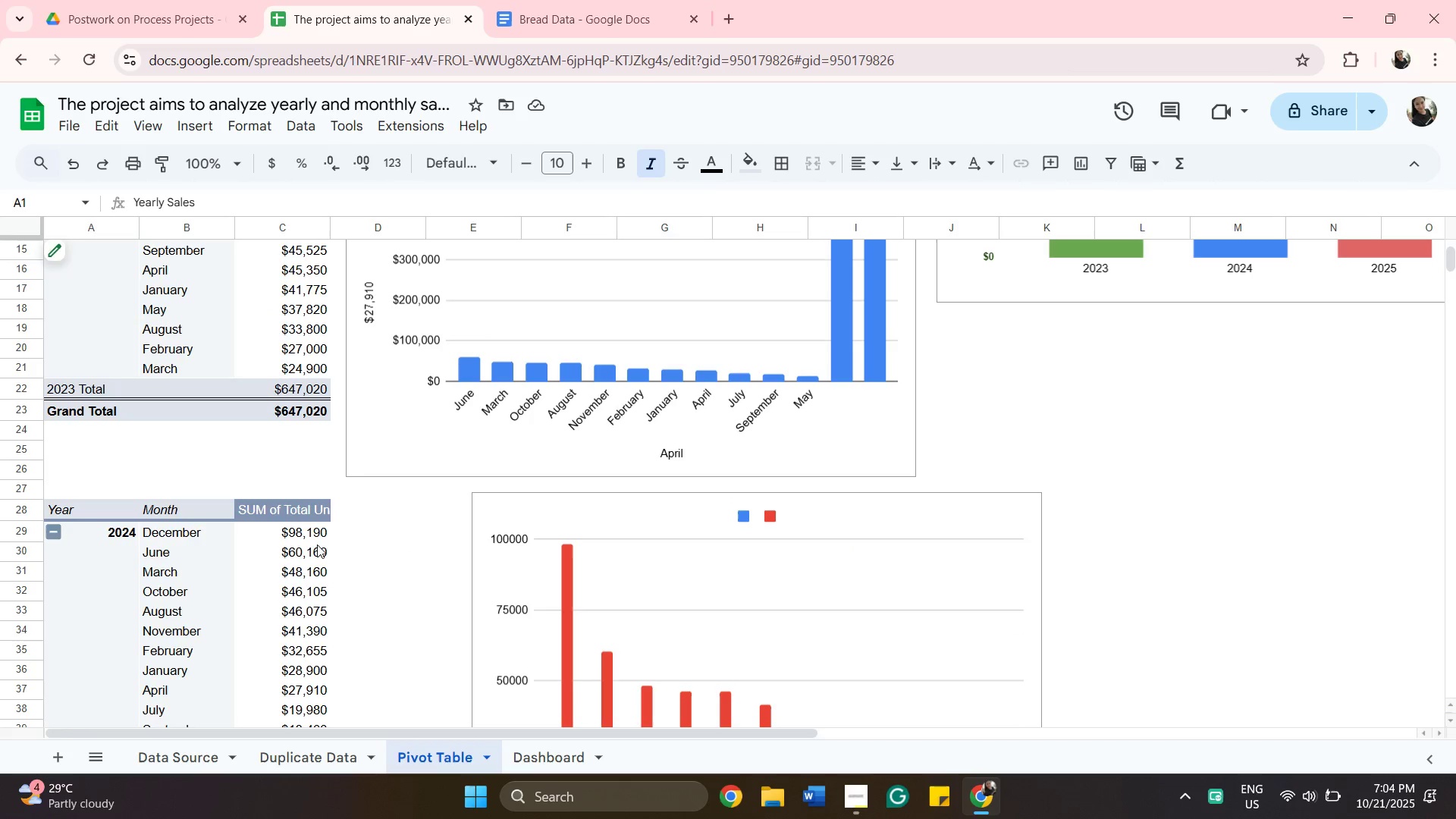 
left_click([312, 549])
 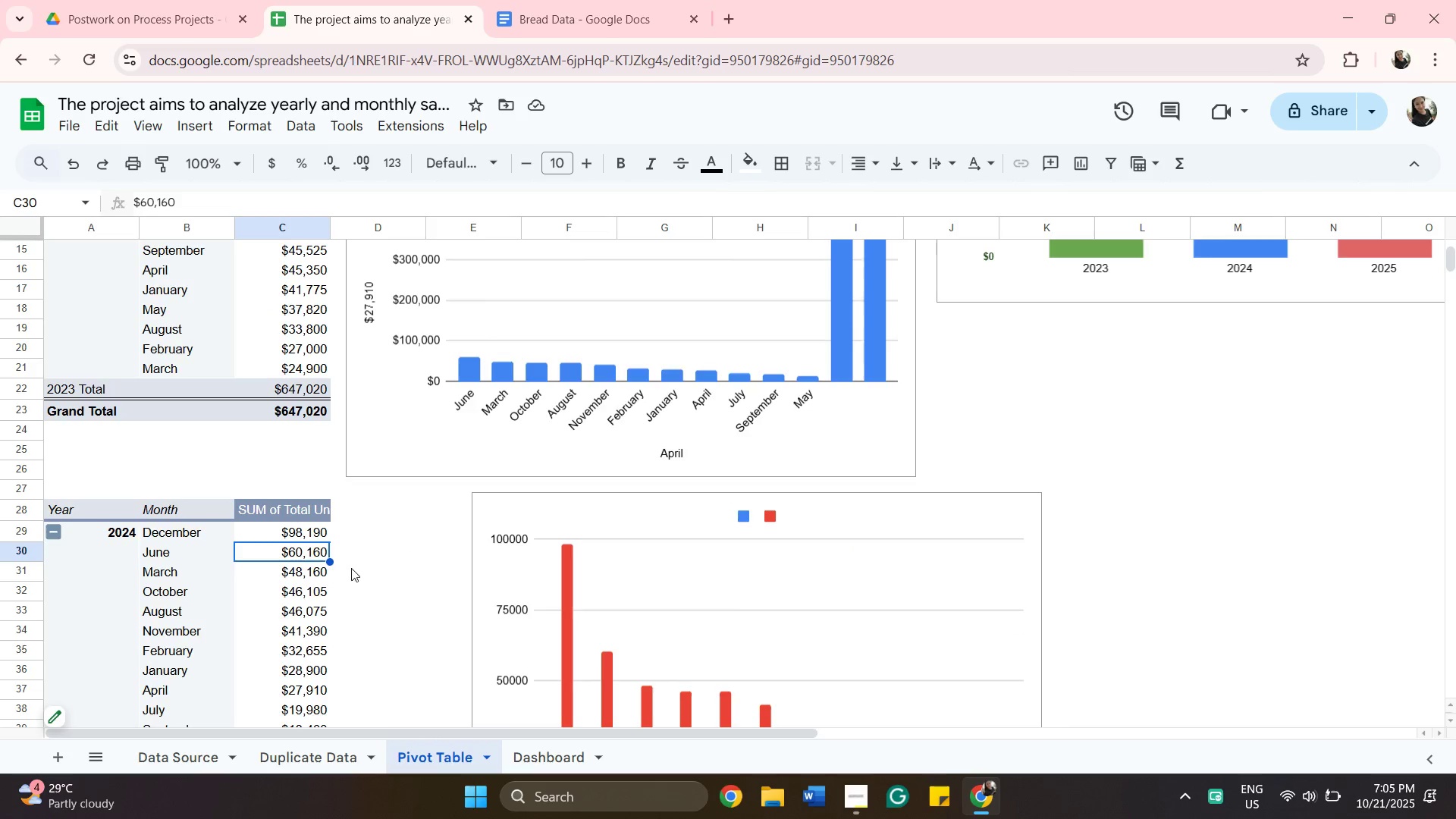 
scroll: coordinate [351, 568], scroll_direction: down, amount: 2.0
 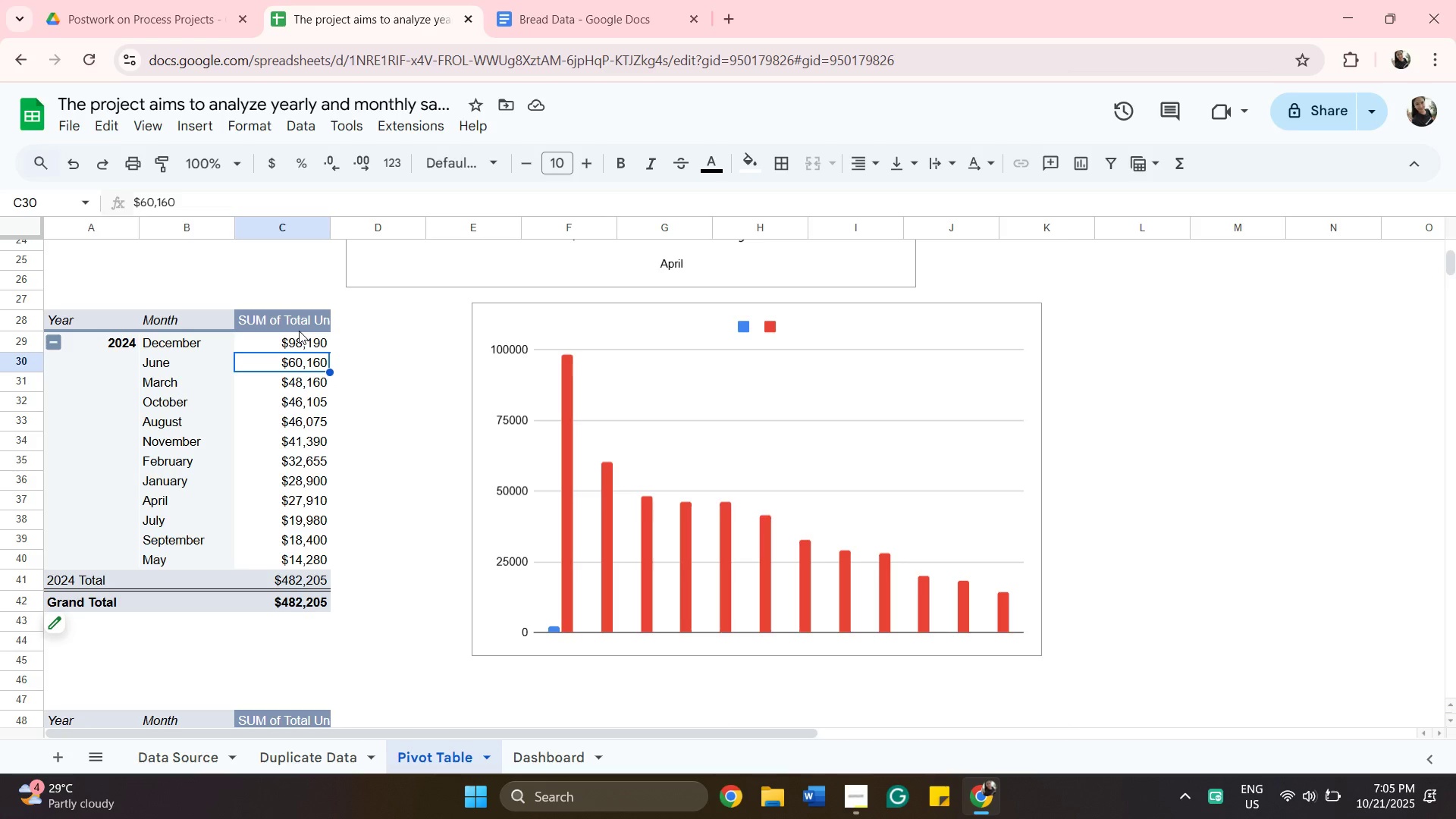 
left_click([297, 319])
 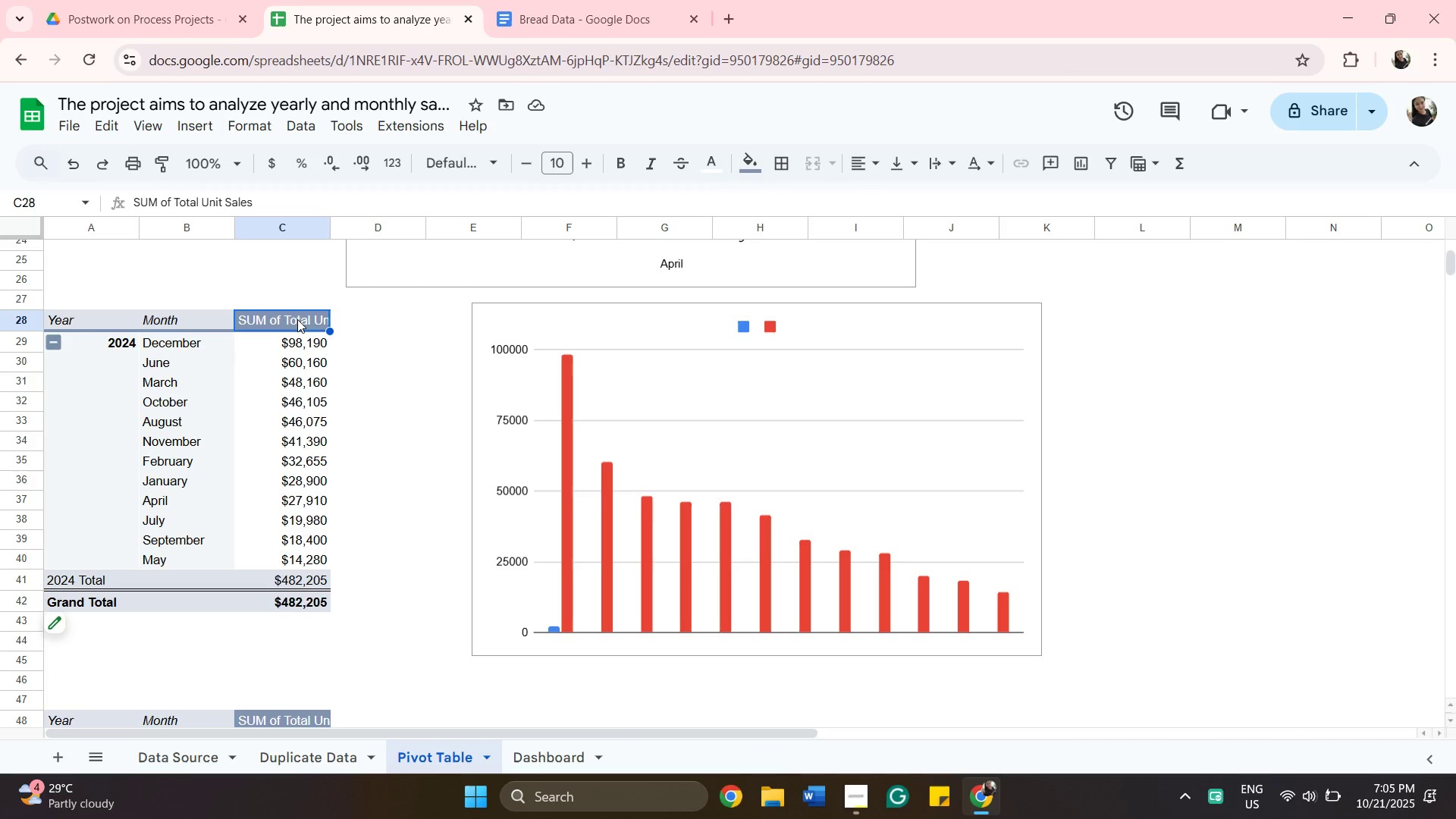 
left_click([297, 319])
 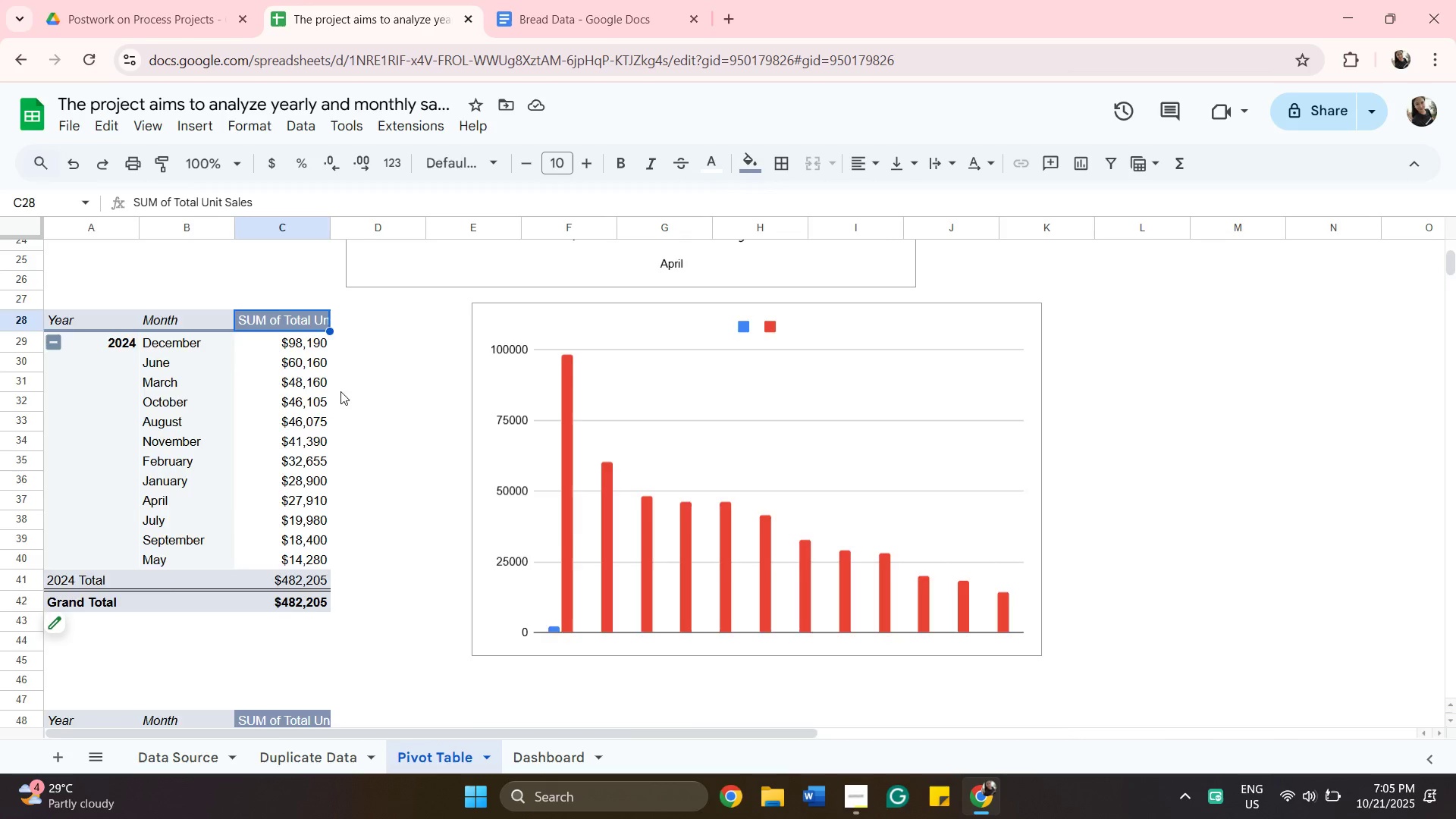 
scroll: coordinate [367, 448], scroll_direction: up, amount: 4.0
 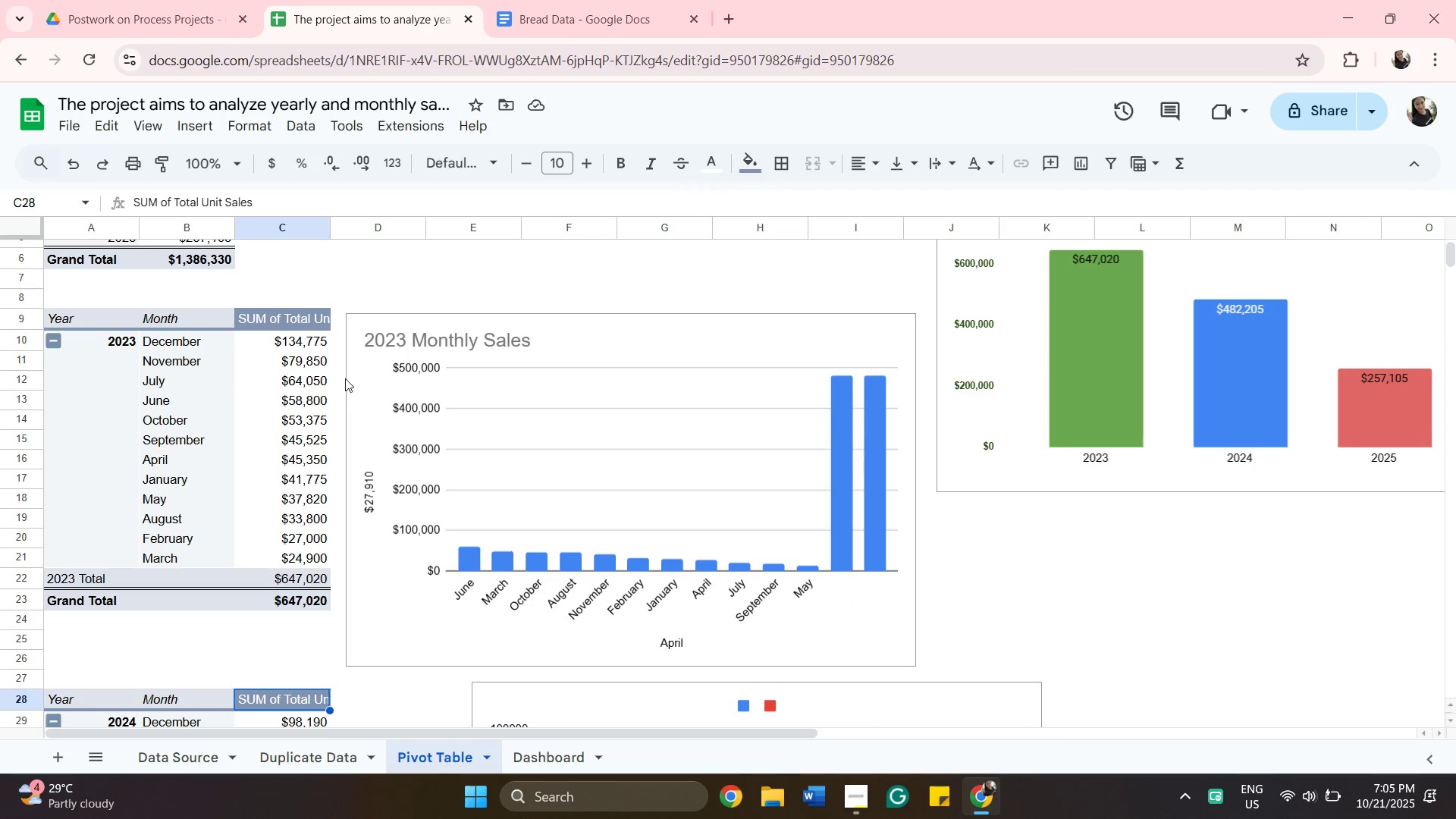 
scroll: coordinate [303, 532], scroll_direction: down, amount: 7.0
 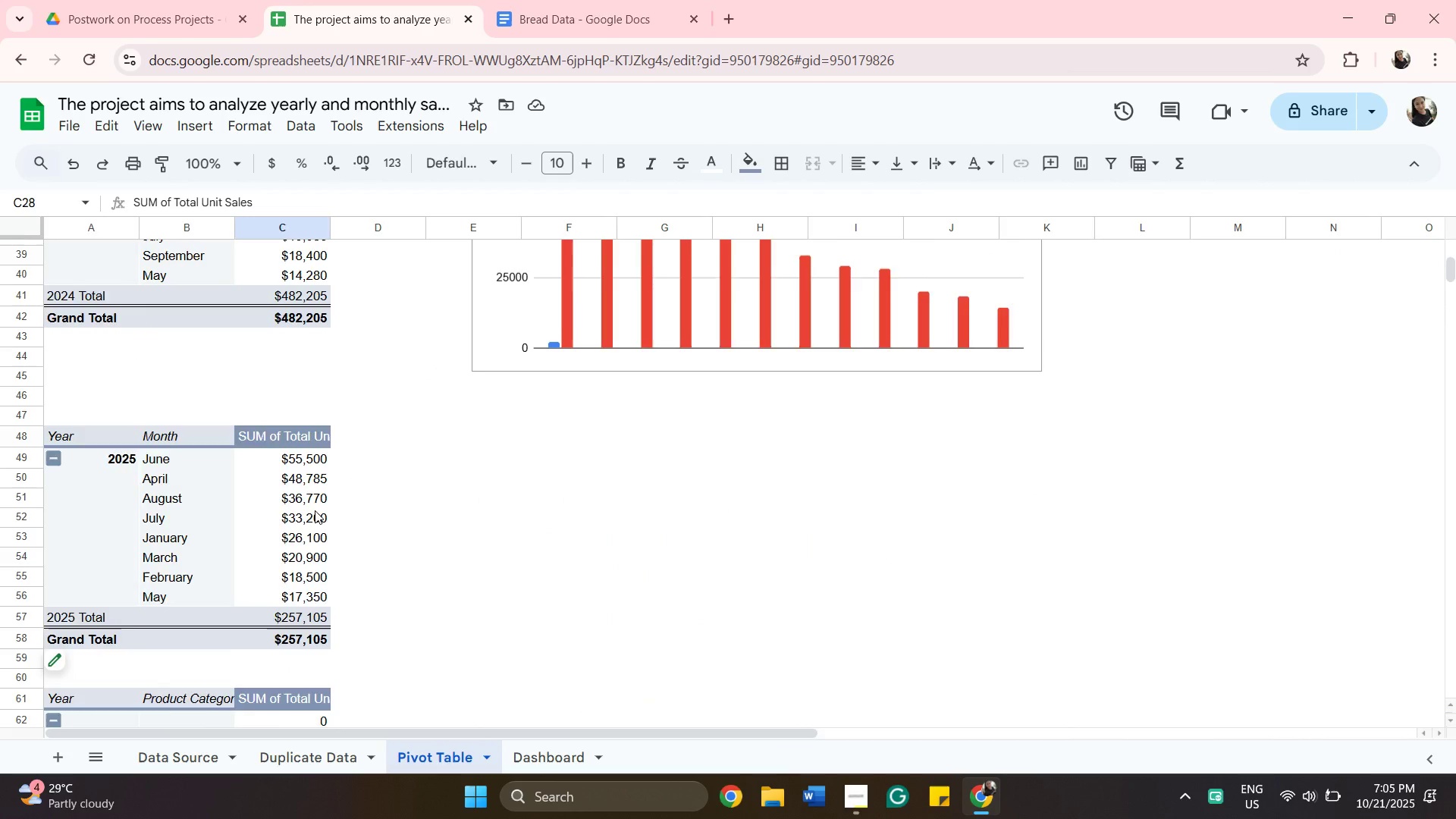 
scroll: coordinate [279, 480], scroll_direction: none, amount: 0.0
 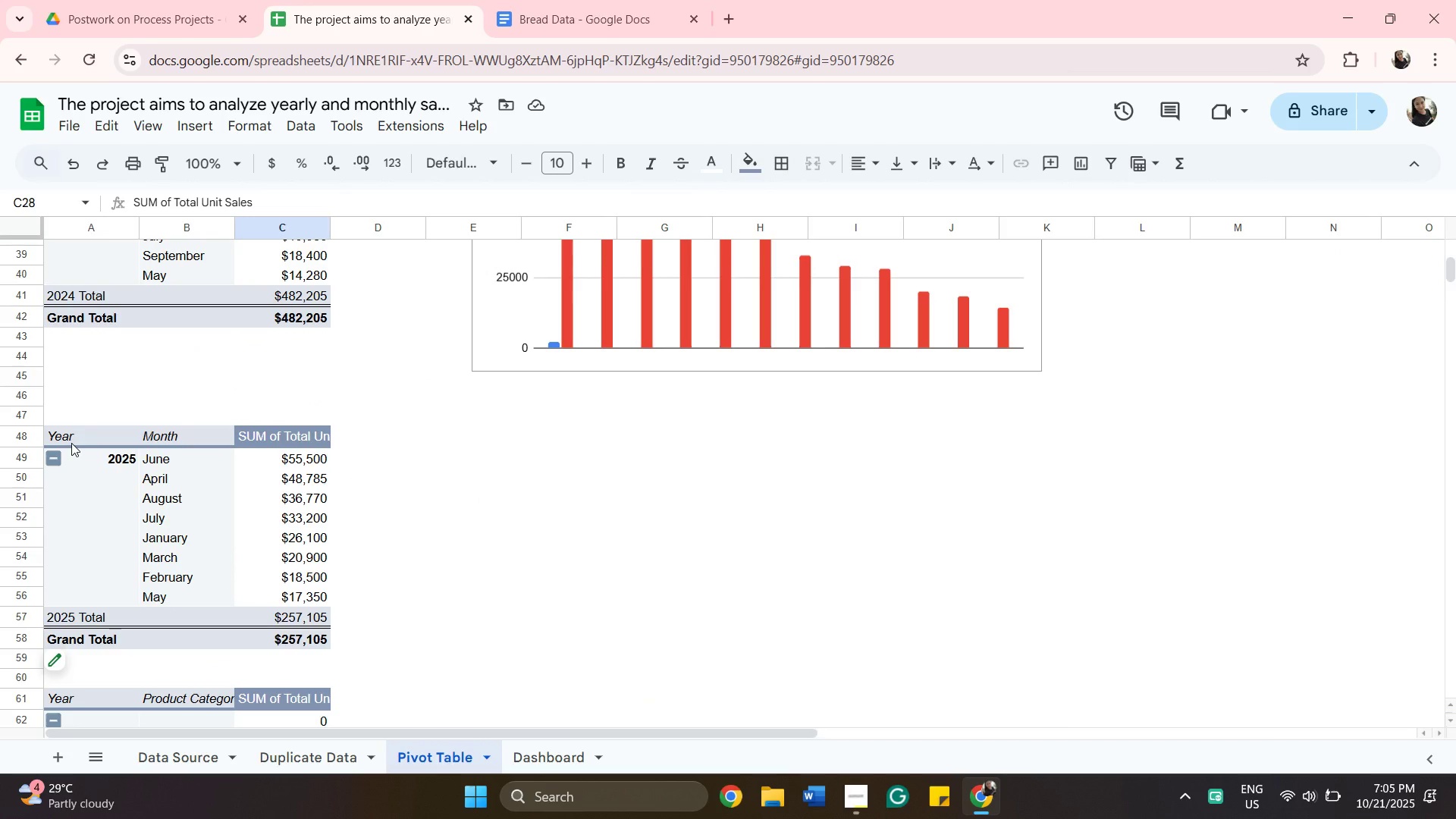 
left_click([83, 457])
 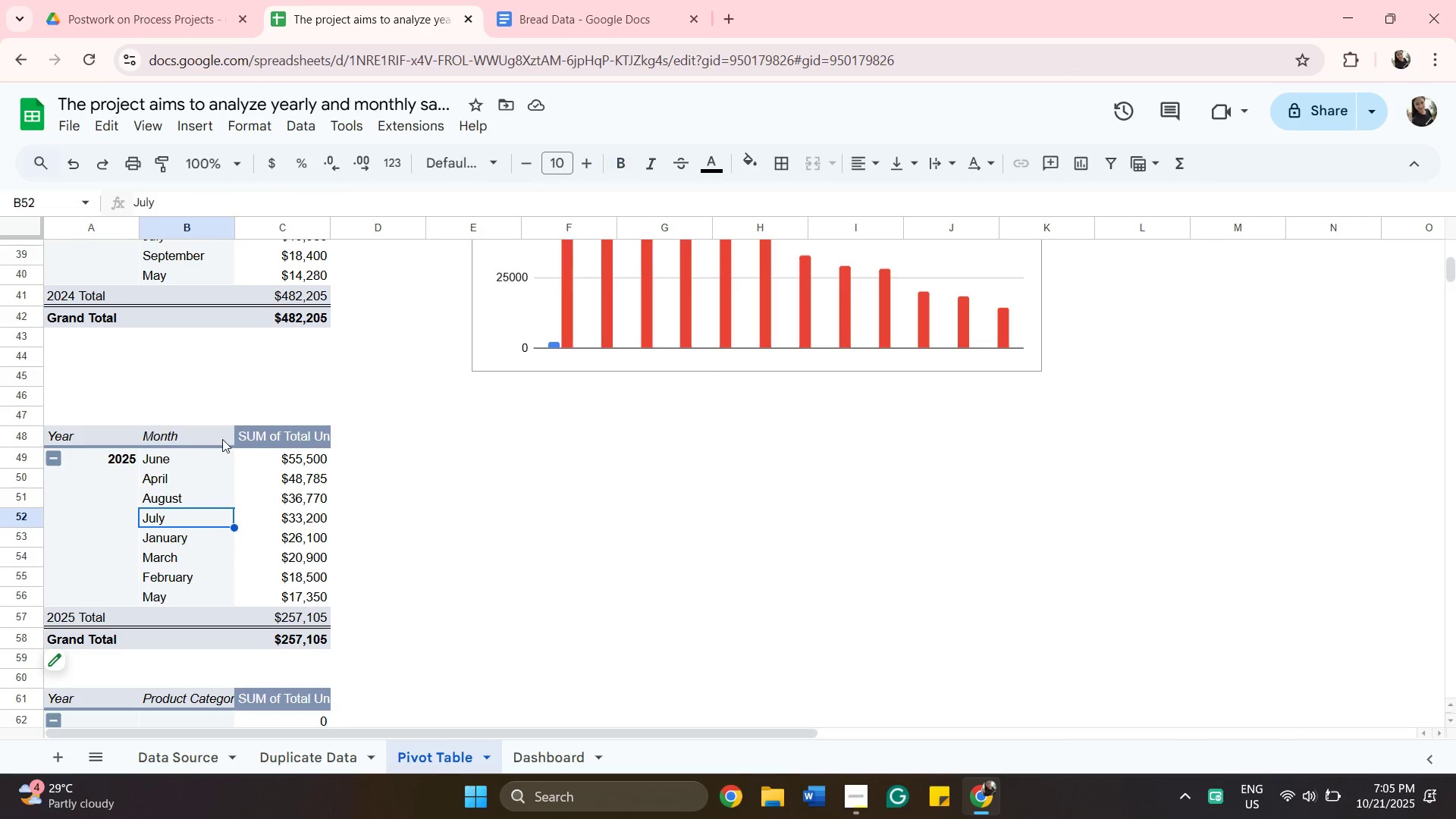 
left_click([208, 444])
 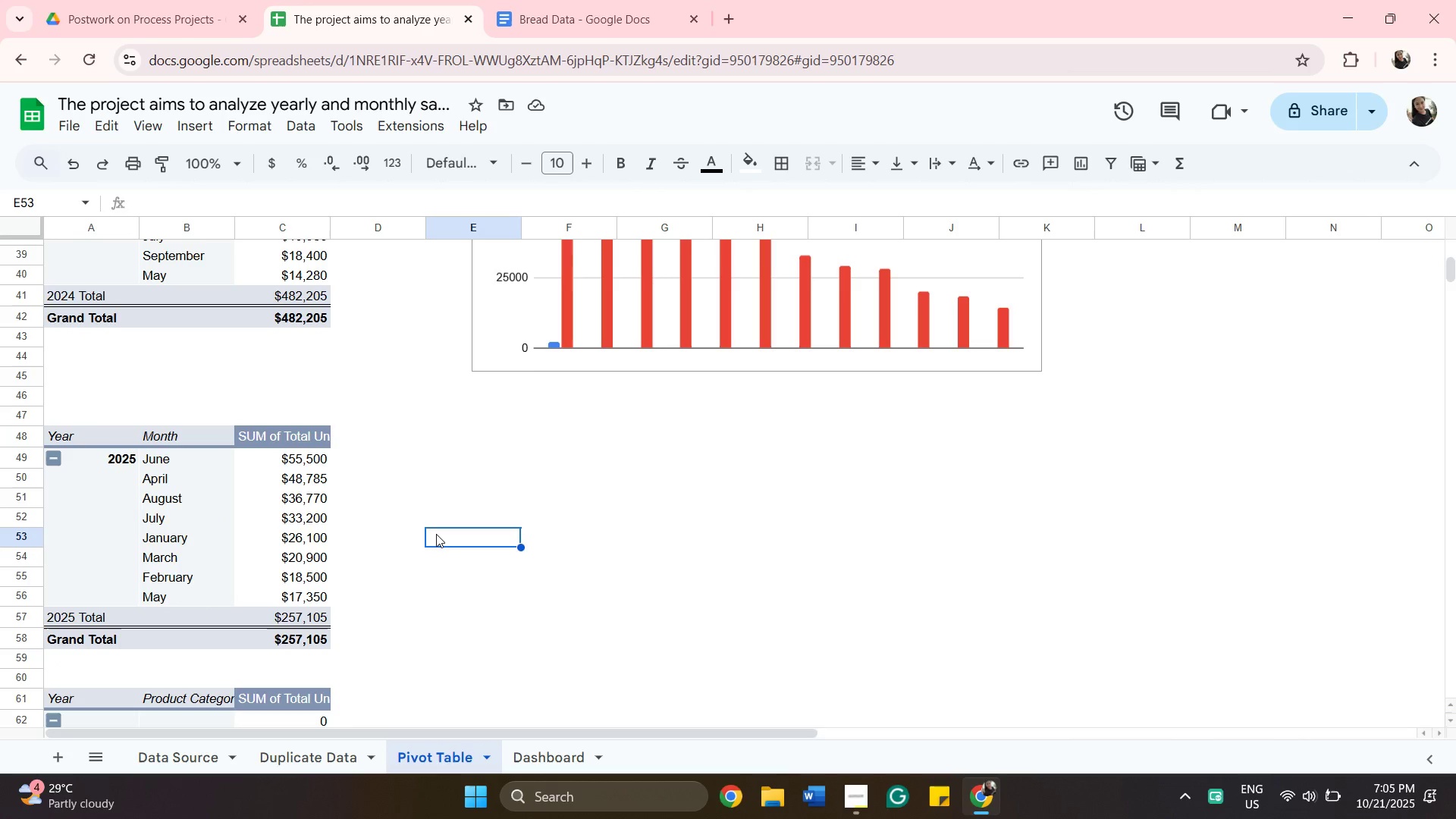 
scroll: coordinate [444, 548], scroll_direction: up, amount: 5.0
 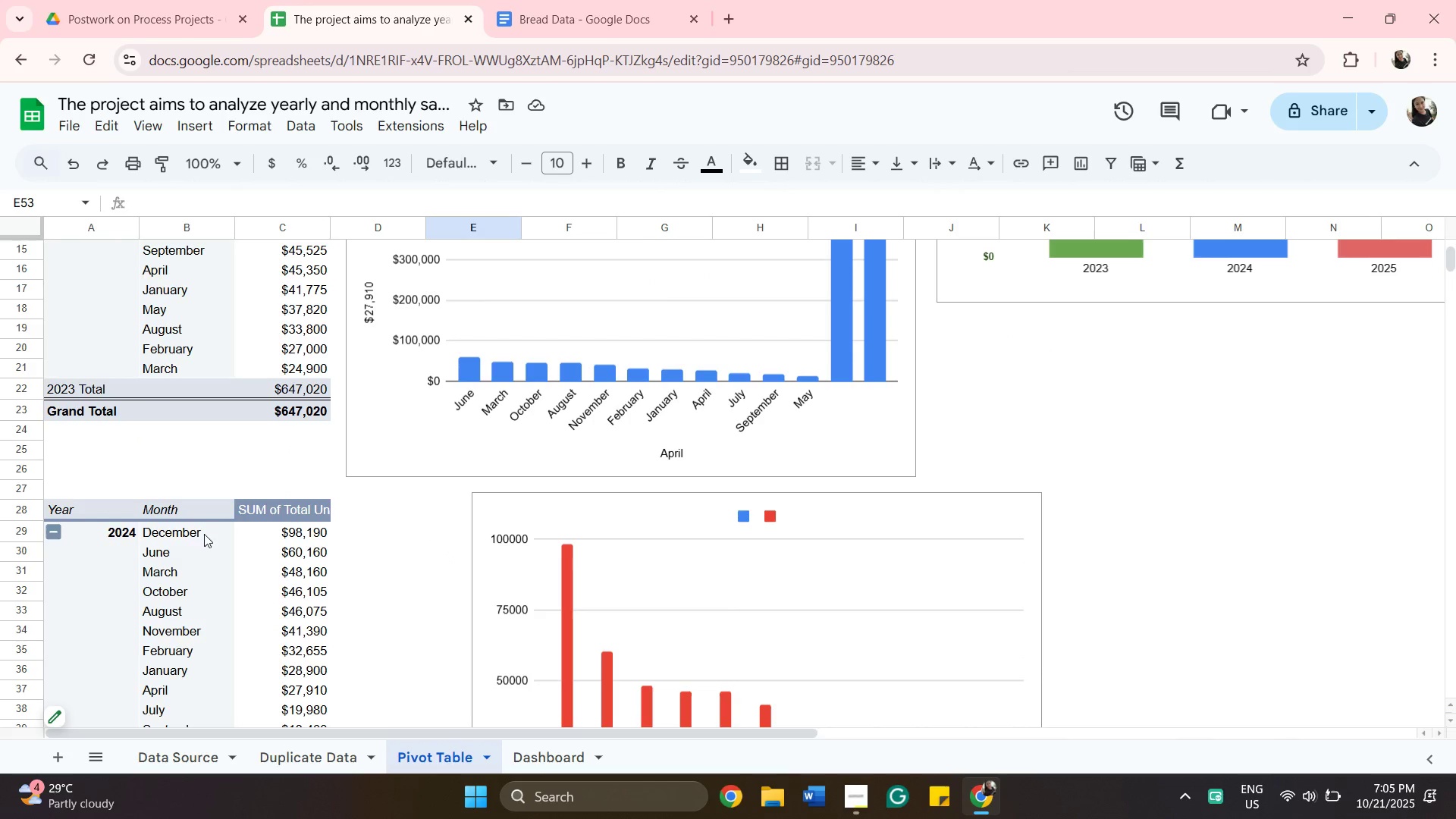 
scroll: coordinate [243, 601], scroll_direction: none, amount: 0.0
 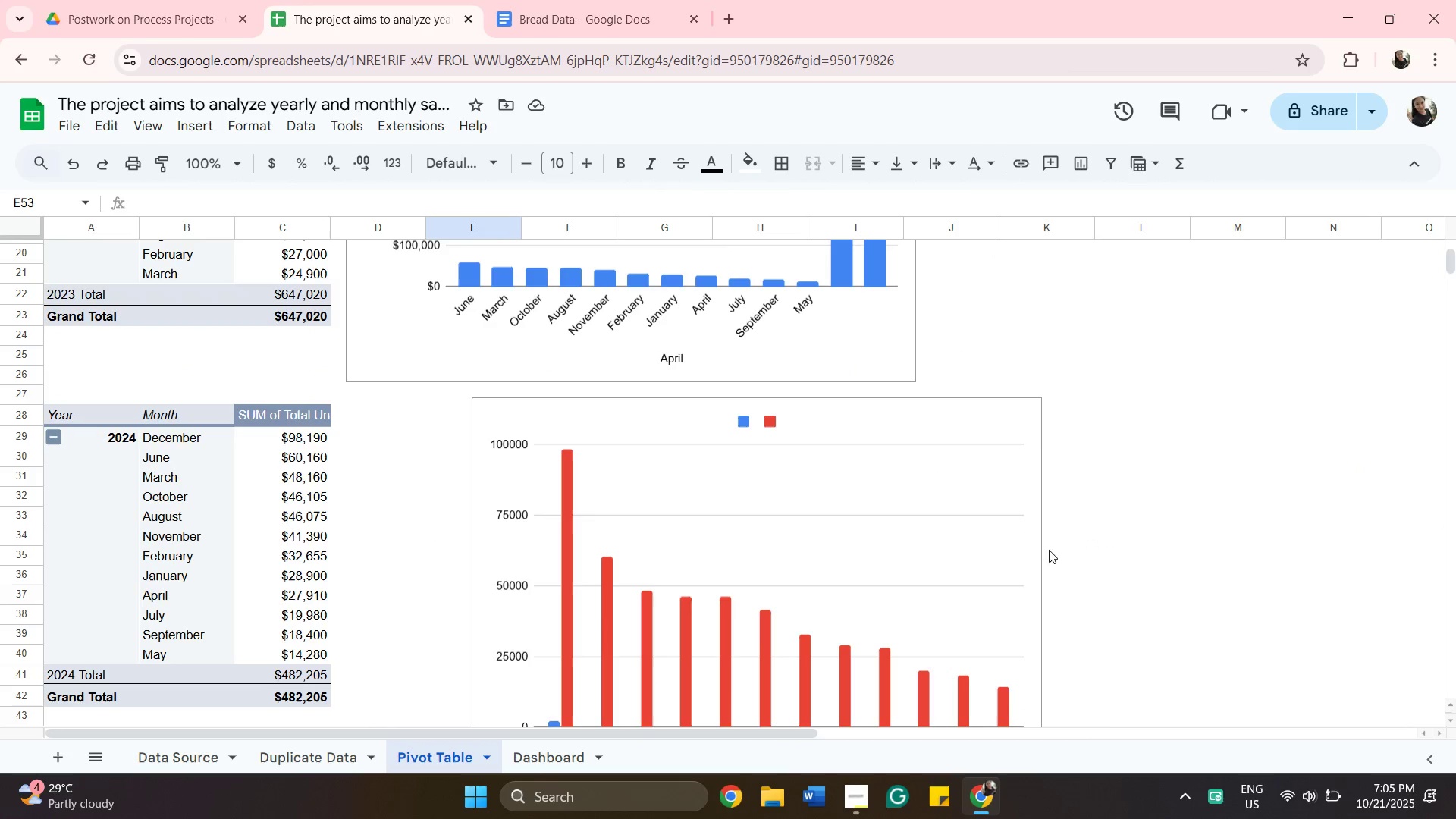 
left_click([1003, 457])
 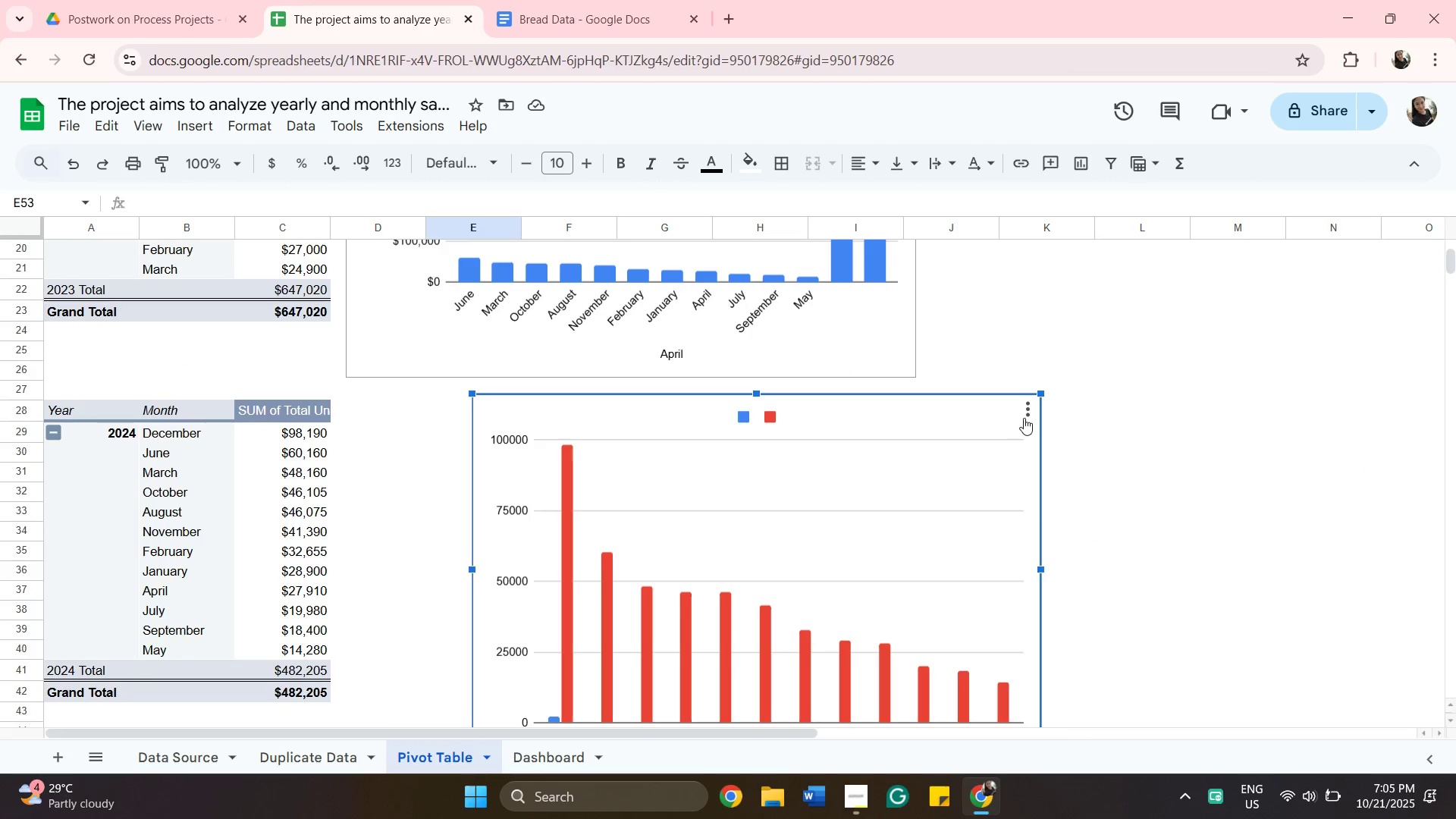 
left_click([1024, 418])
 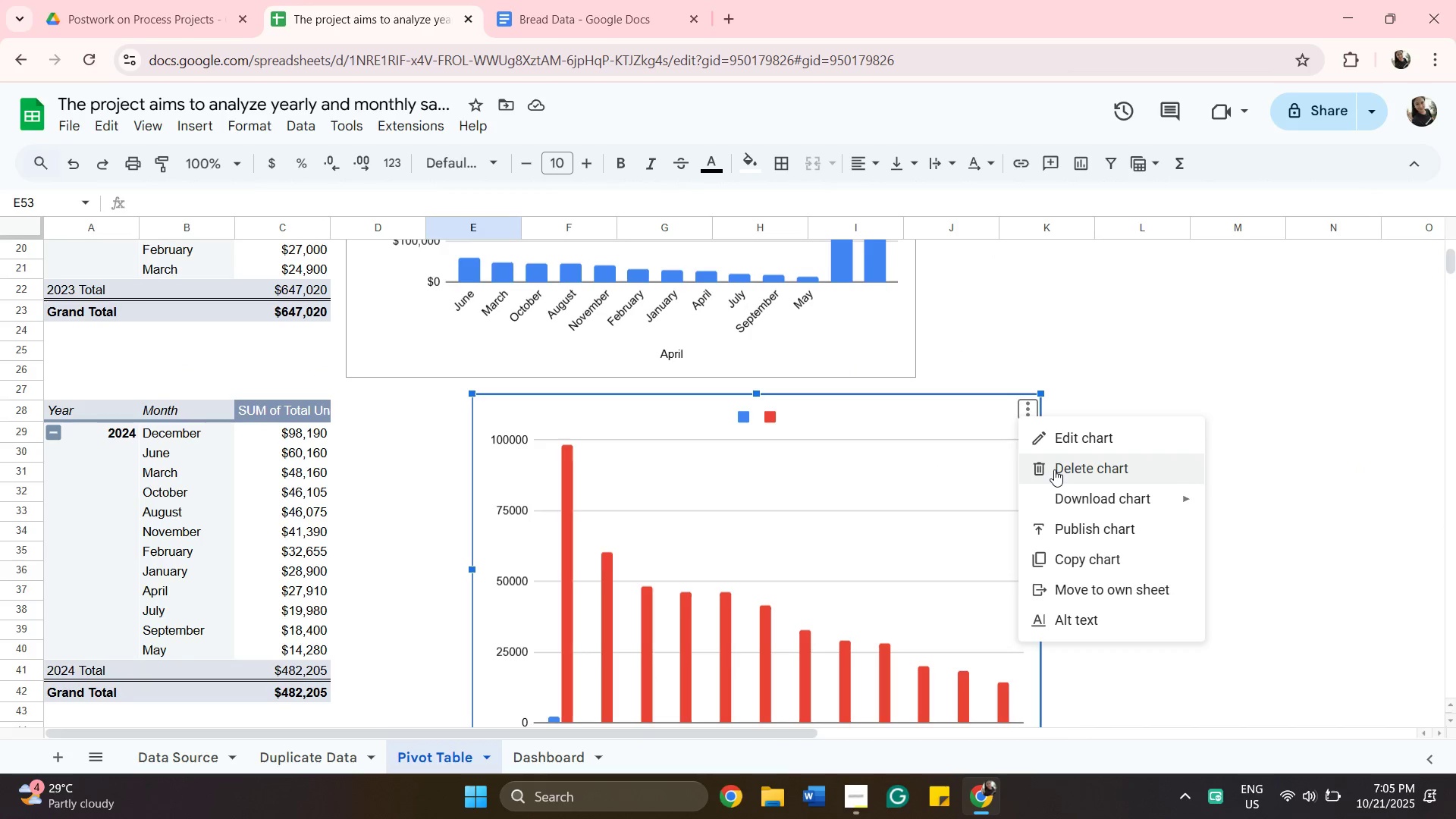 
left_click([1054, 469])
 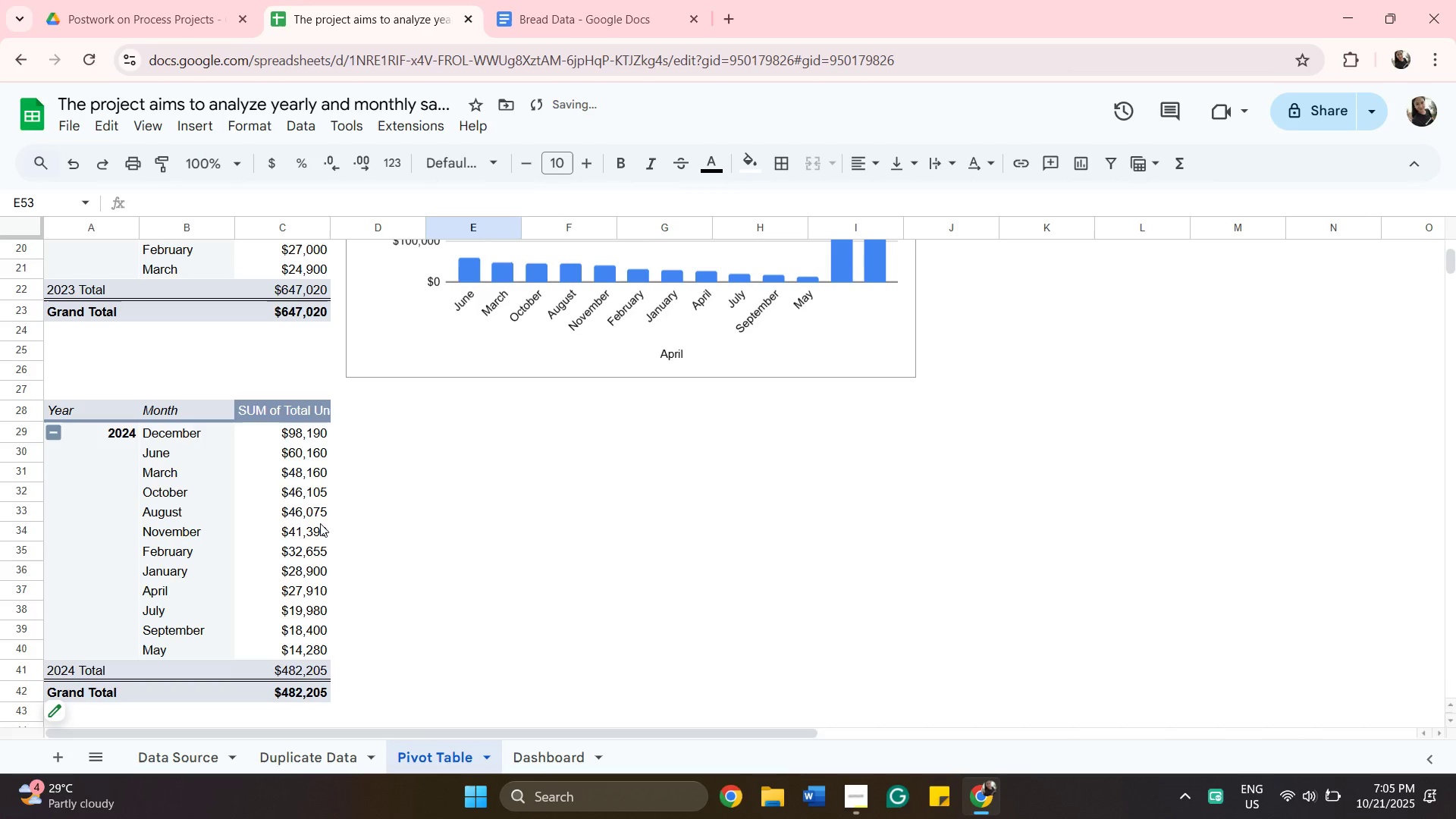 
left_click([320, 523])
 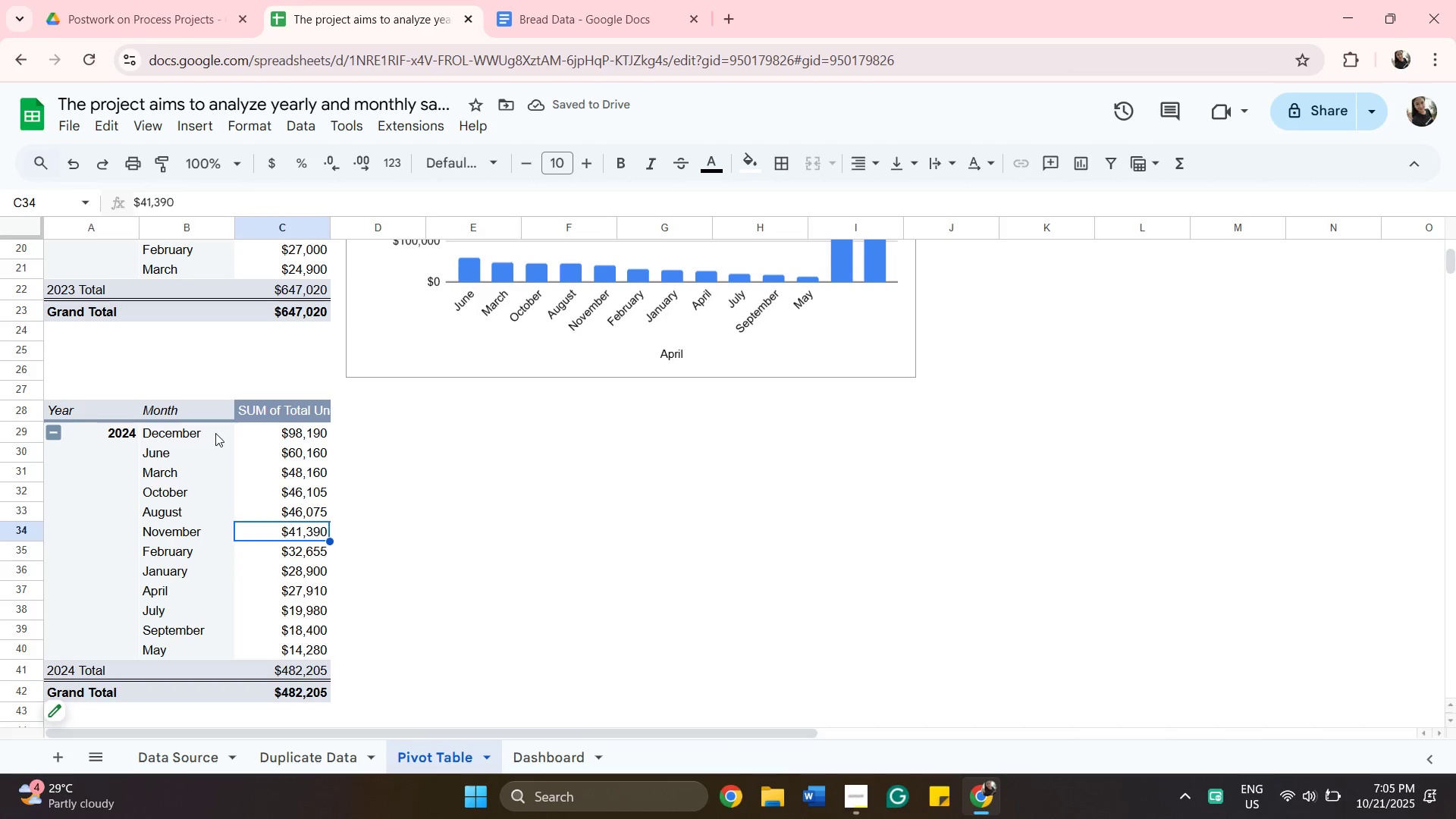 
left_click([215, 433])
 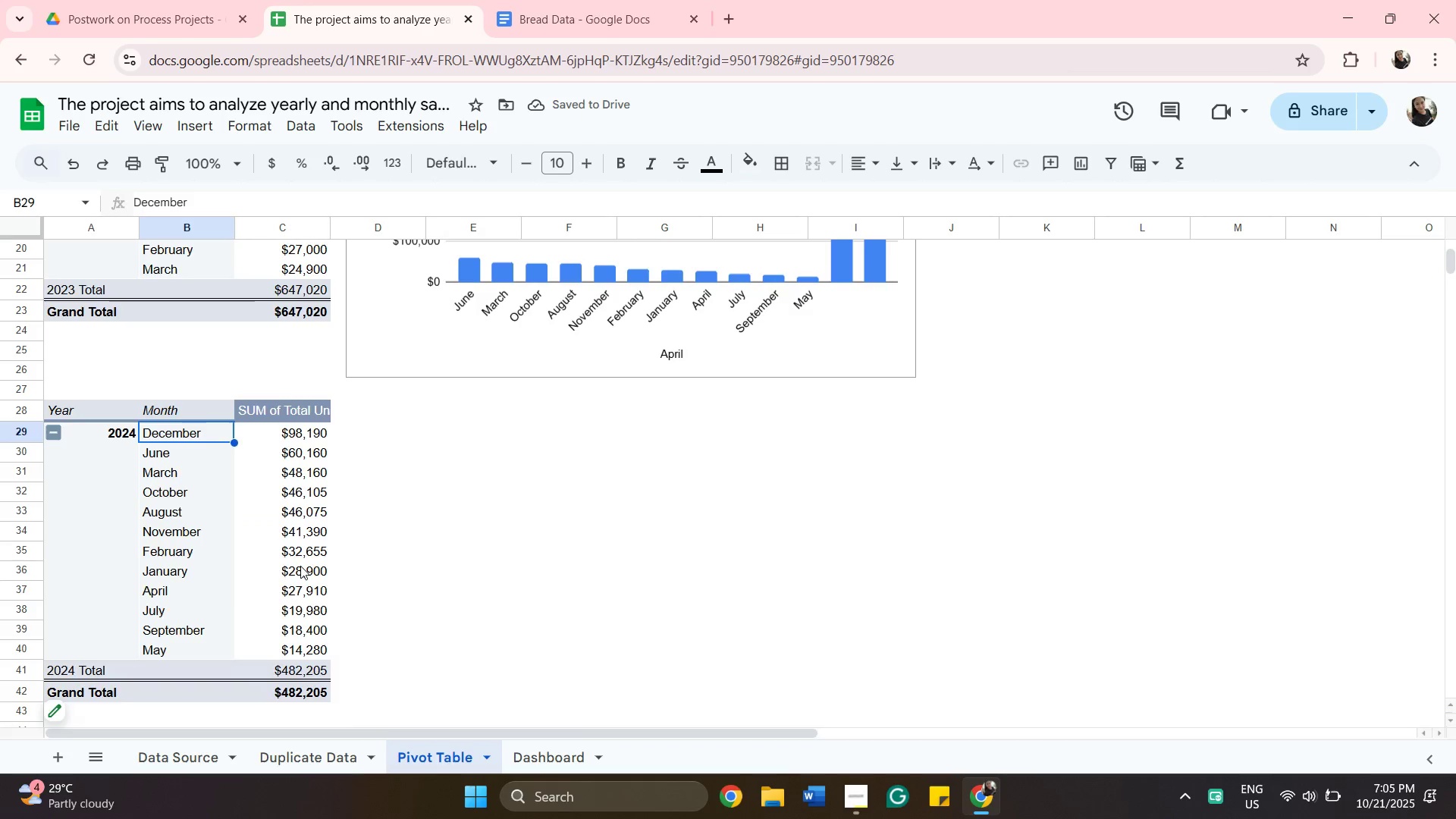 
scroll: coordinate [300, 566], scroll_direction: down, amount: 1.0
 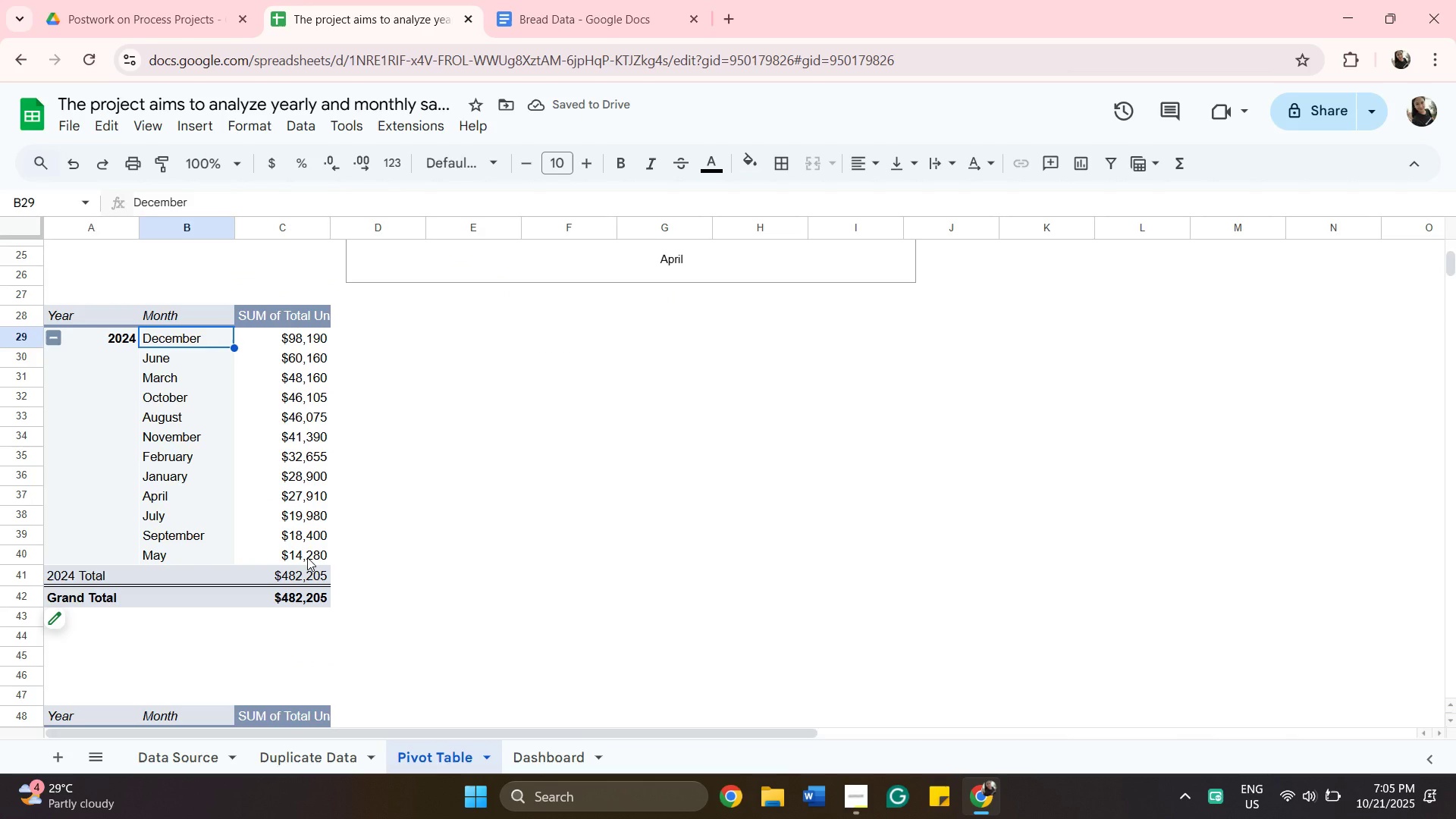 
hold_key(key=ShiftLeft, duration=0.53)
left_click([307, 557])
 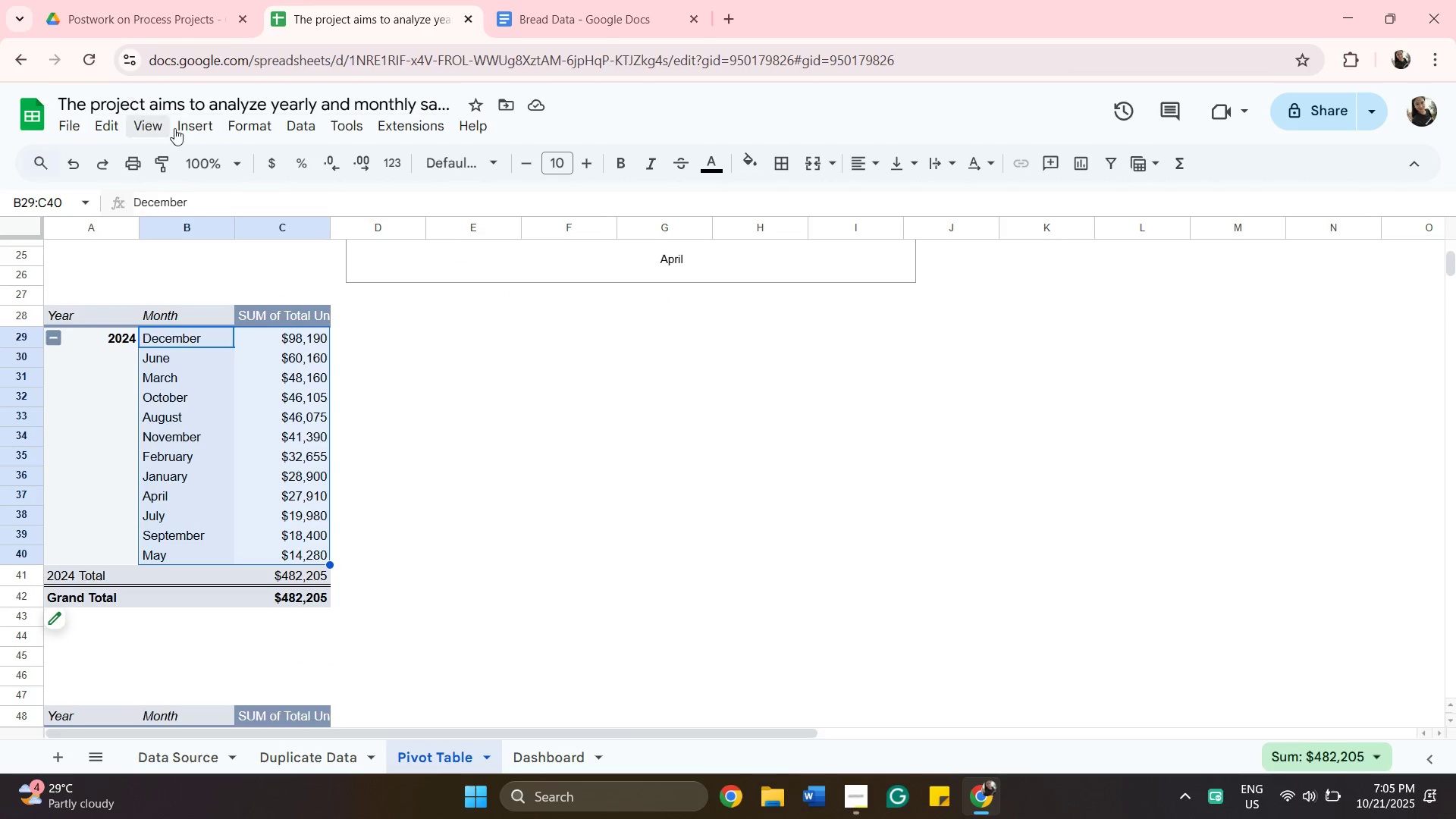 
left_click([185, 119])
 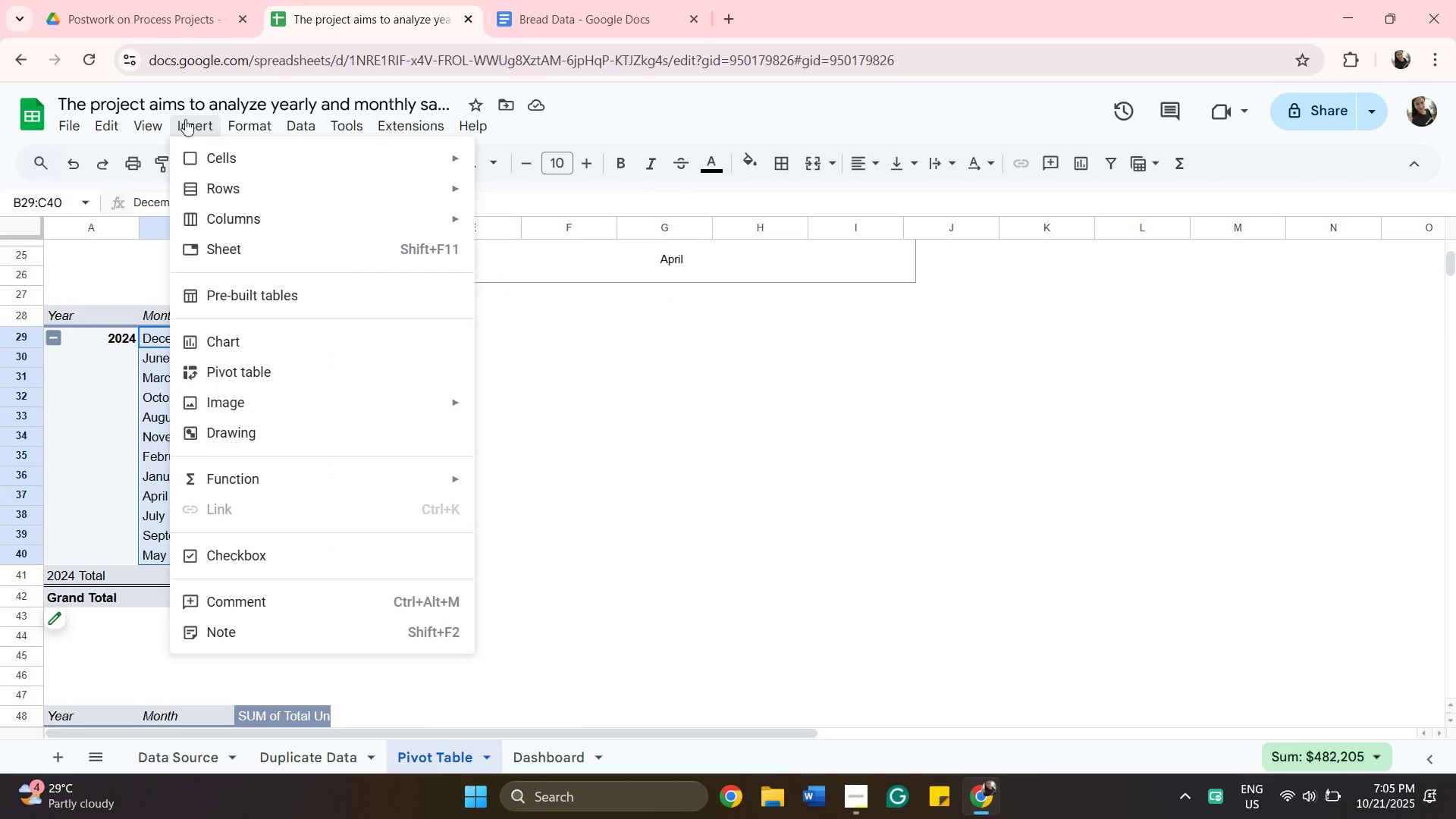 
wait(17.59)
 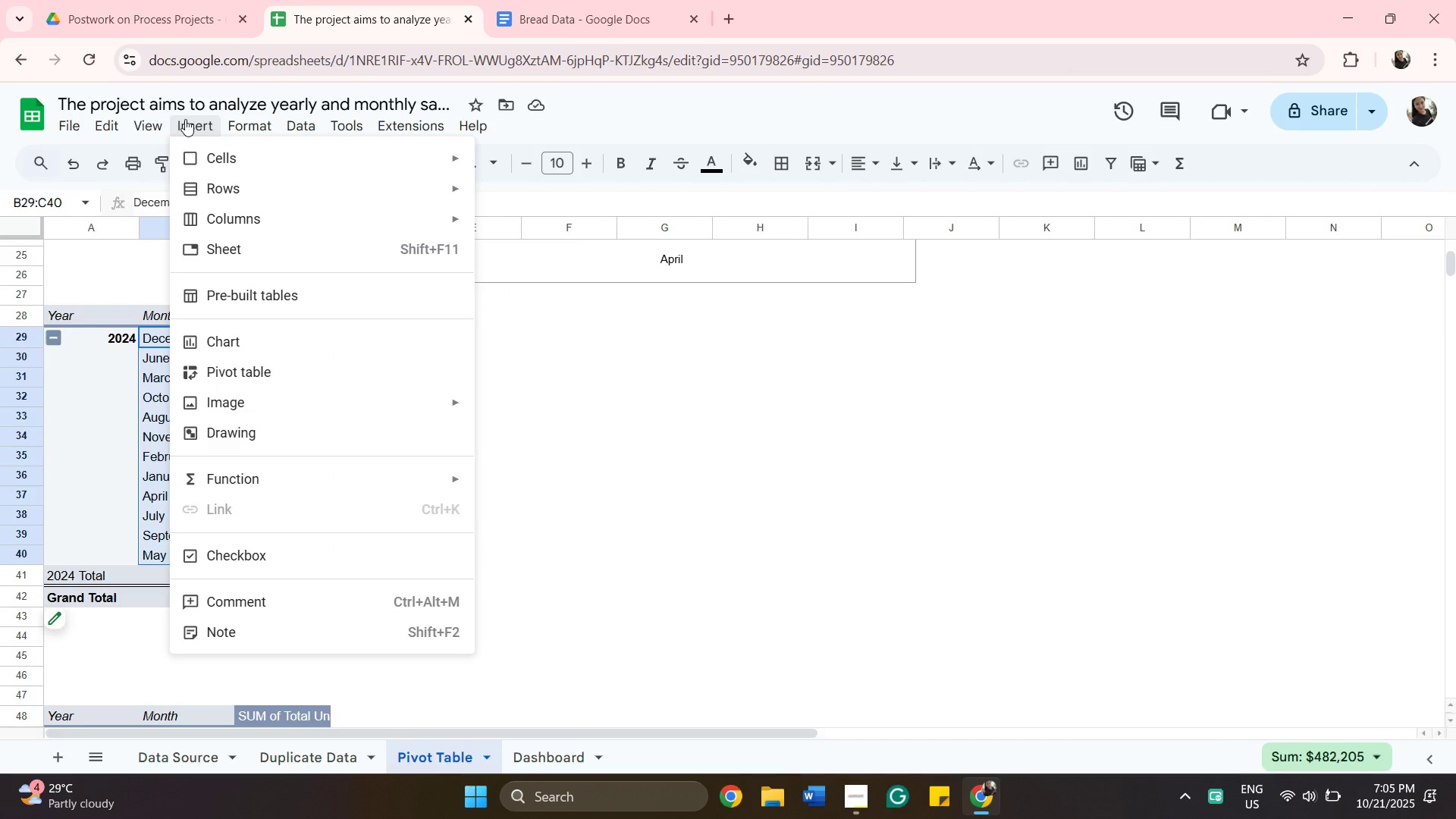 
left_click([249, 350])
 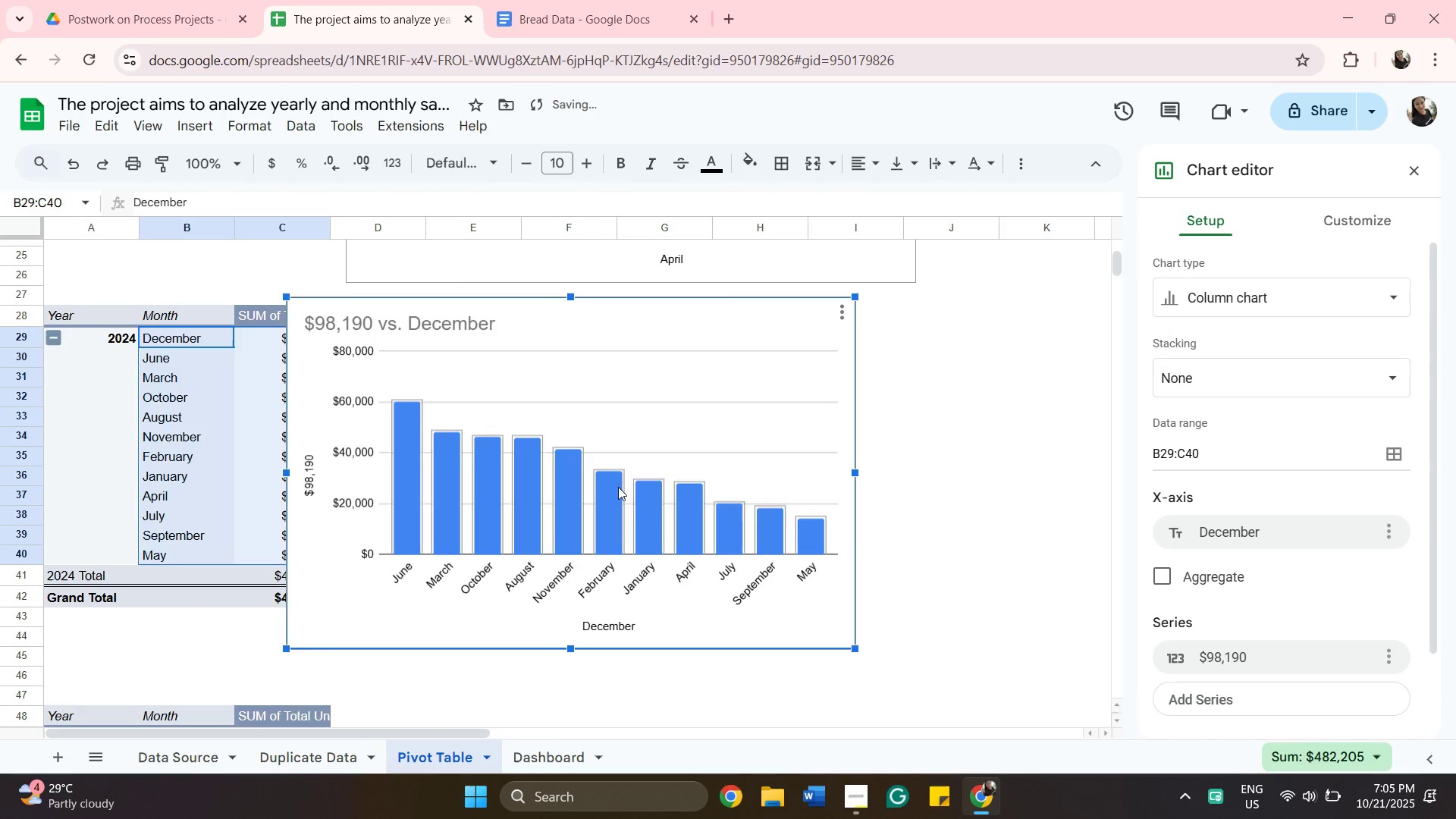 
left_click_drag(start_coordinate=[595, 364], to_coordinate=[692, 368])
 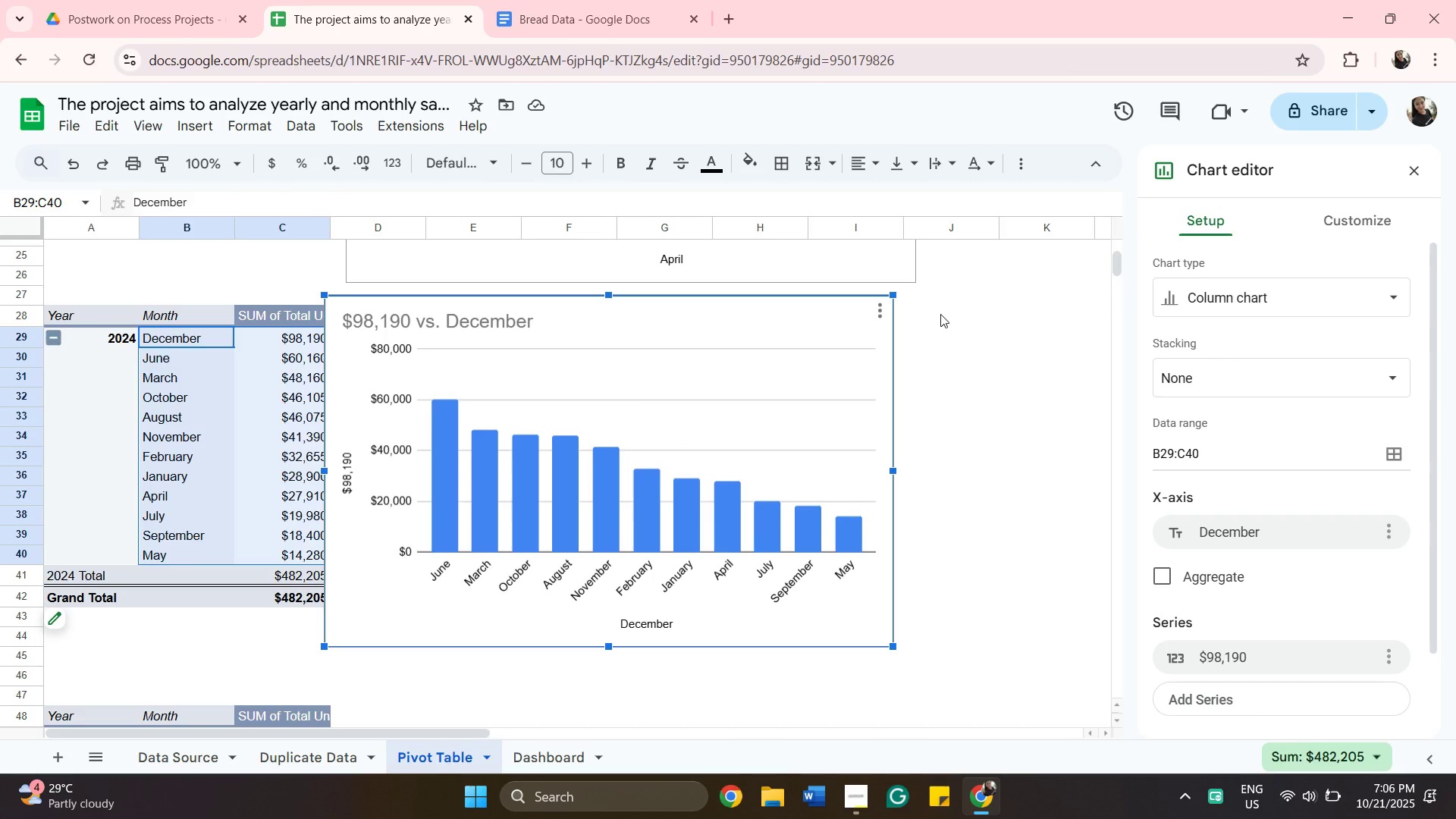 
wait(22.15)
 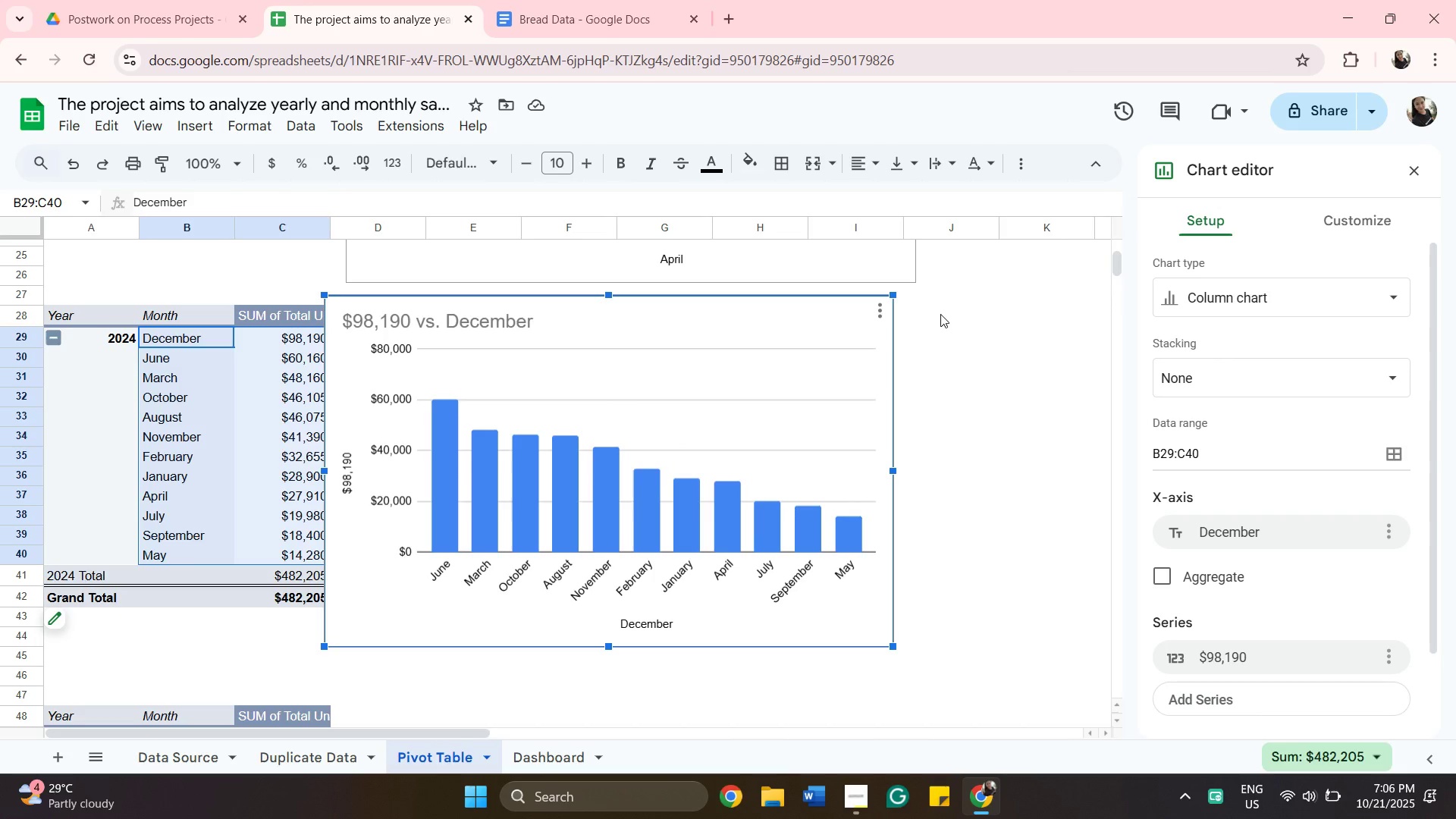 
left_click_drag(start_coordinate=[591, 384], to_coordinate=[661, 400])
 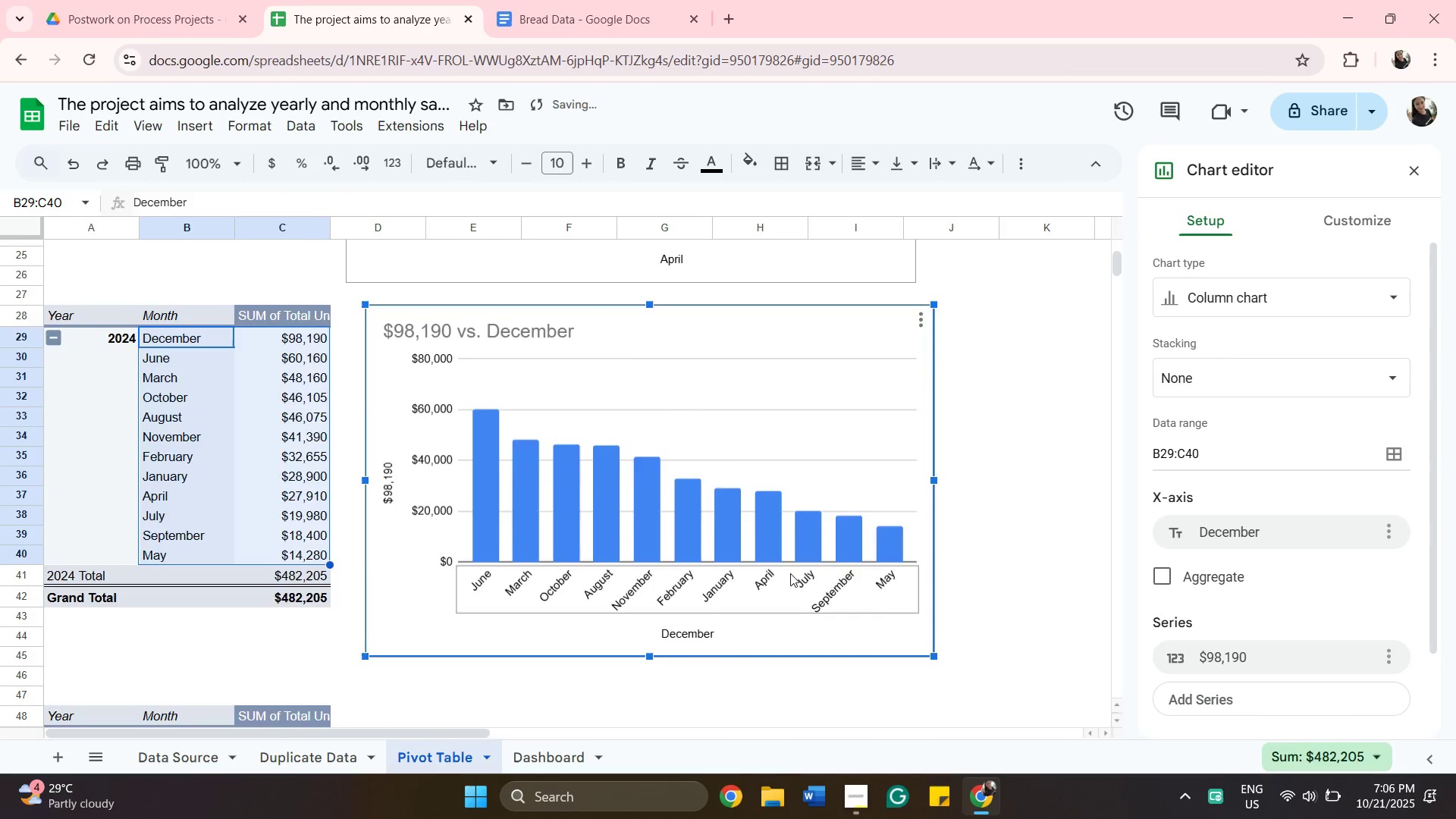 
scroll: coordinate [790, 573], scroll_direction: down, amount: 3.0
 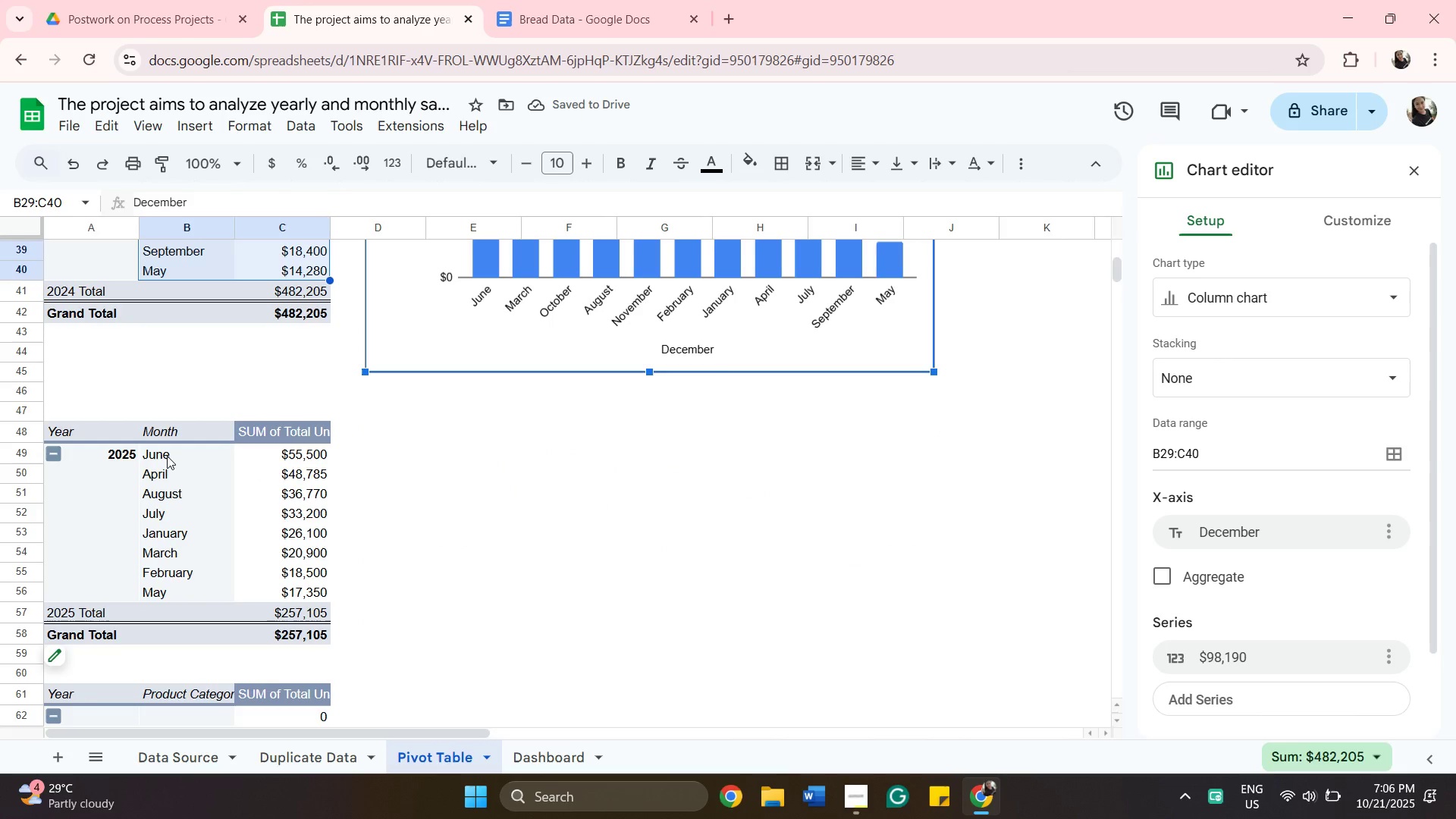 
left_click([168, 457])
 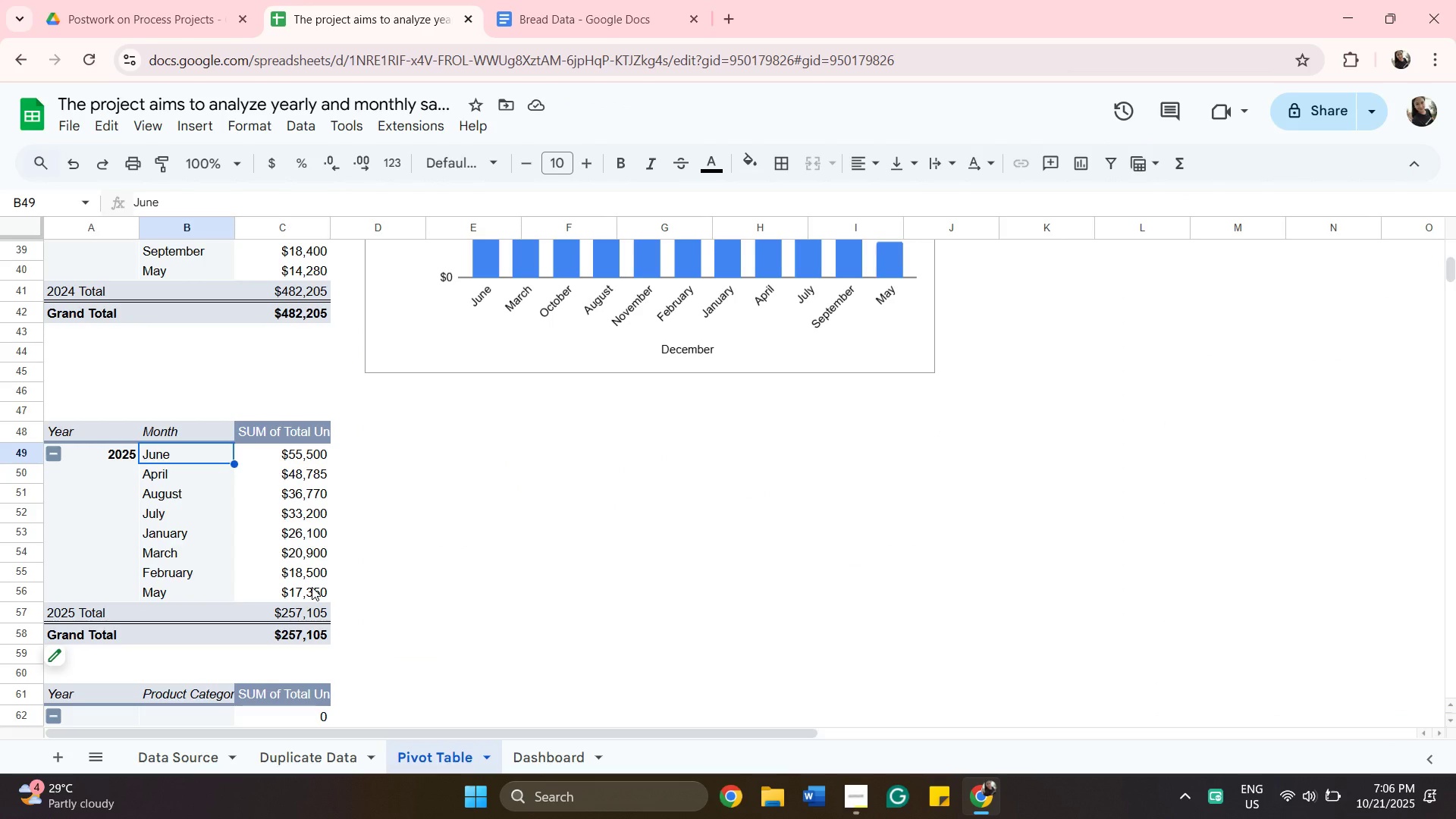 
hold_key(key=ShiftLeft, duration=0.45)
left_click([312, 587])
 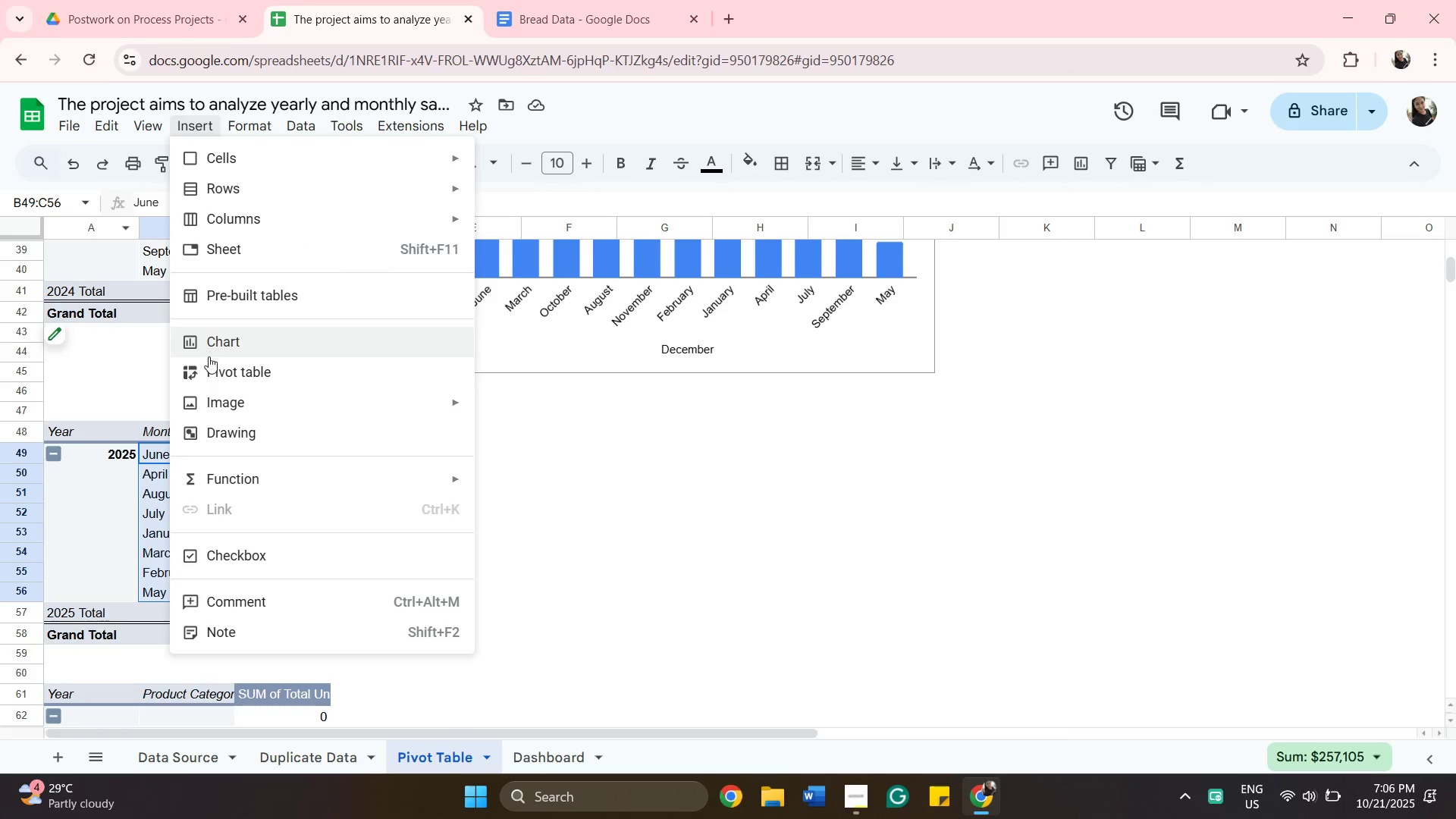 
wait(7.2)
 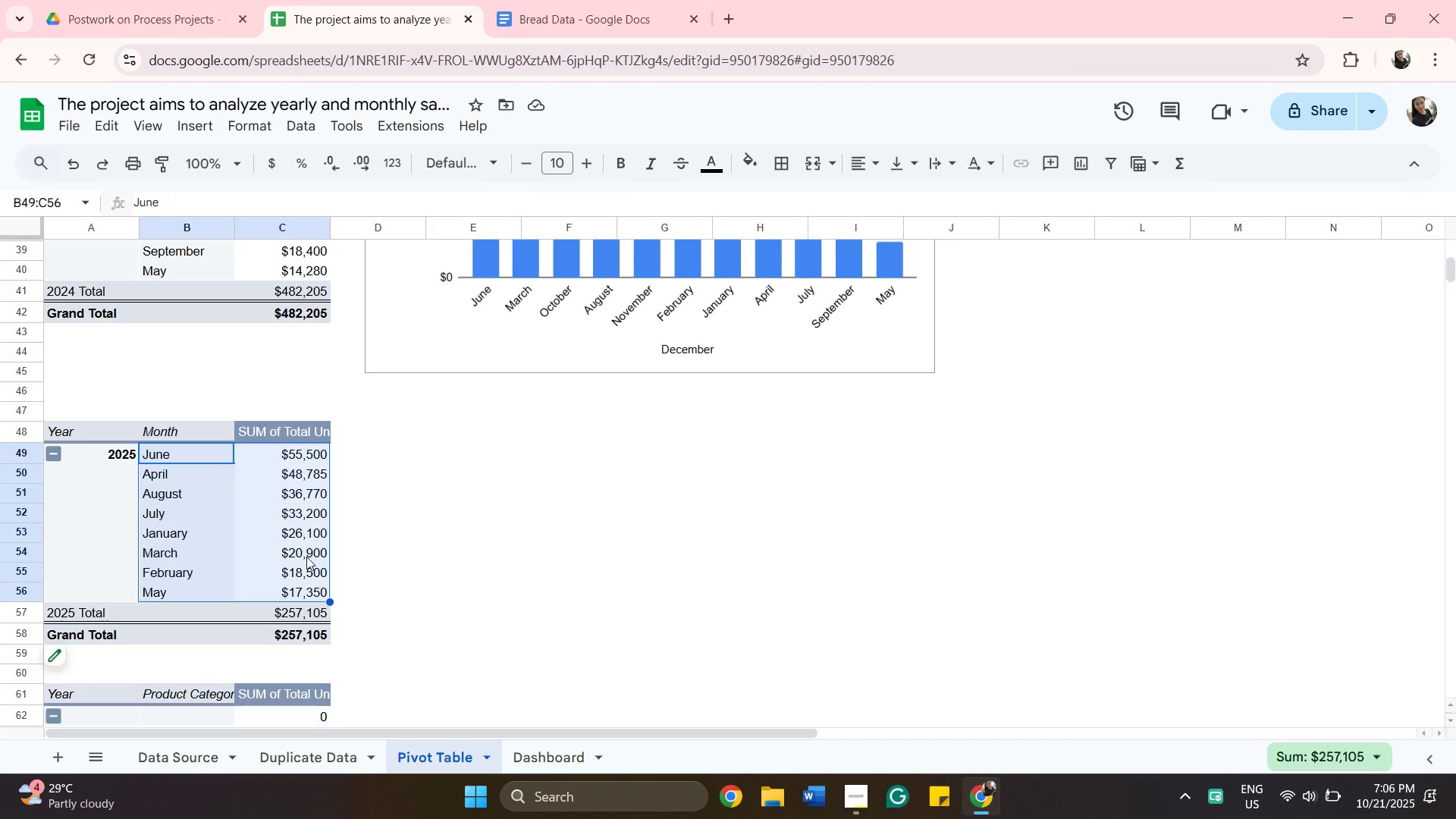 
left_click([234, 353])
 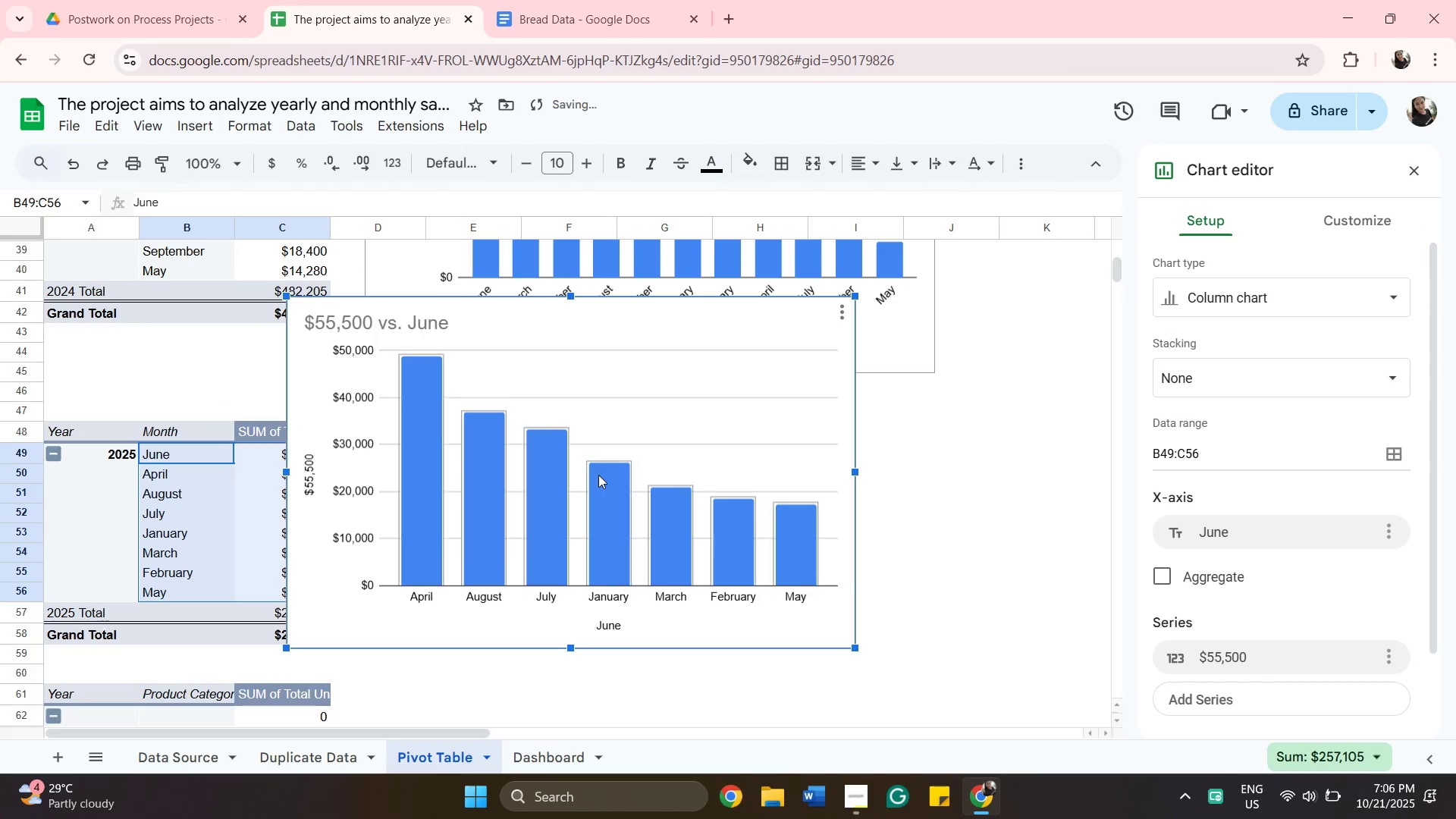 
left_click([623, 447])
 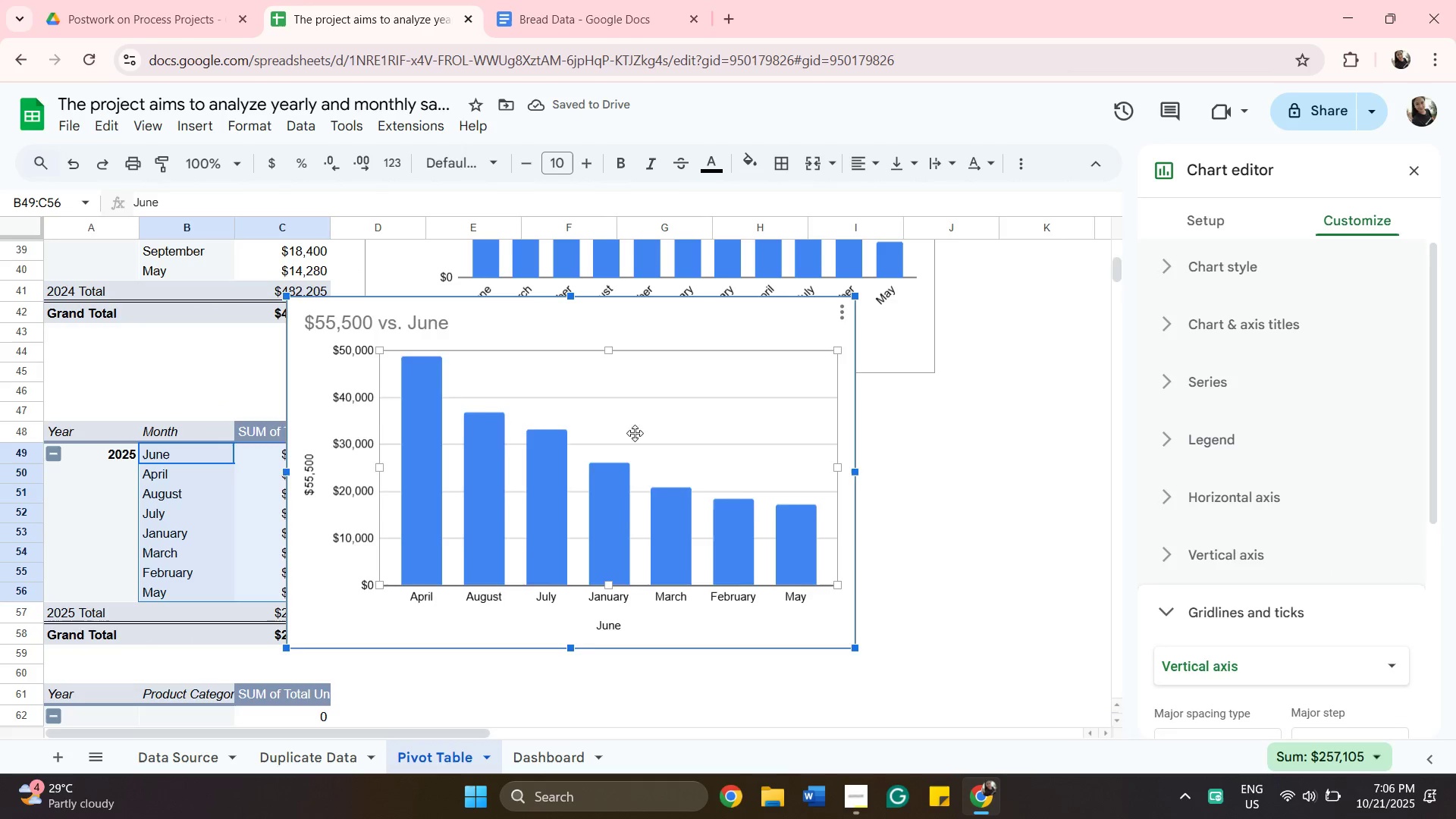 
left_click_drag(start_coordinate=[648, 435], to_coordinate=[740, 546])
 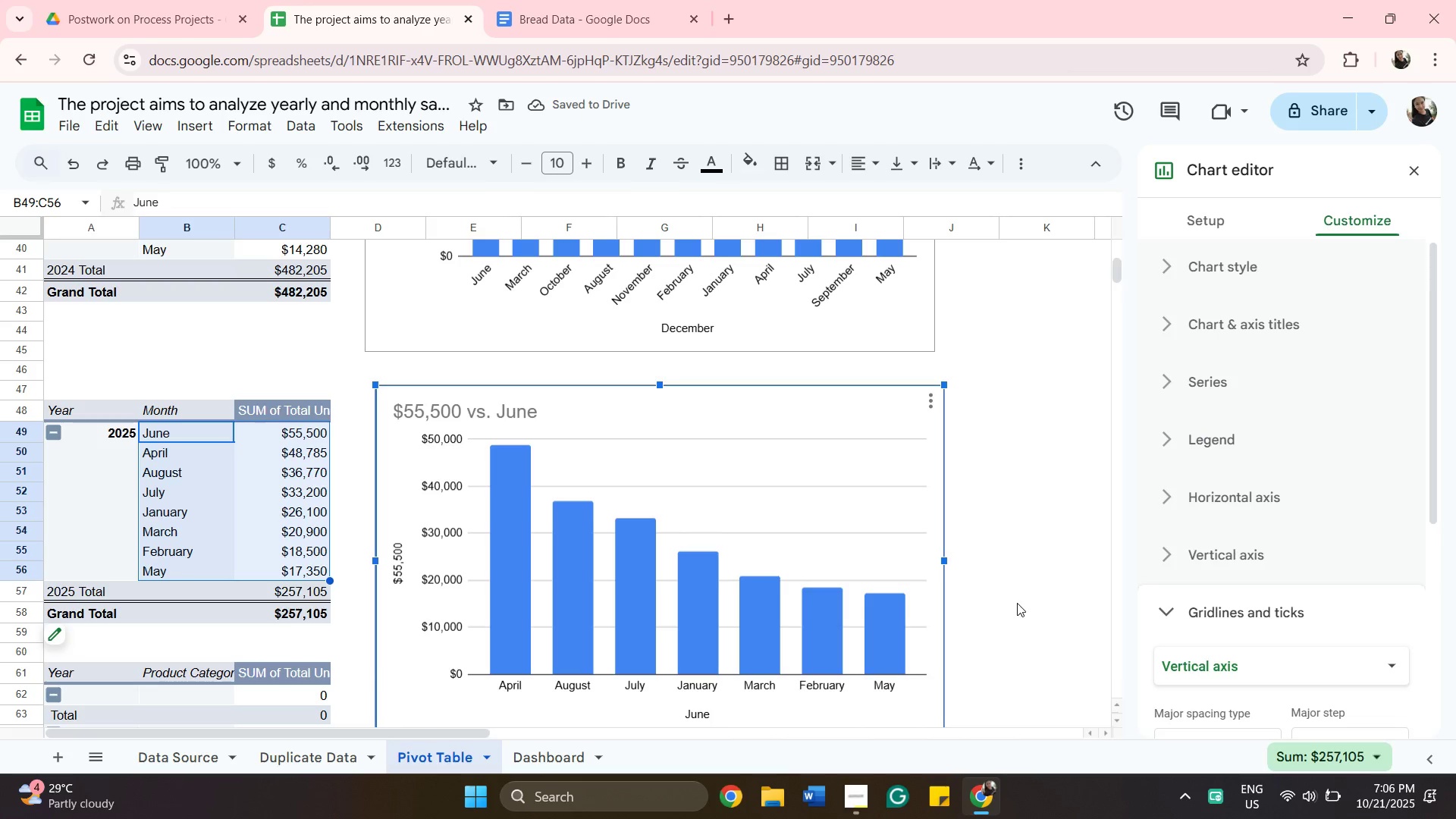 
wait(5.05)
 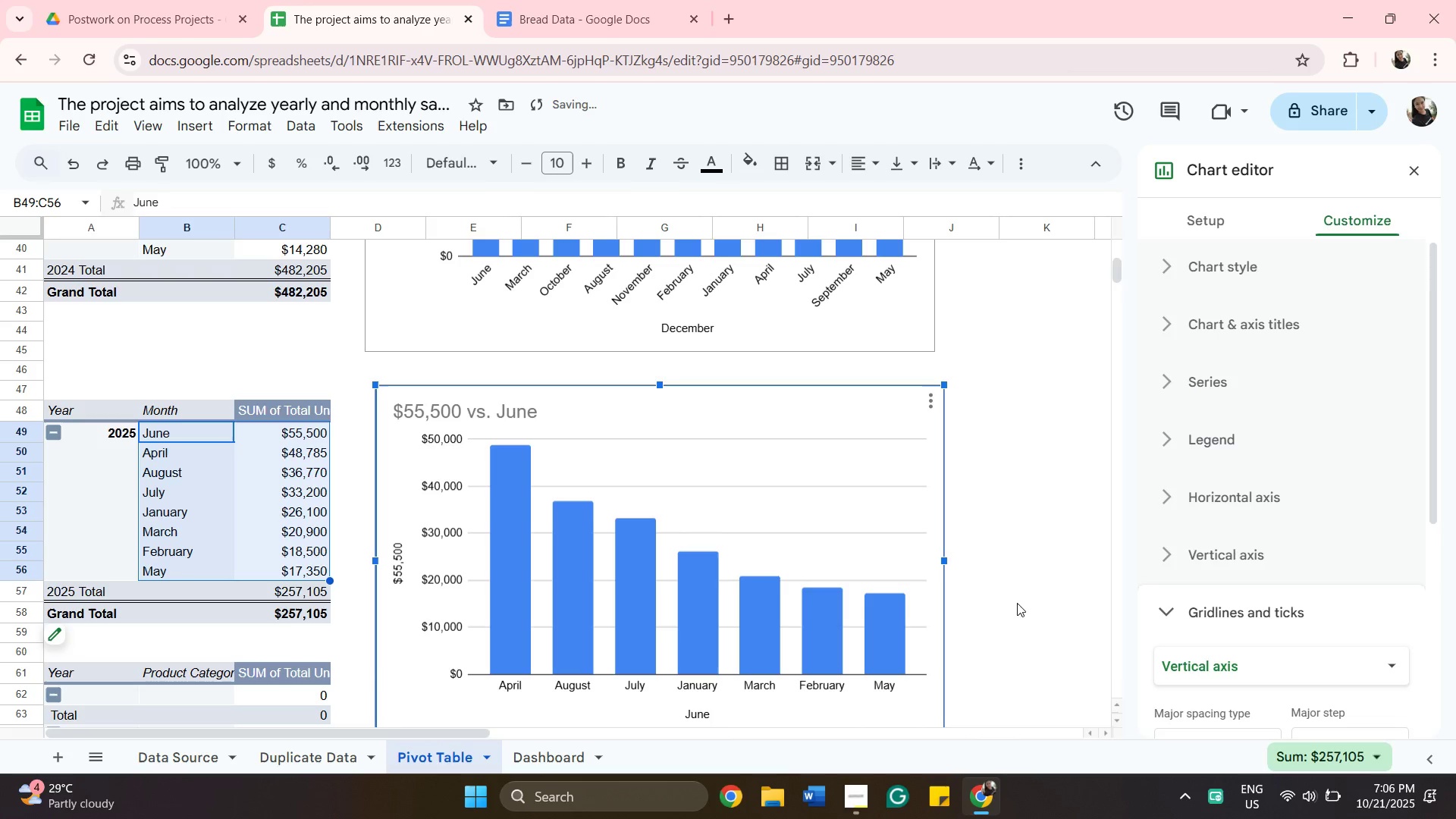 
scroll: coordinate [161, 532], scroll_direction: up, amount: 4.0
 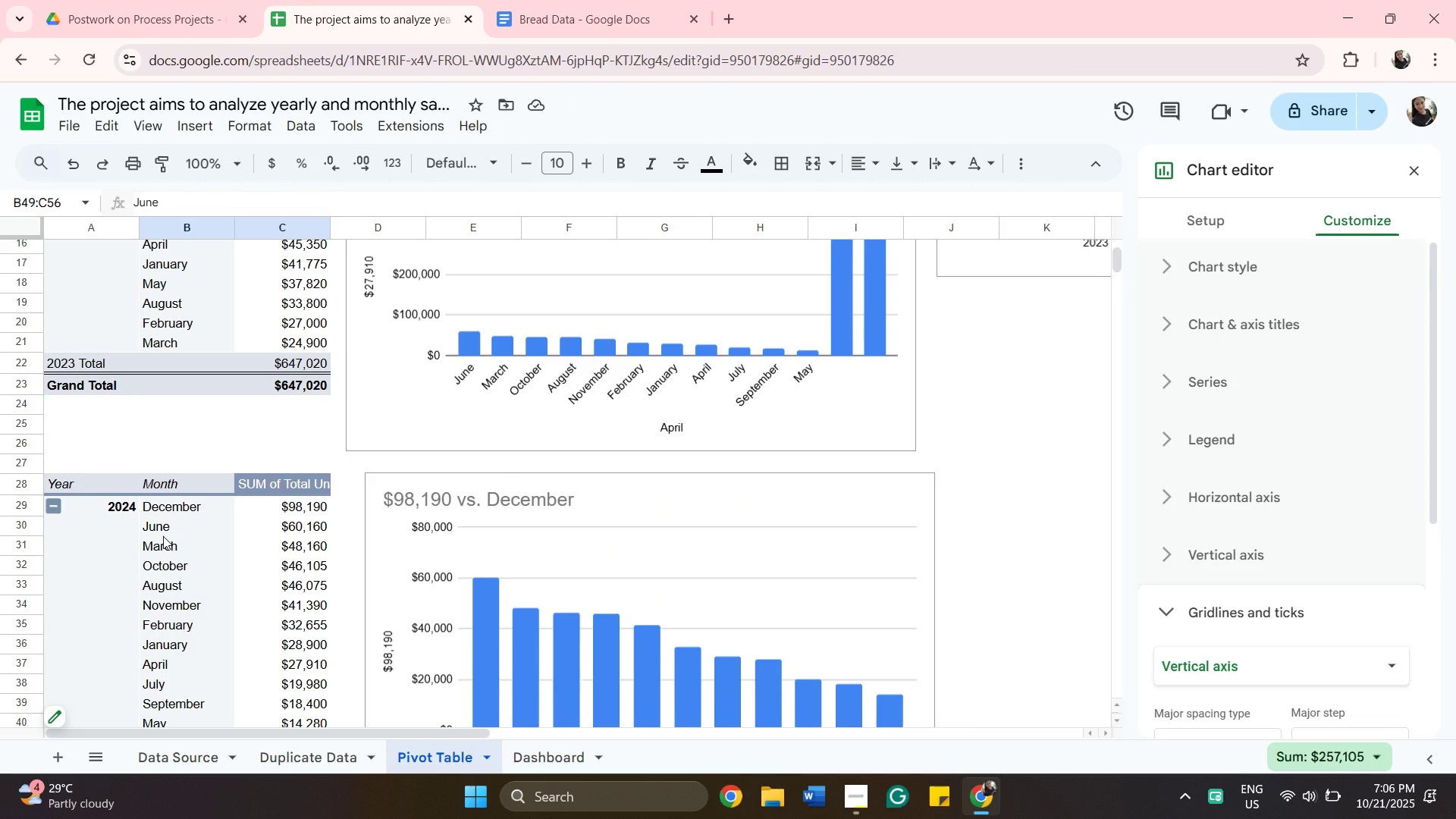 
scroll: coordinate [188, 535], scroll_direction: down, amount: 10.0
 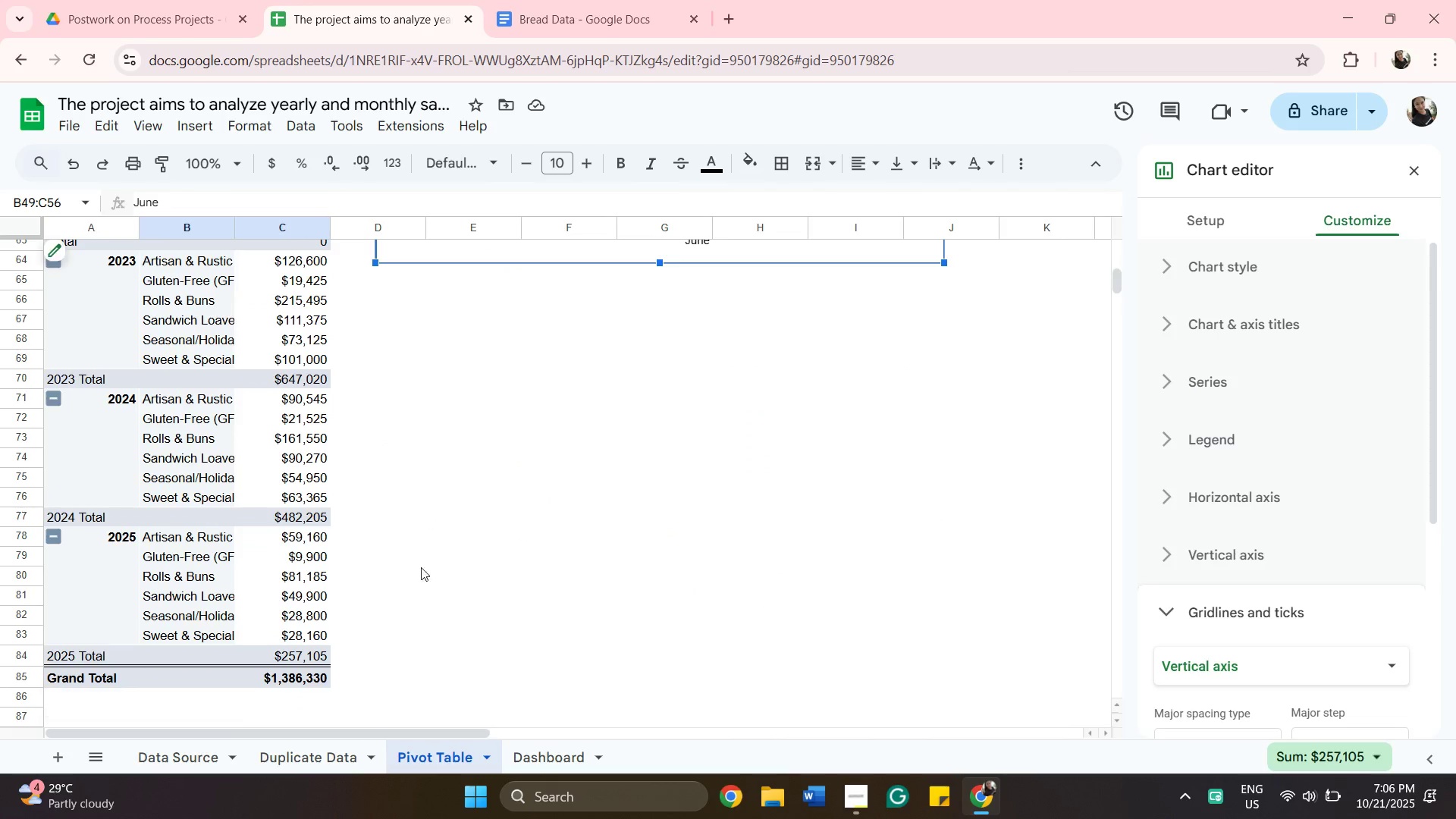 
left_click_drag(start_coordinate=[447, 544], to_coordinate=[457, 536])
 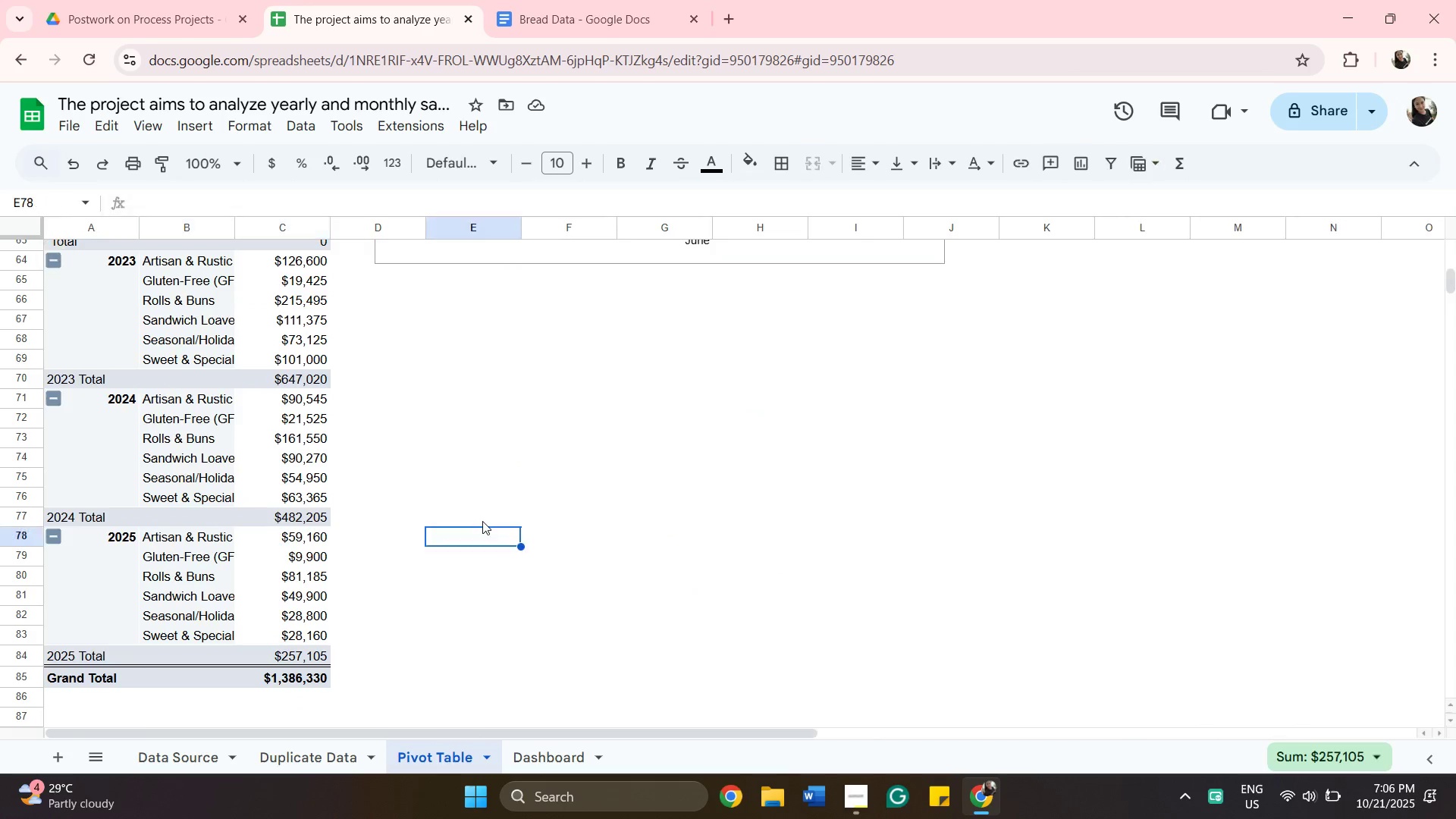 
scroll: coordinate [1090, 443], scroll_direction: up, amount: 11.0
 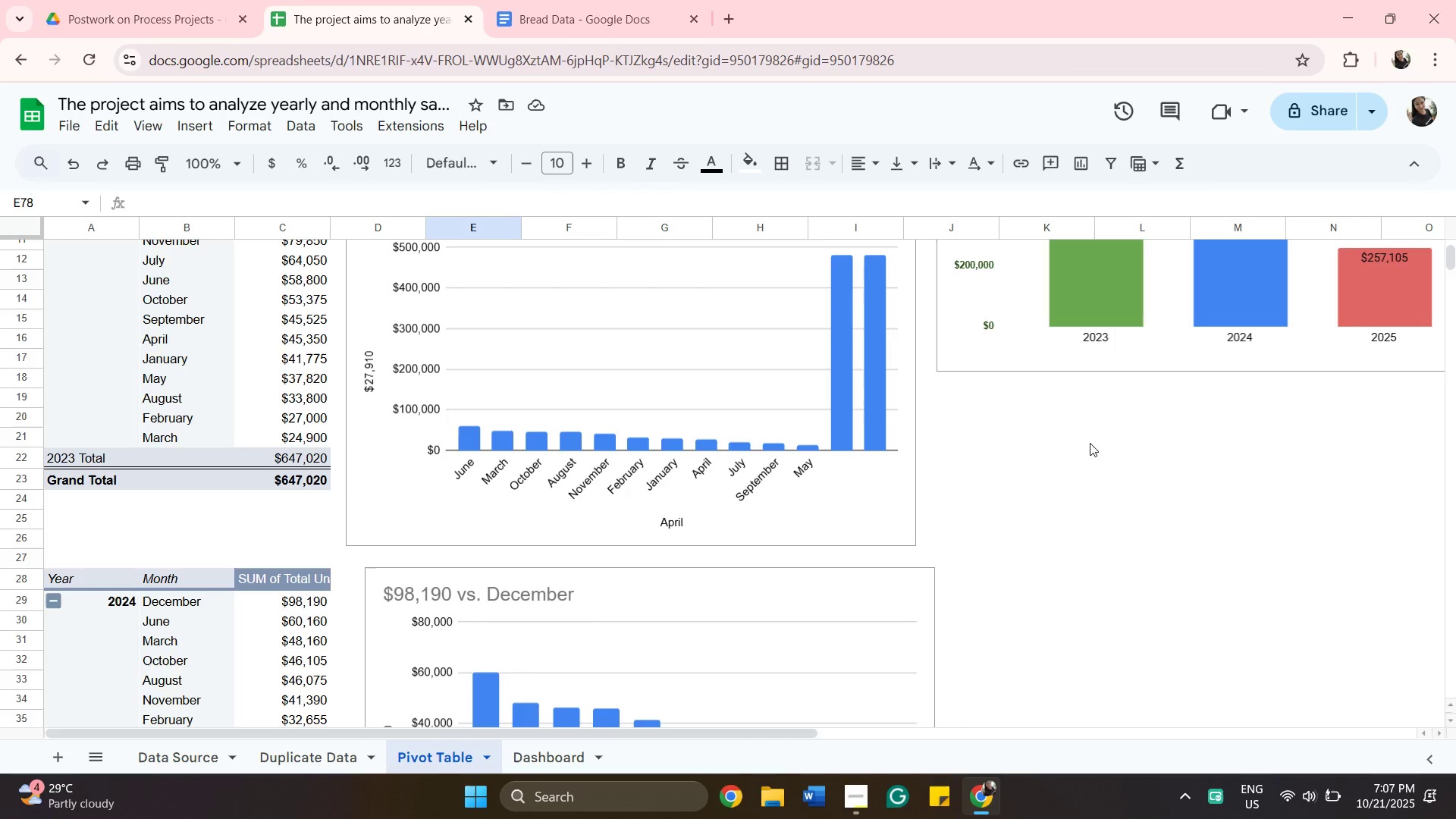 
wait(18.62)
 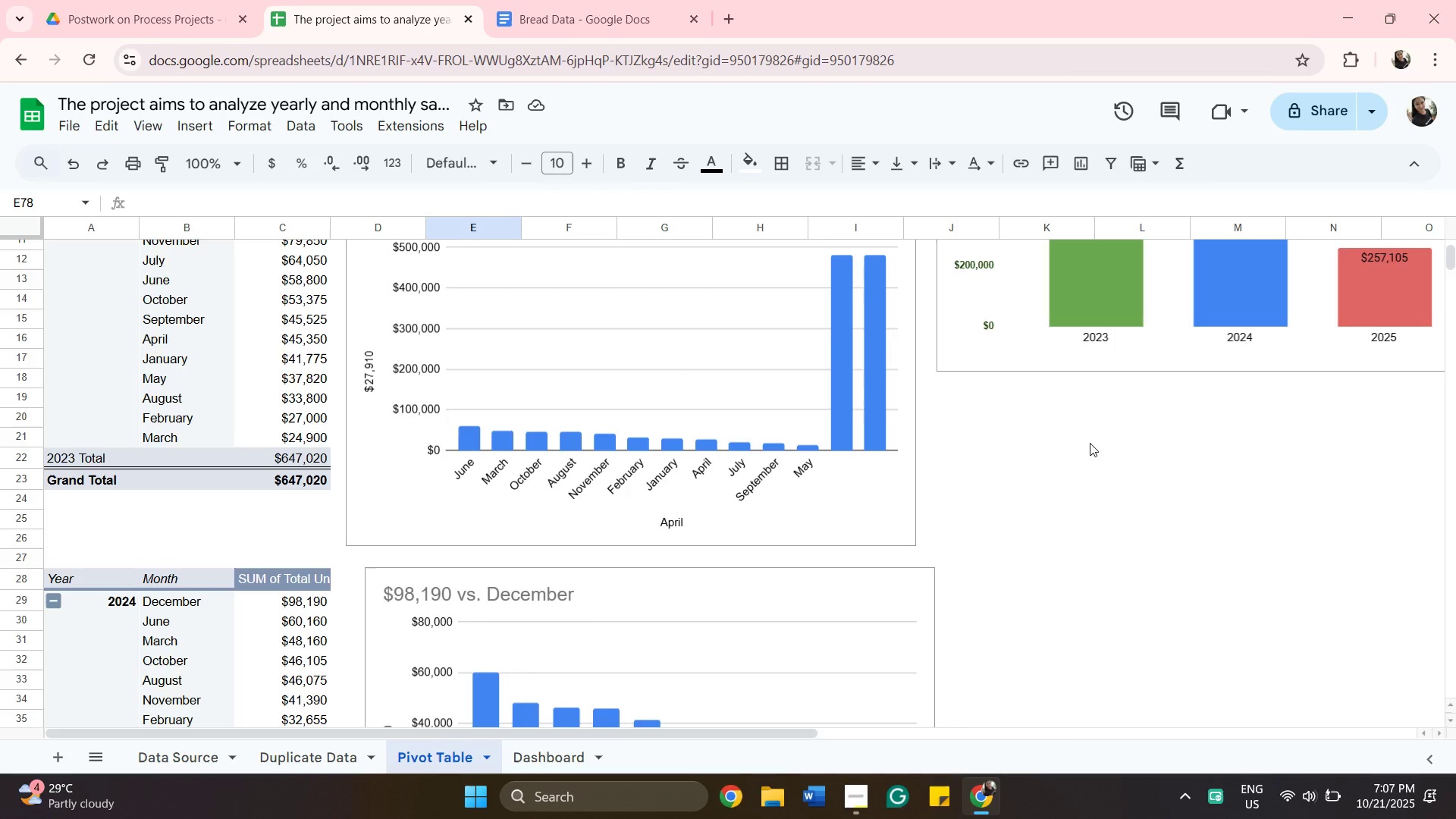 
left_click_drag(start_coordinate=[1450, 265], to_coordinate=[1451, 219])
 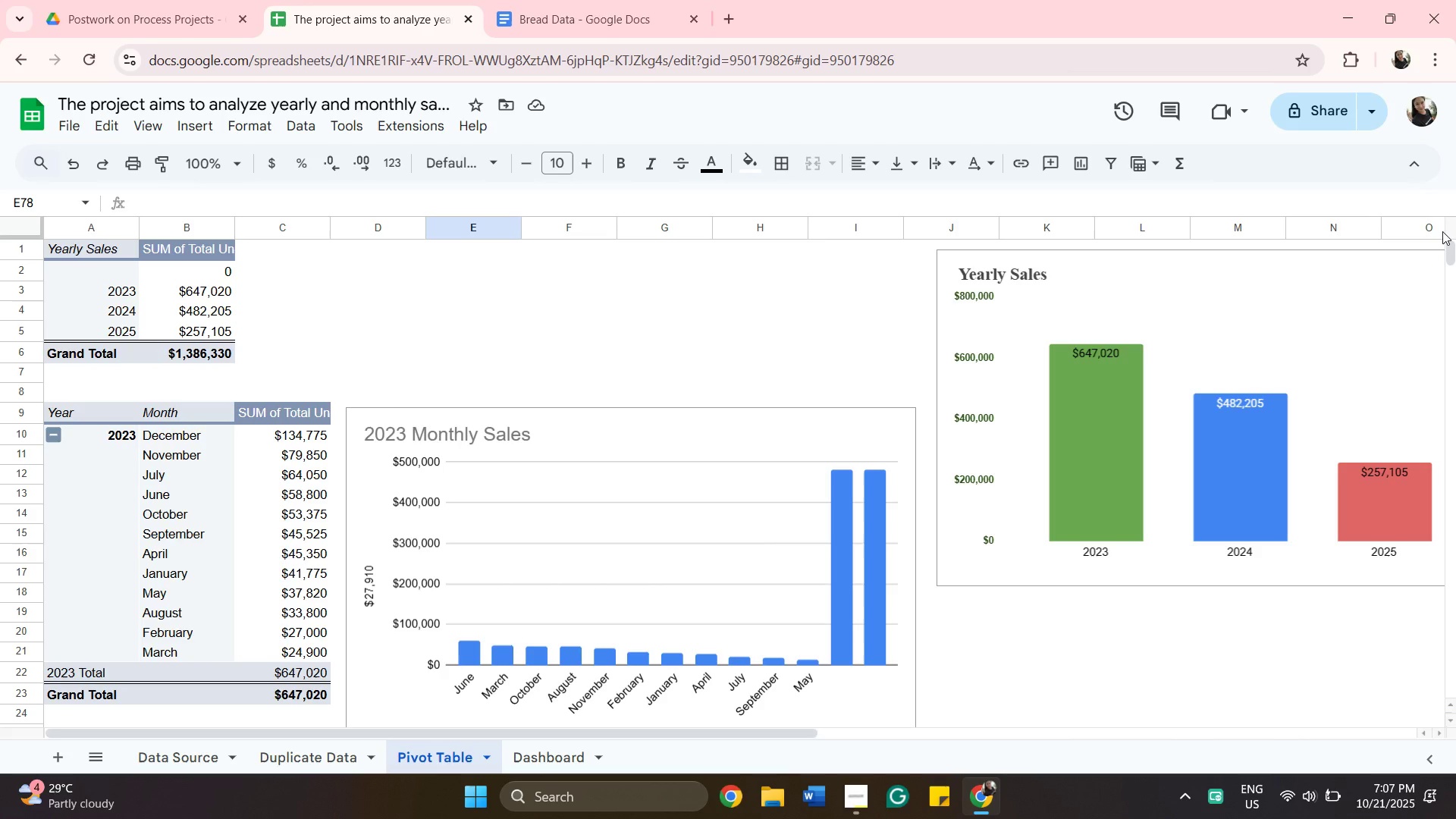 
wait(18.06)
 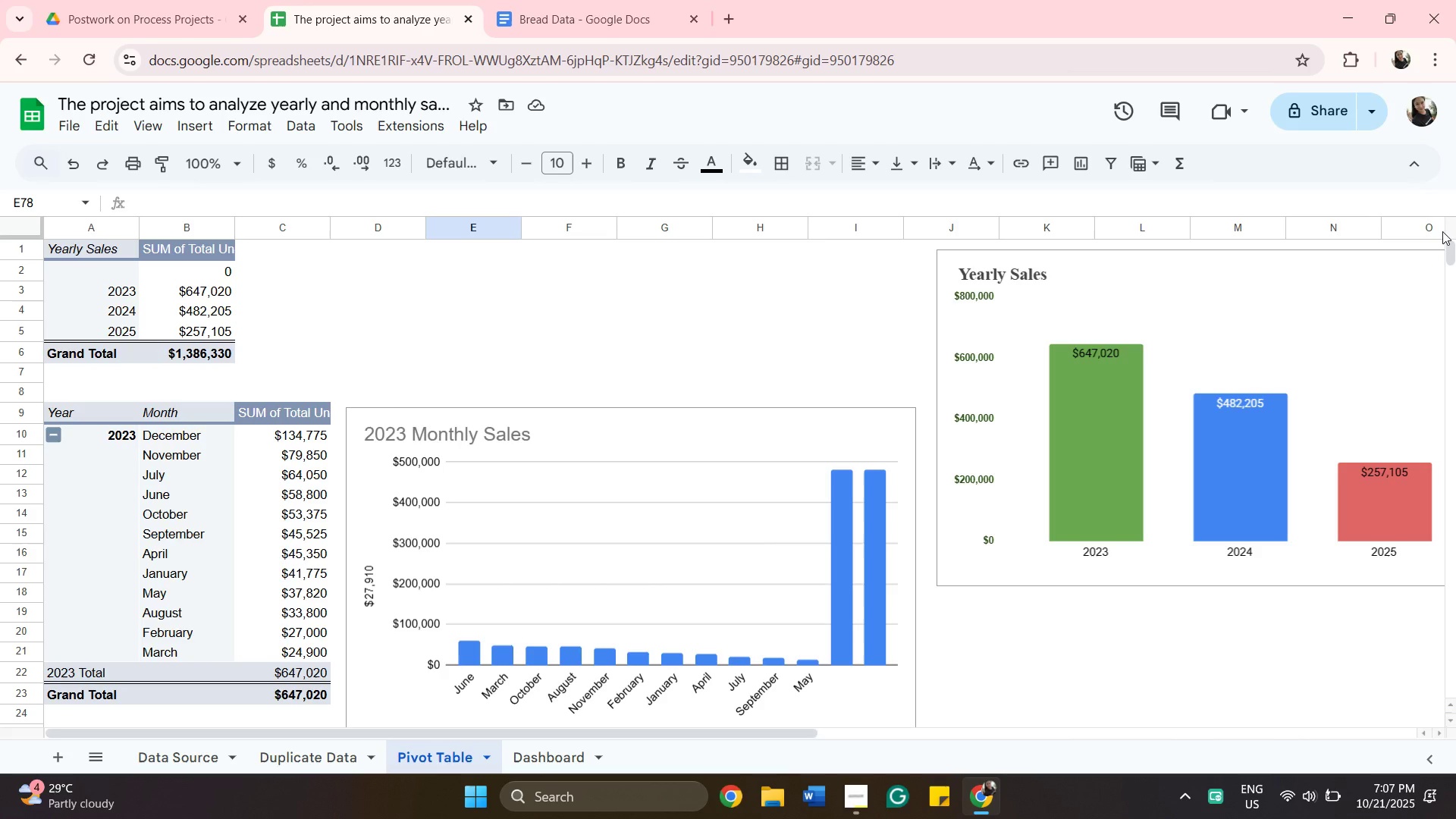 
scroll: coordinate [635, 450], scroll_direction: down, amount: 11.0
 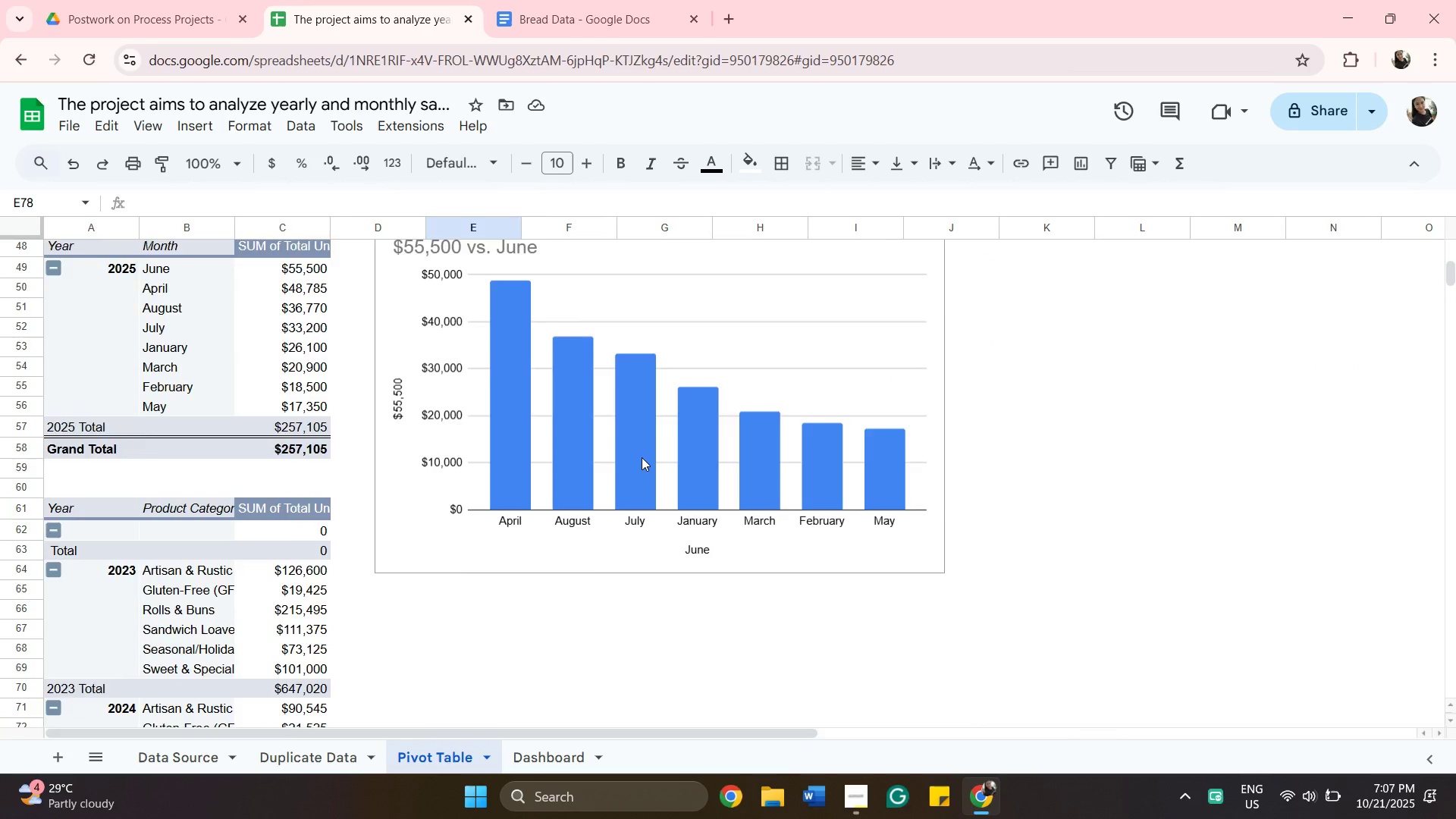 
scroll: coordinate [643, 457], scroll_direction: up, amount: 3.0
 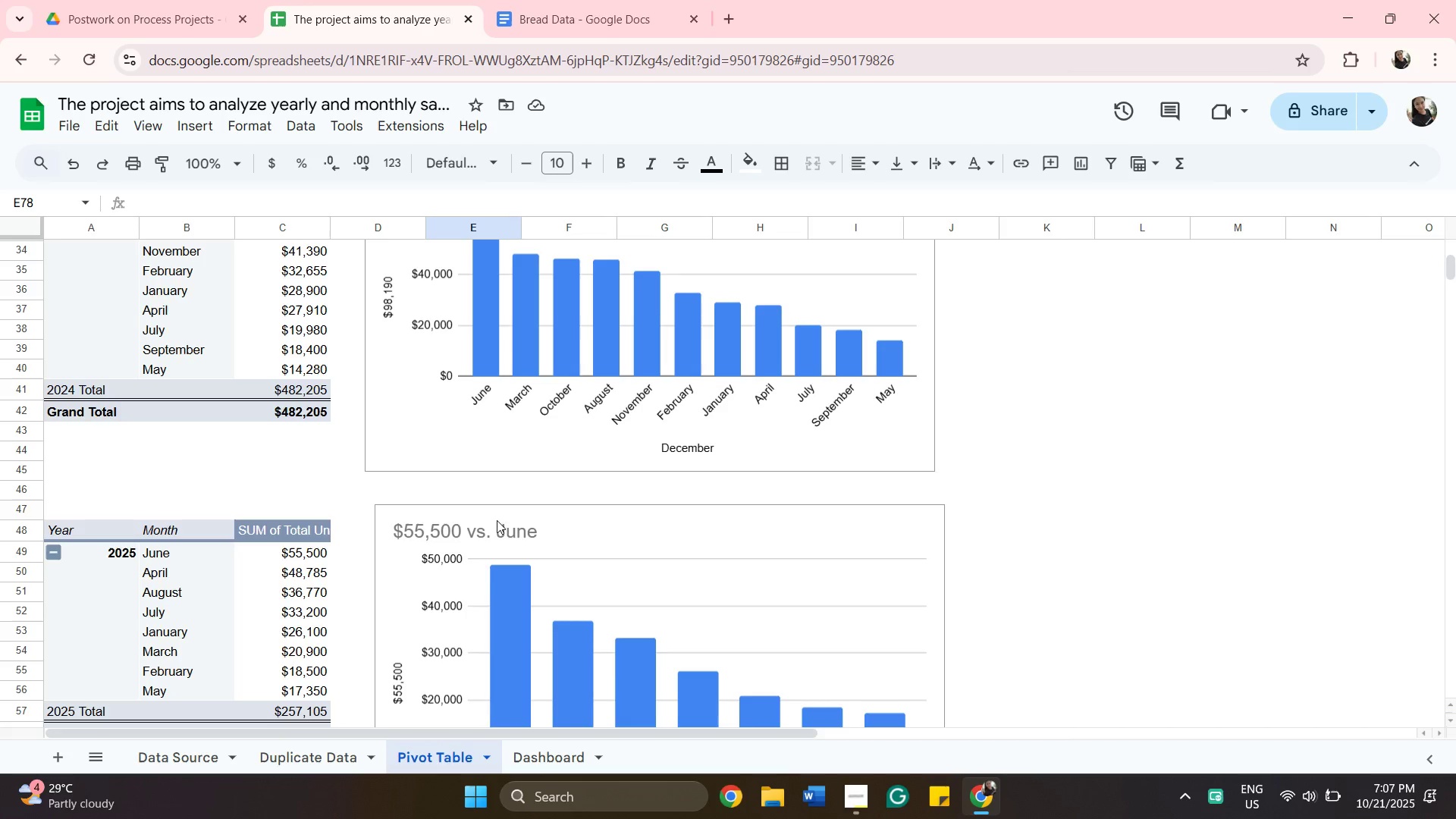 
scroll: coordinate [506, 441], scroll_direction: down, amount: 2.0
 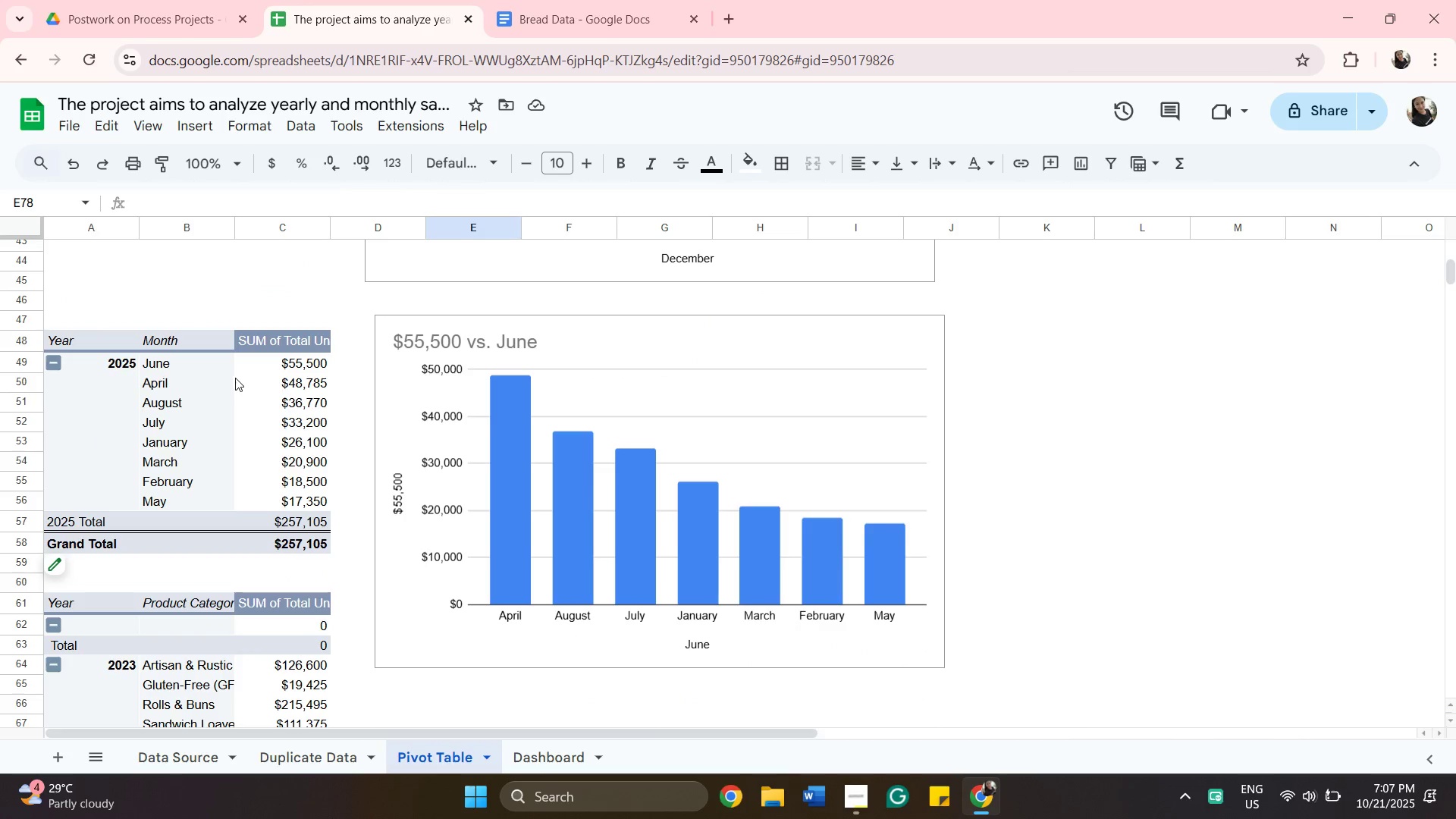 
wait(9.81)
 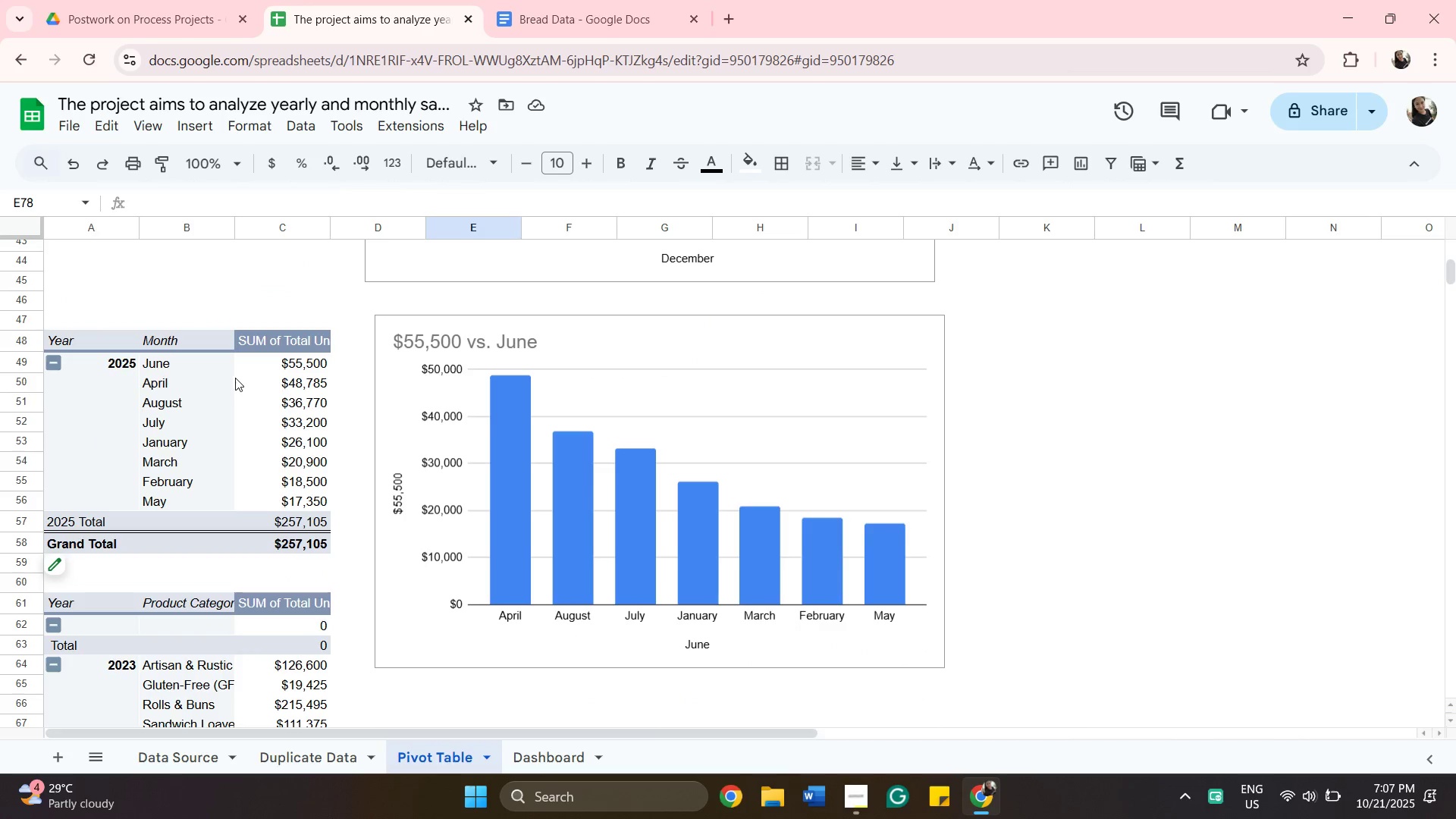 
left_click_drag(start_coordinate=[557, 413], to_coordinate=[563, 412])
 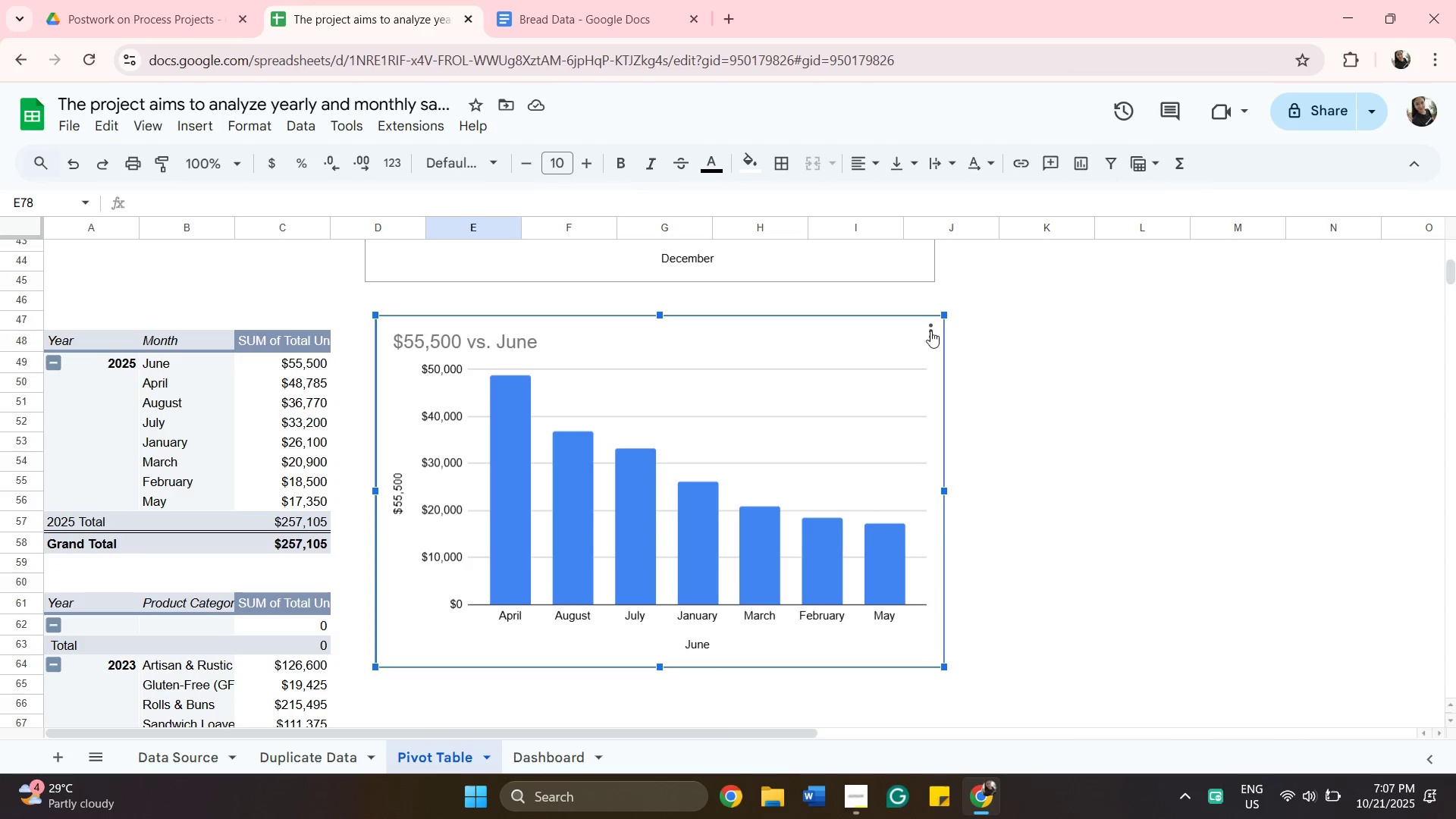 
left_click([933, 331])
 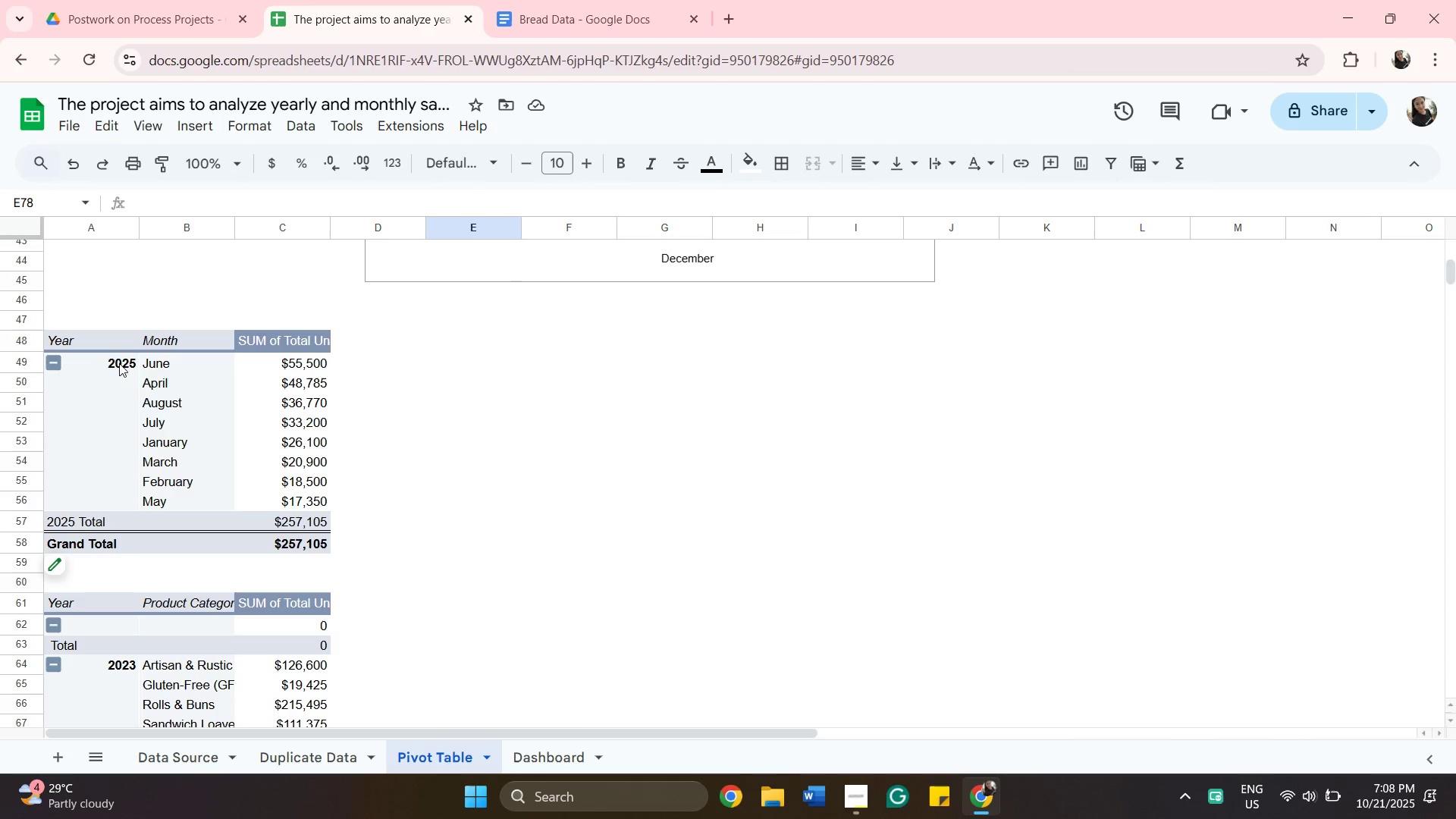 
wait(12.04)
 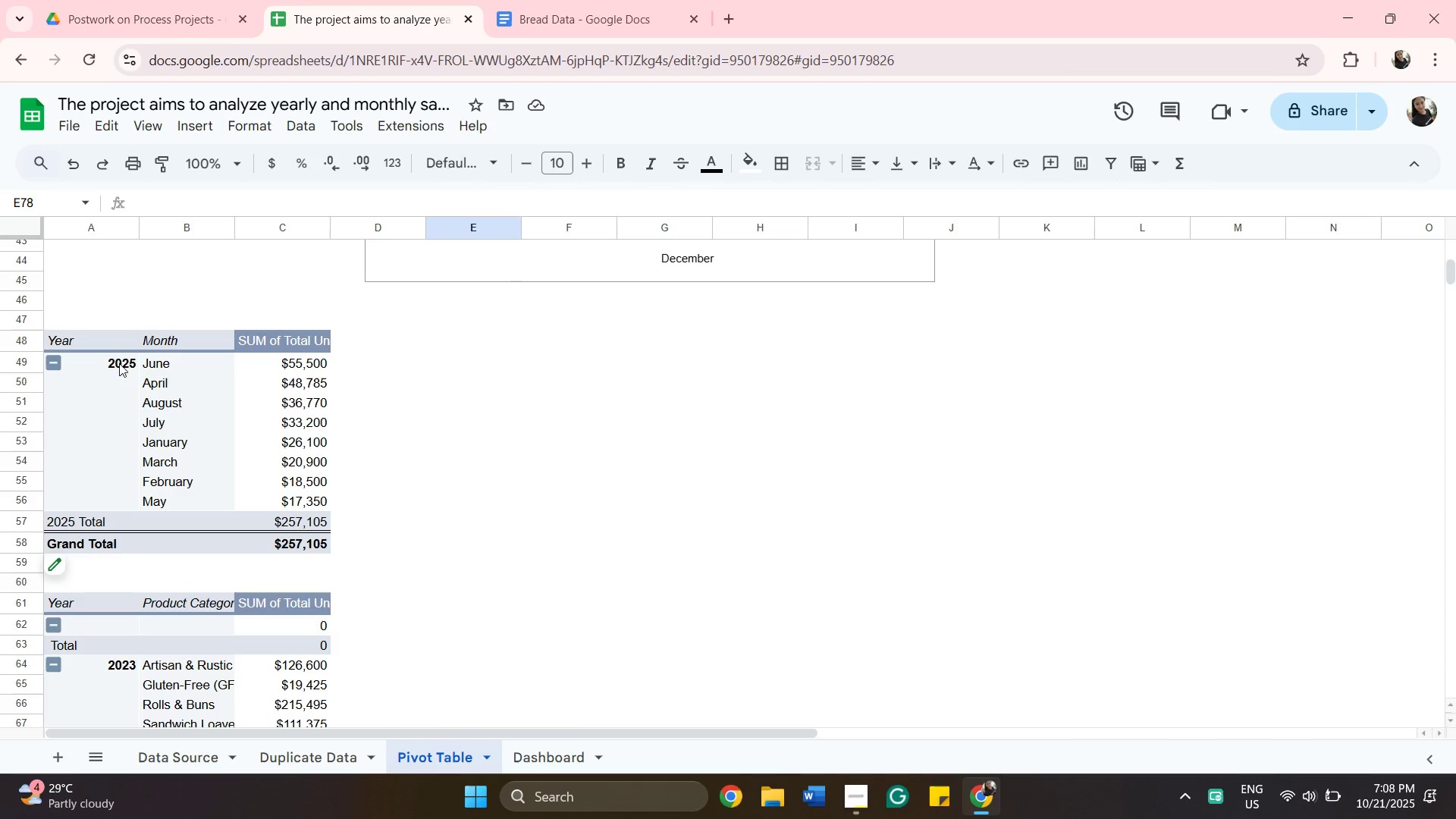 
scroll: coordinate [168, 429], scroll_direction: none, amount: 0.0
 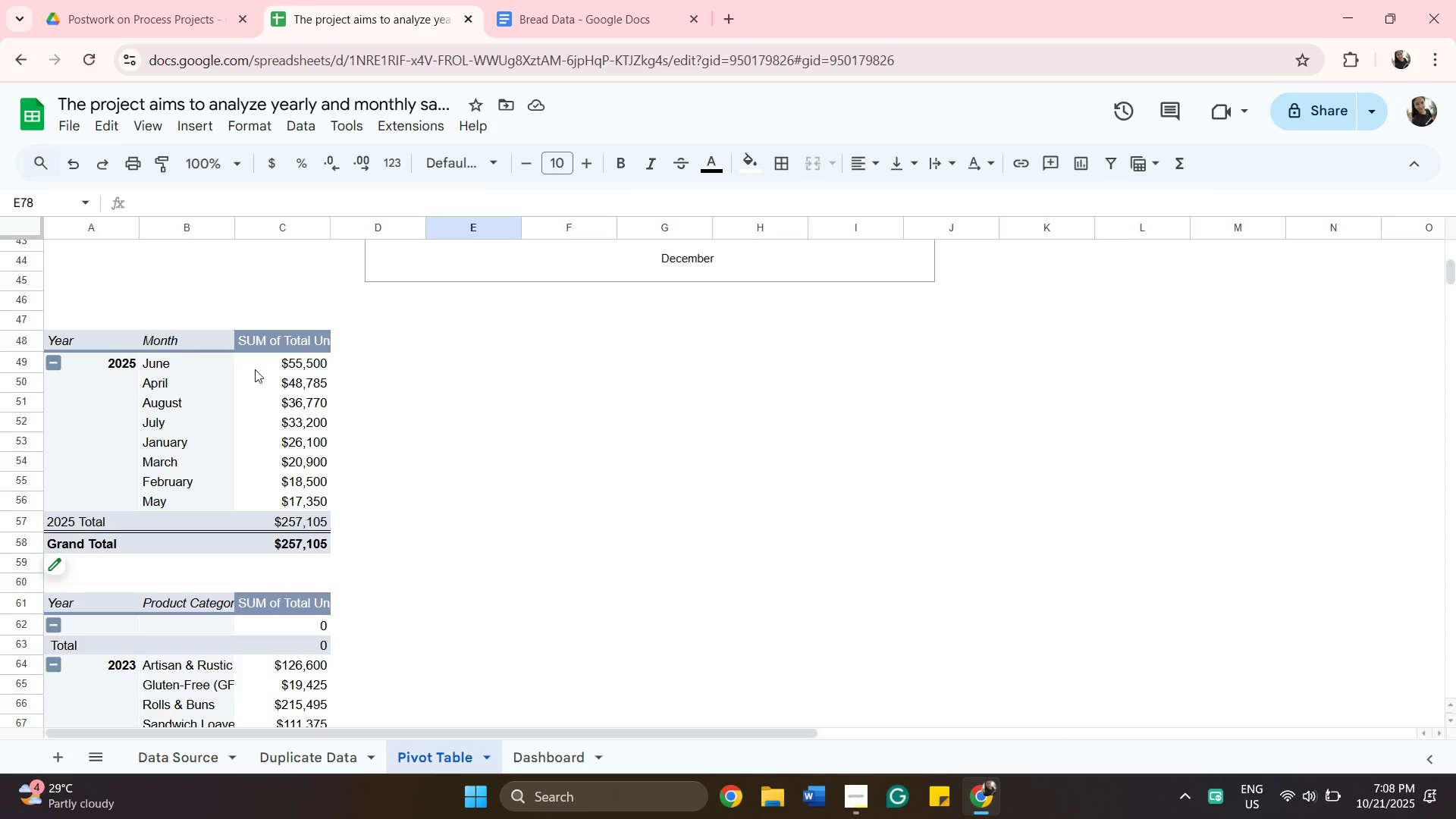 
scroll: coordinate [638, 476], scroll_direction: up, amount: 4.0
 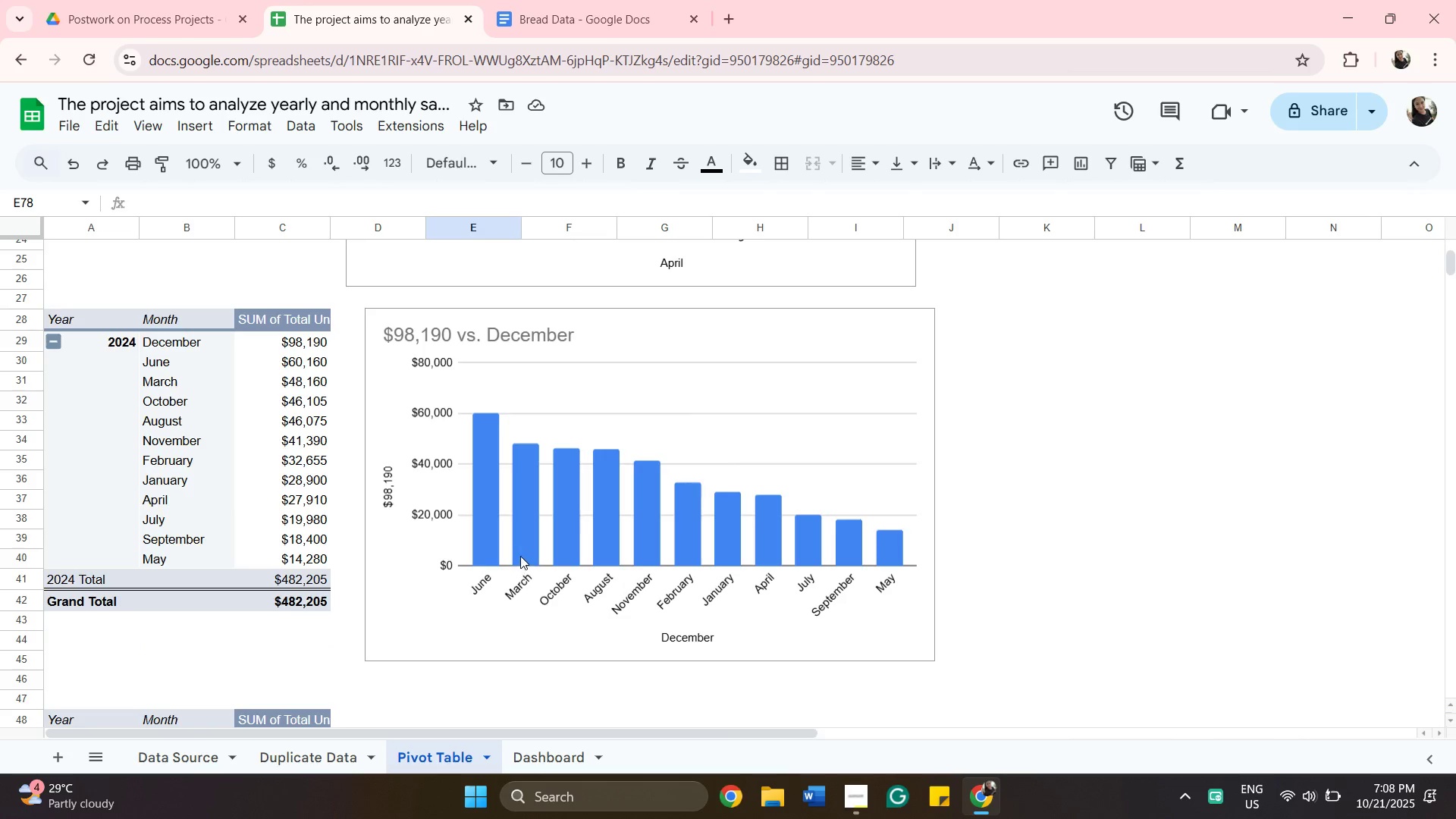 
scroll: coordinate [600, 529], scroll_direction: down, amount: 4.0
 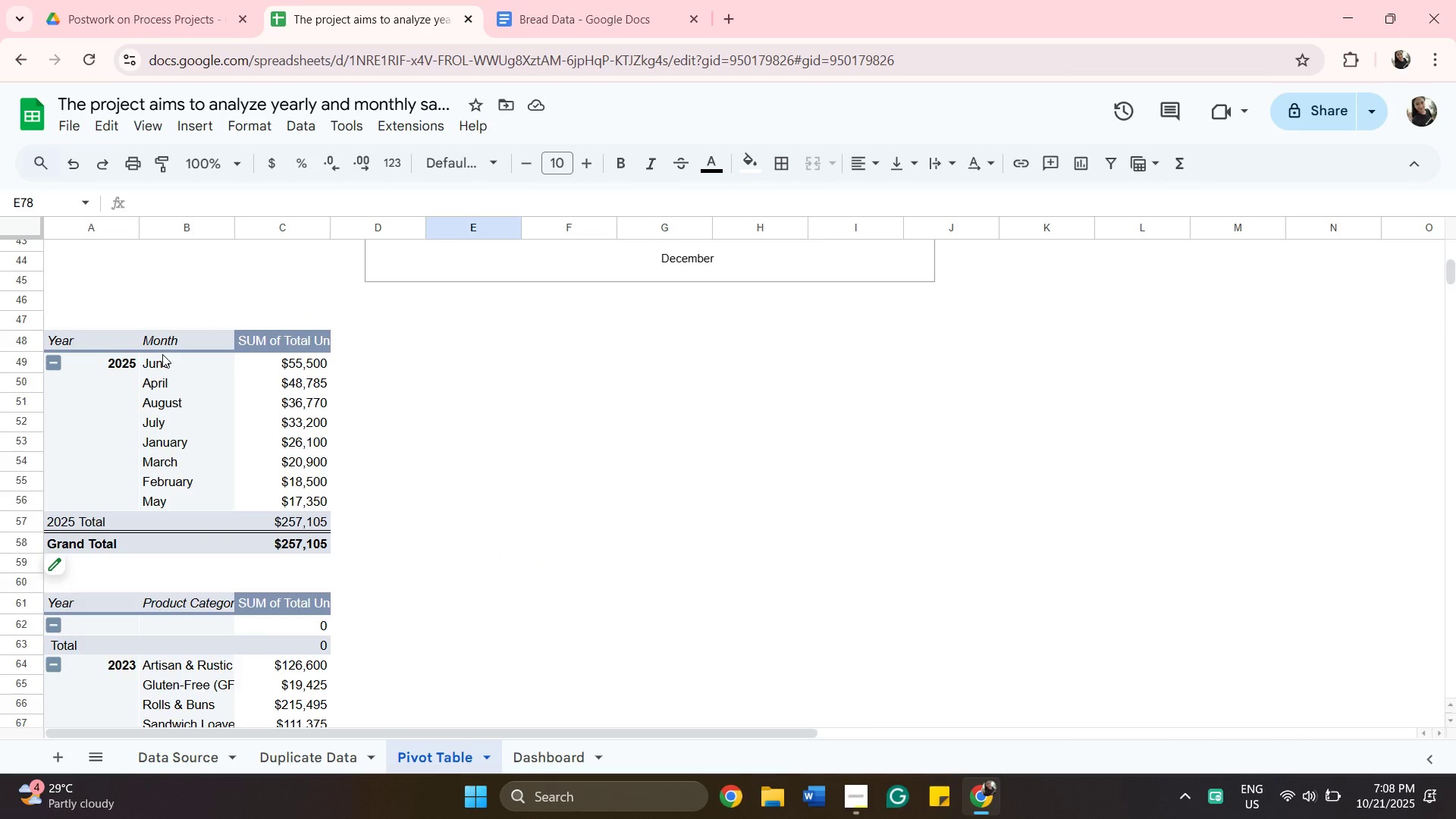 
scroll: coordinate [625, 485], scroll_direction: up, amount: 4.0
 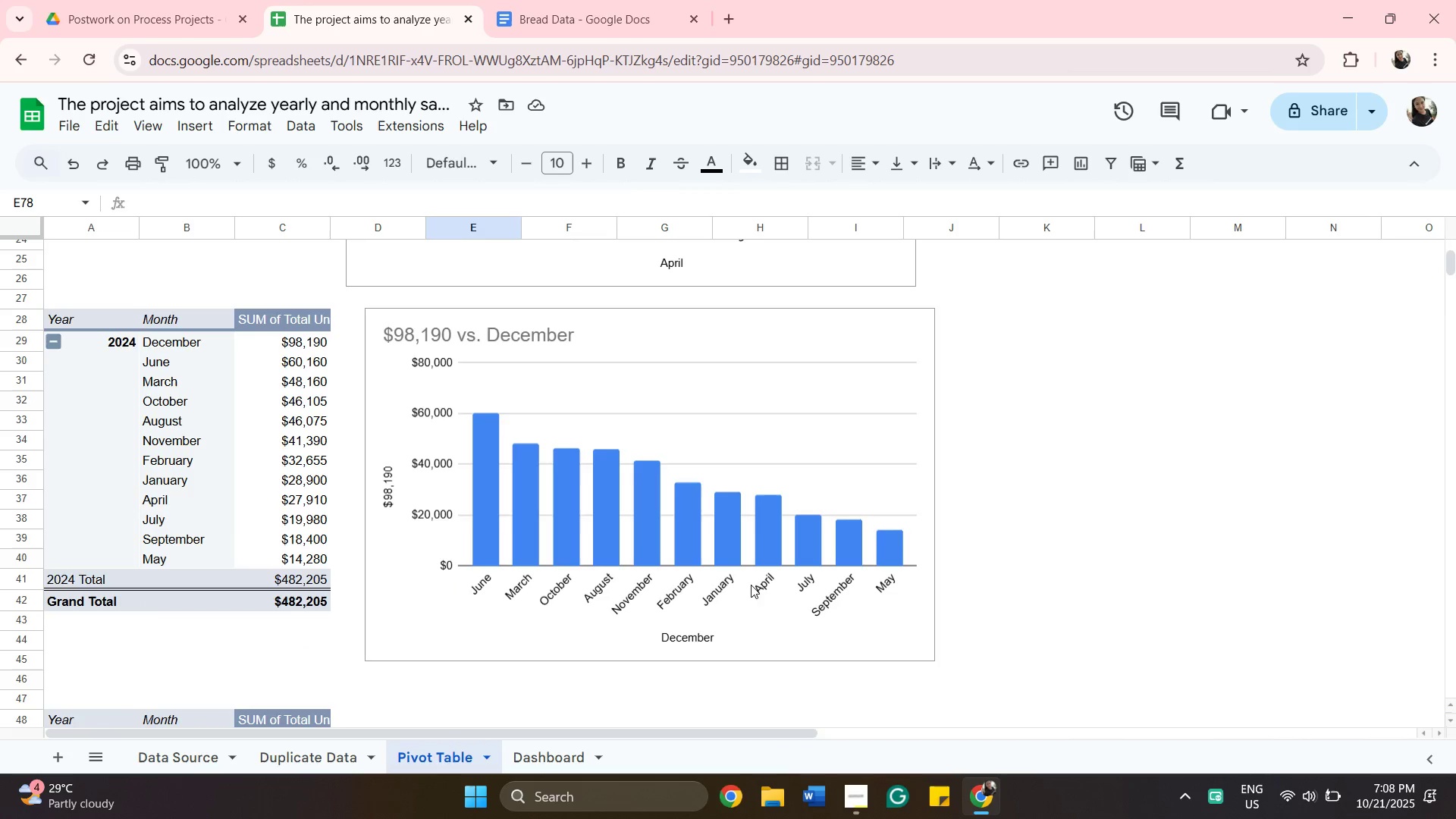 
wait(6.17)
 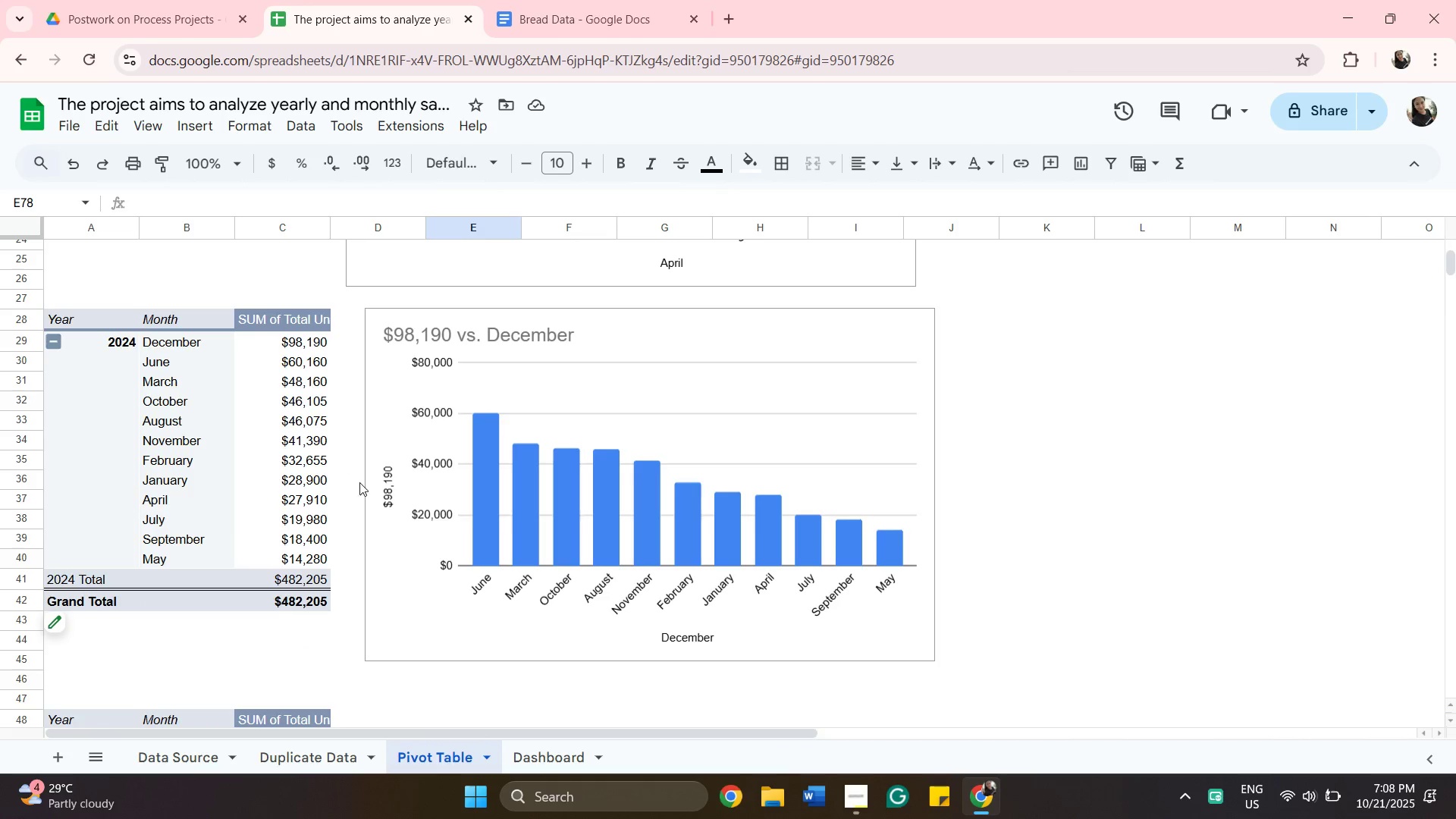 
scroll: coordinate [531, 551], scroll_direction: up, amount: 6.0
 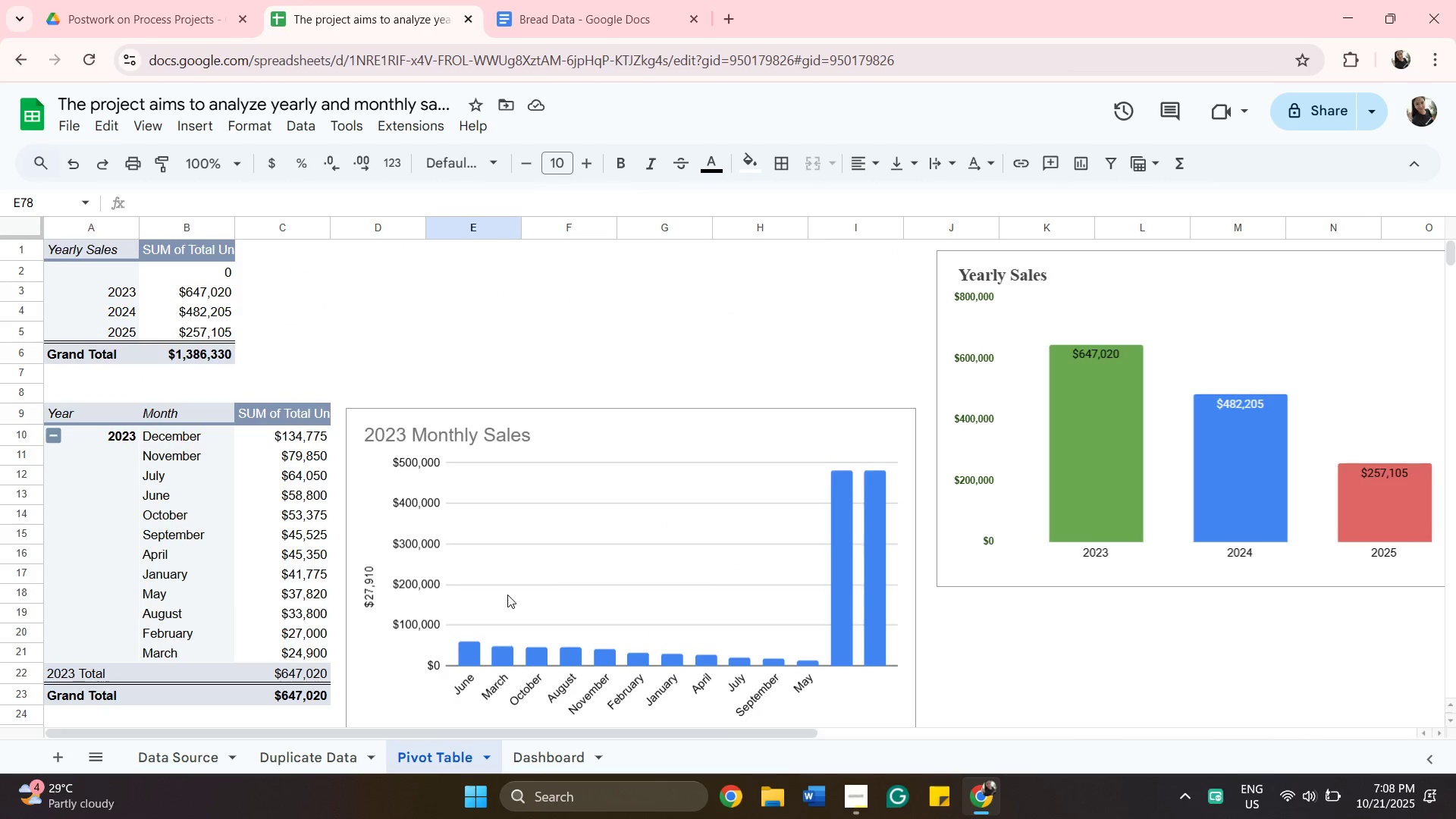 
scroll: coordinate [507, 604], scroll_direction: down, amount: 1.0
 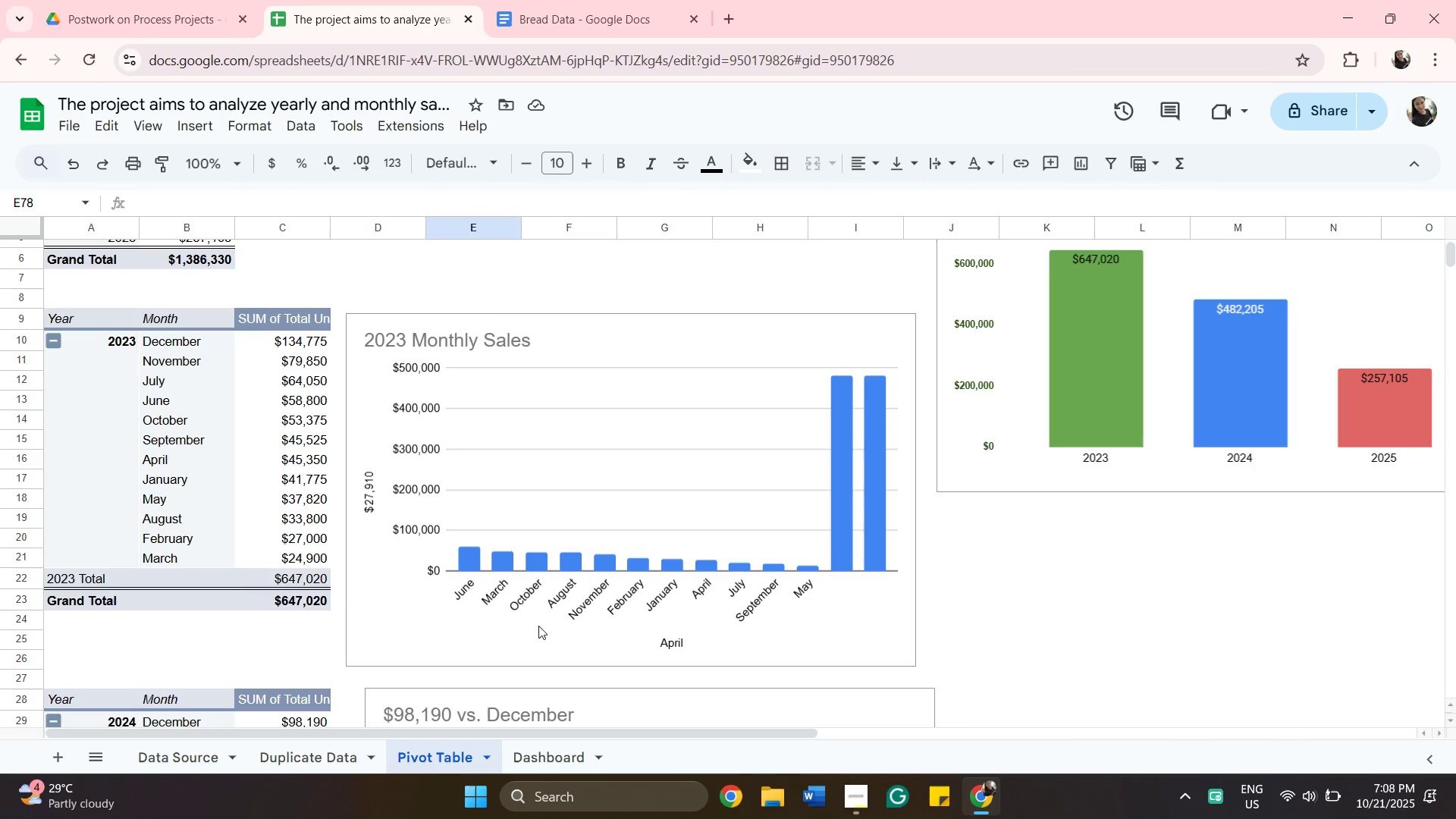 
wait(17.38)
 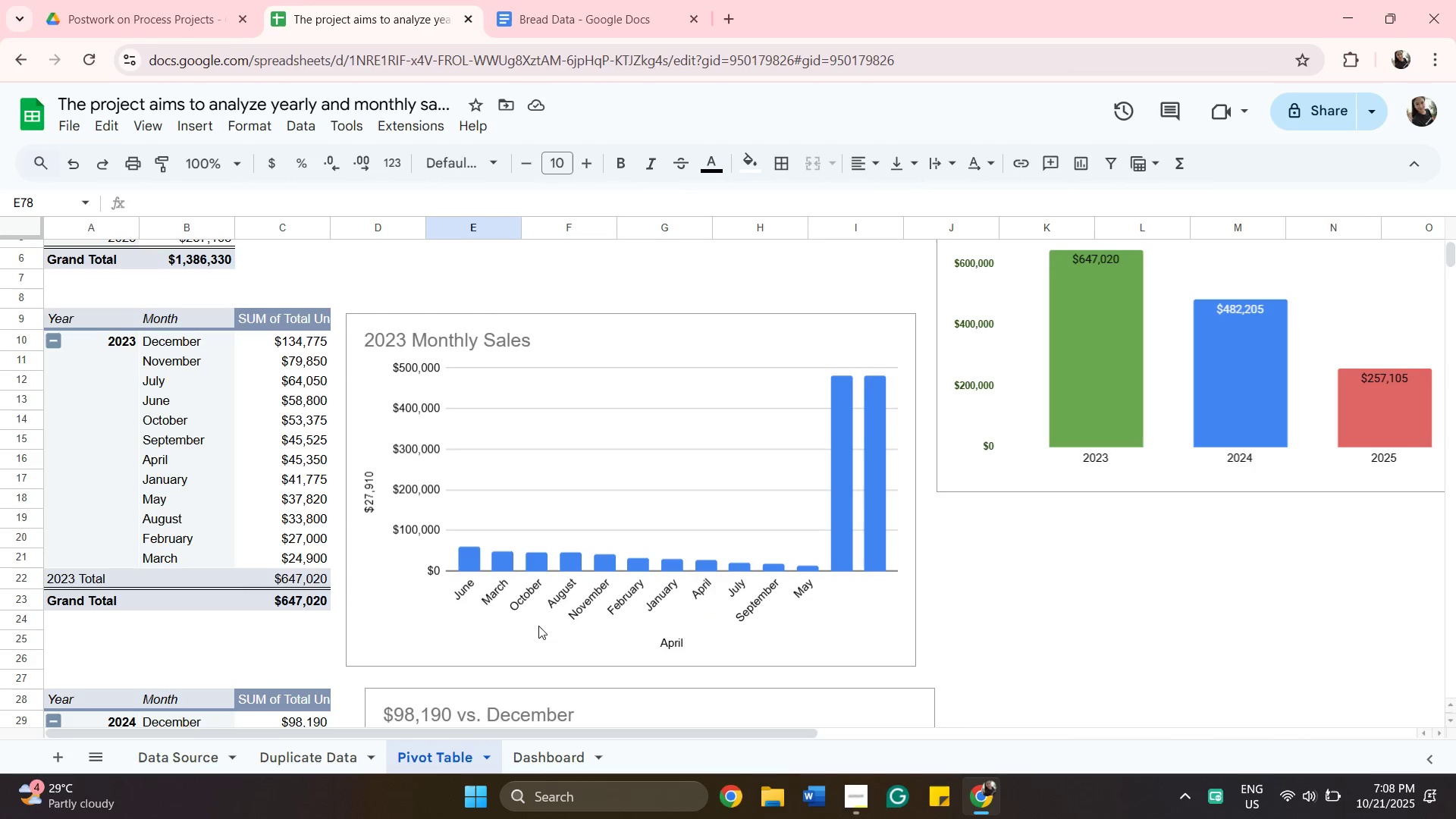 
scroll: coordinate [434, 344], scroll_direction: down, amount: 2.0
 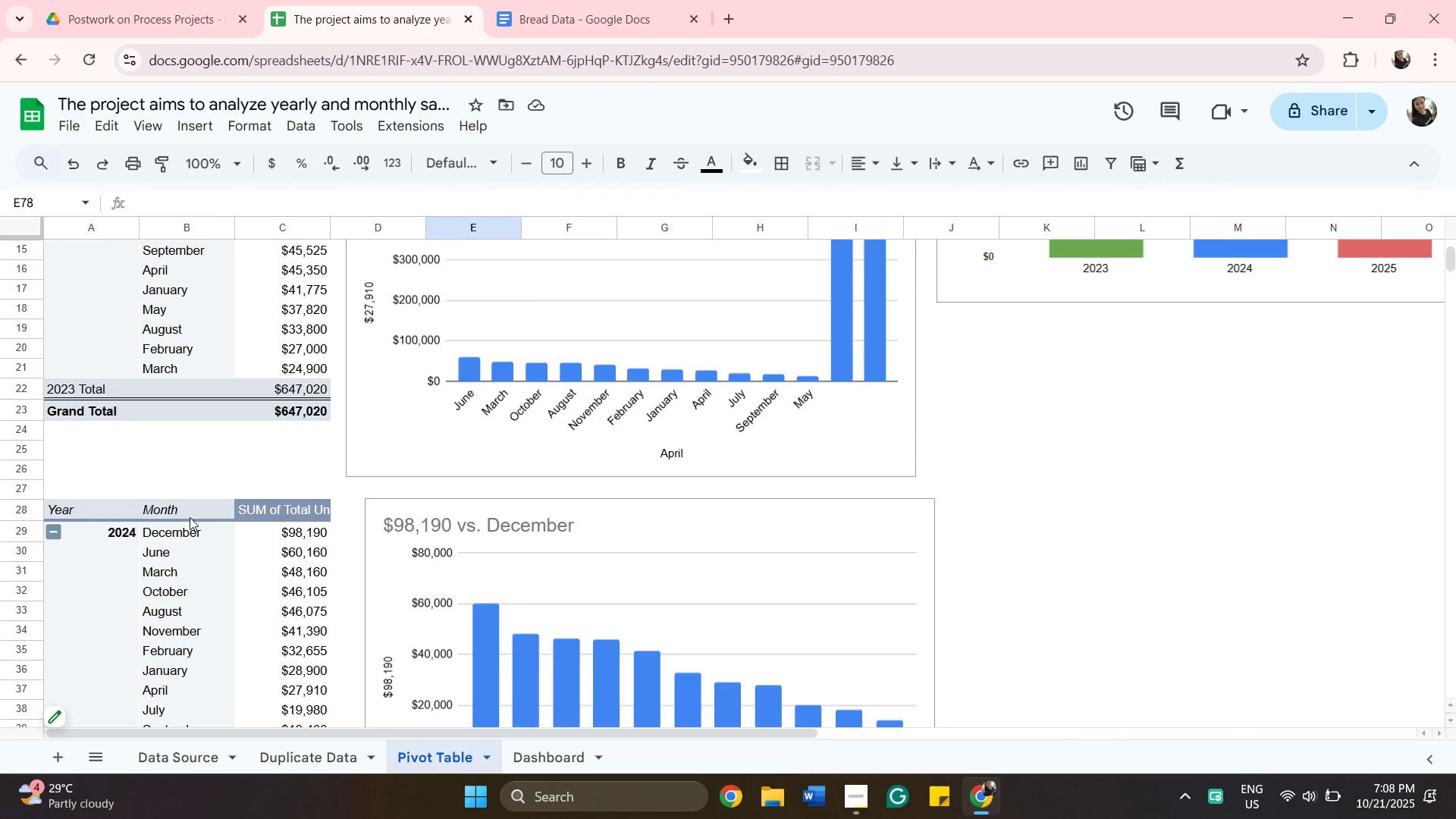 
left_click([190, 517])
 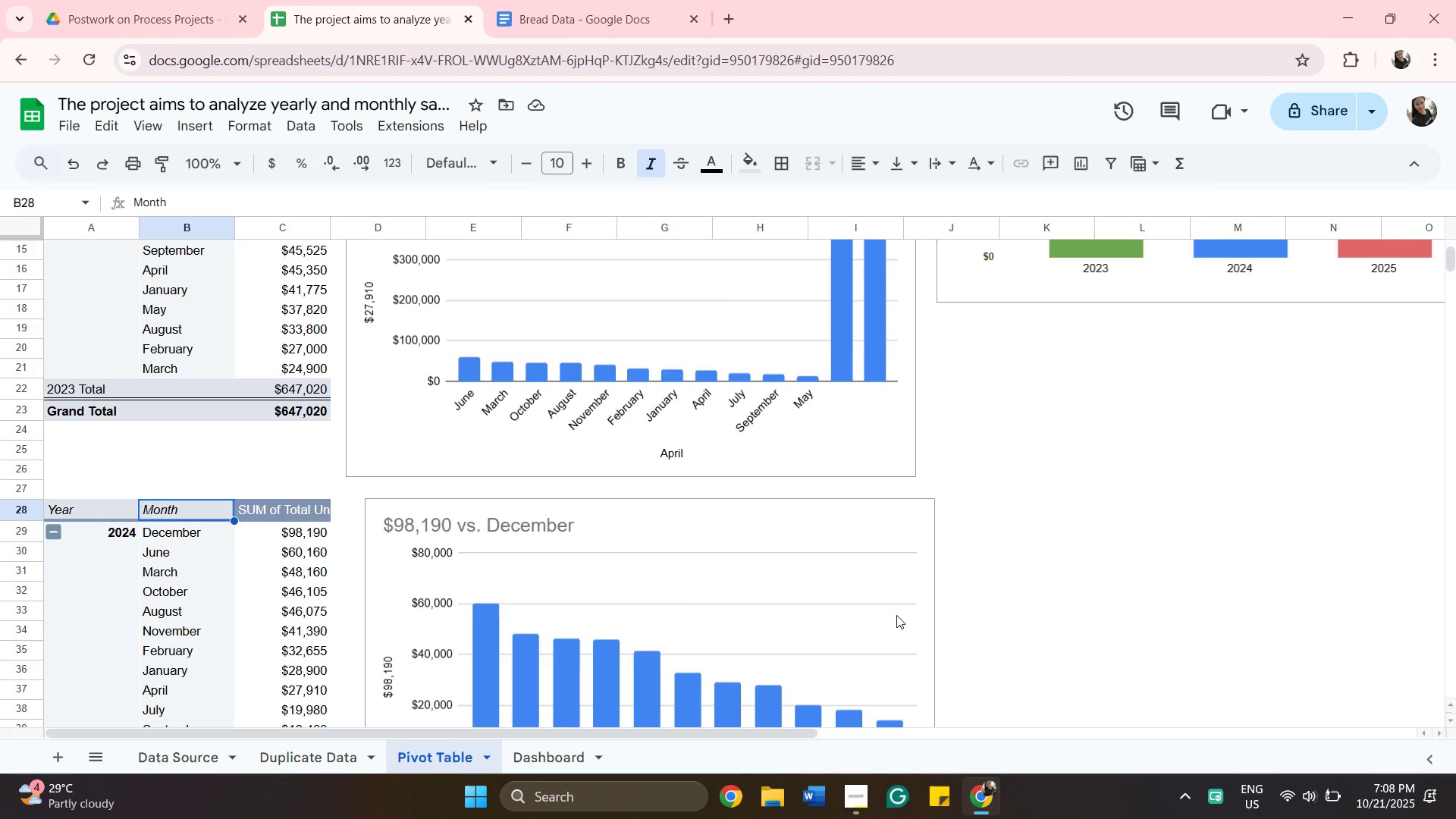 
left_click_drag(start_coordinate=[903, 608], to_coordinate=[913, 618])
 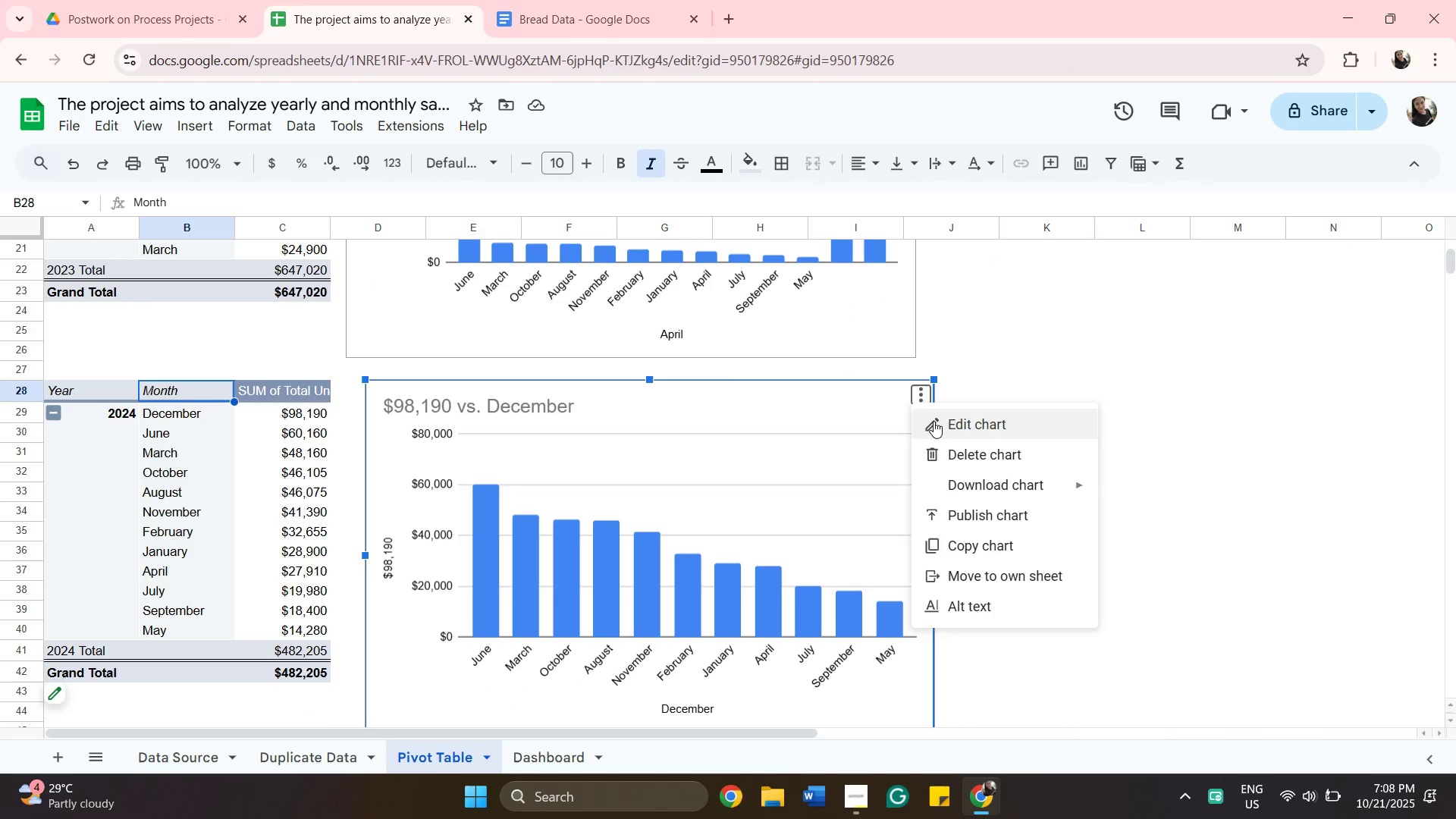 
left_click([952, 460])
 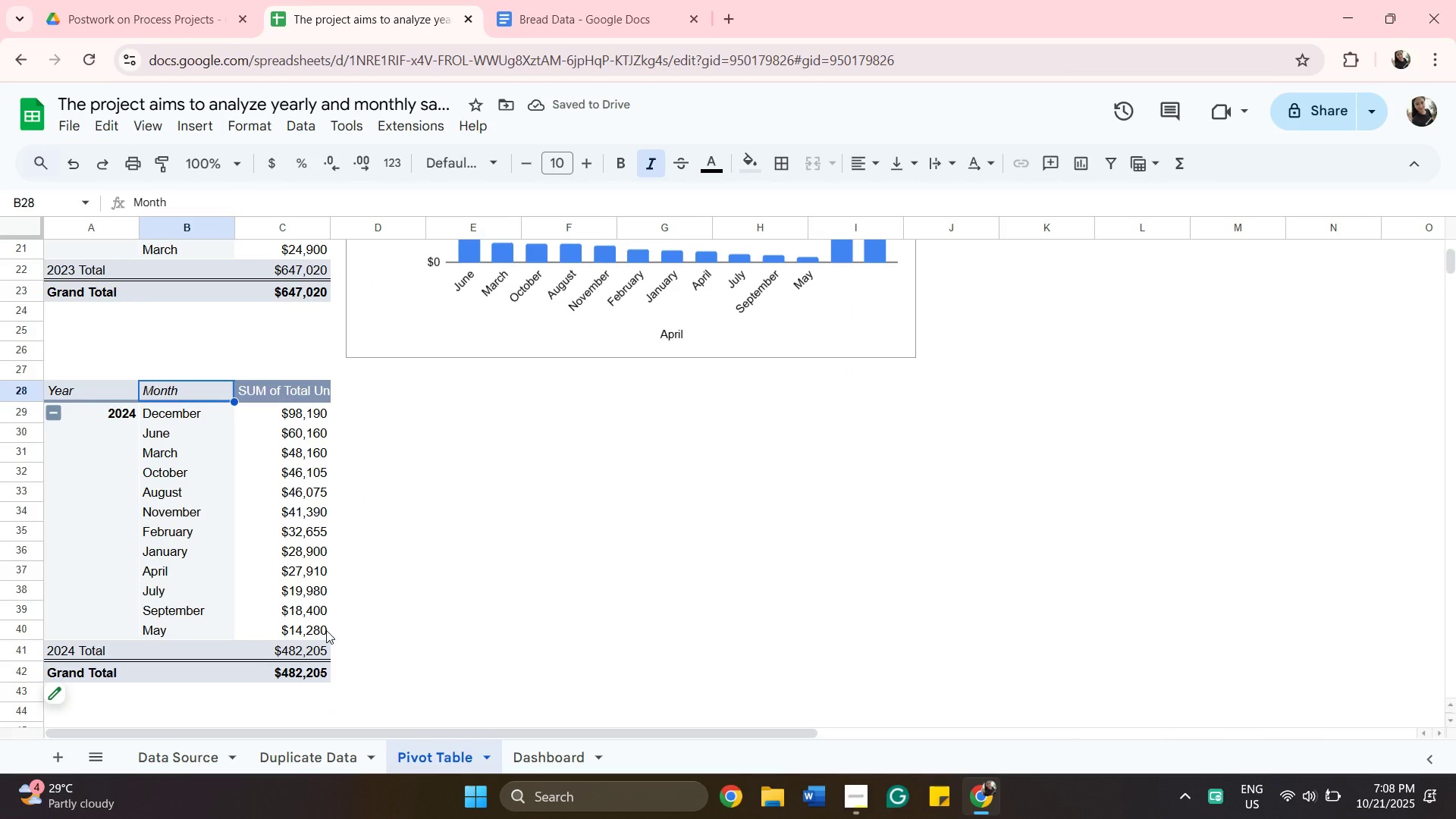 
hold_key(key=ShiftLeft, duration=0.55)
left_click([326, 630])
 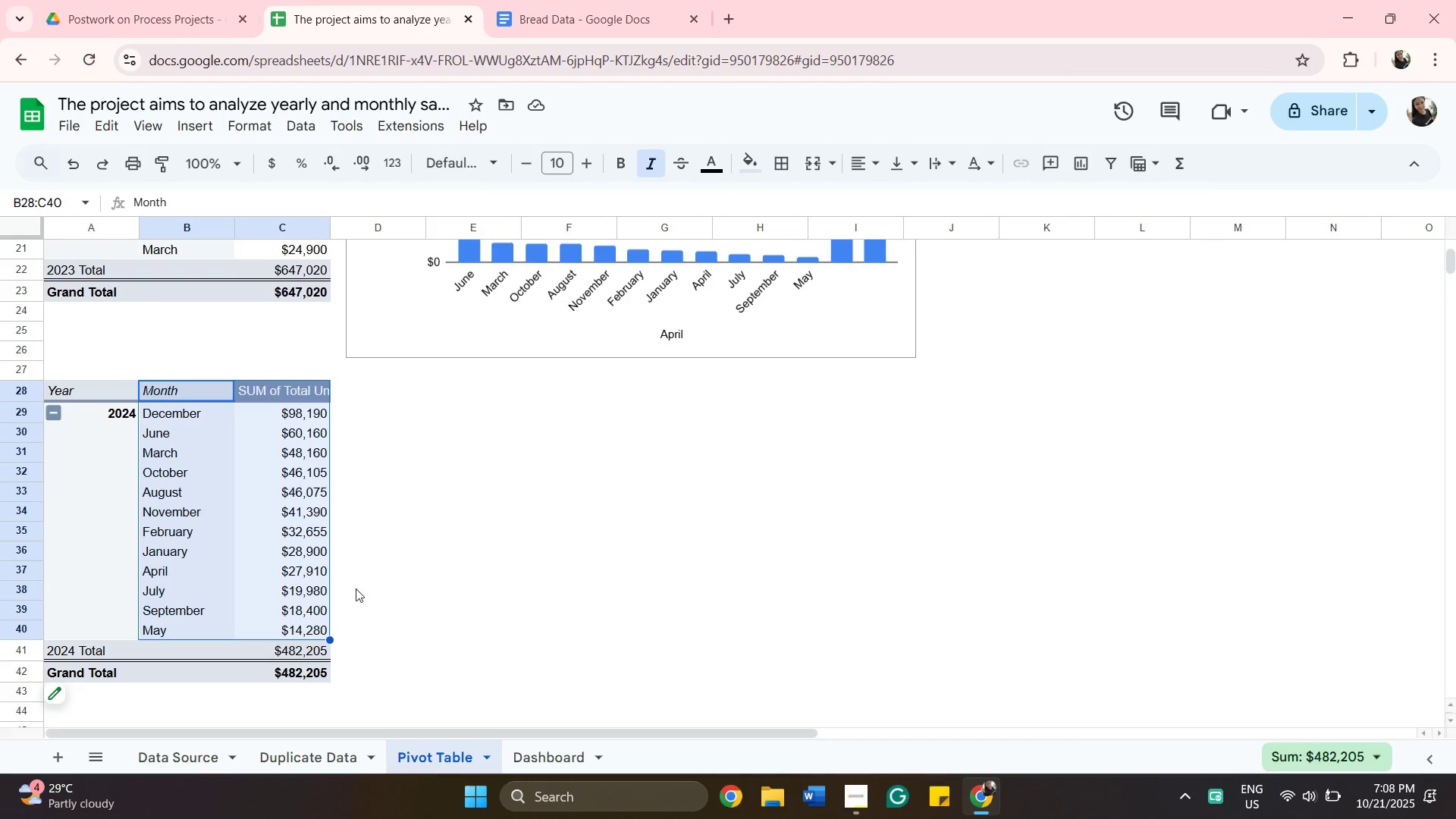 
right_click([288, 591])
 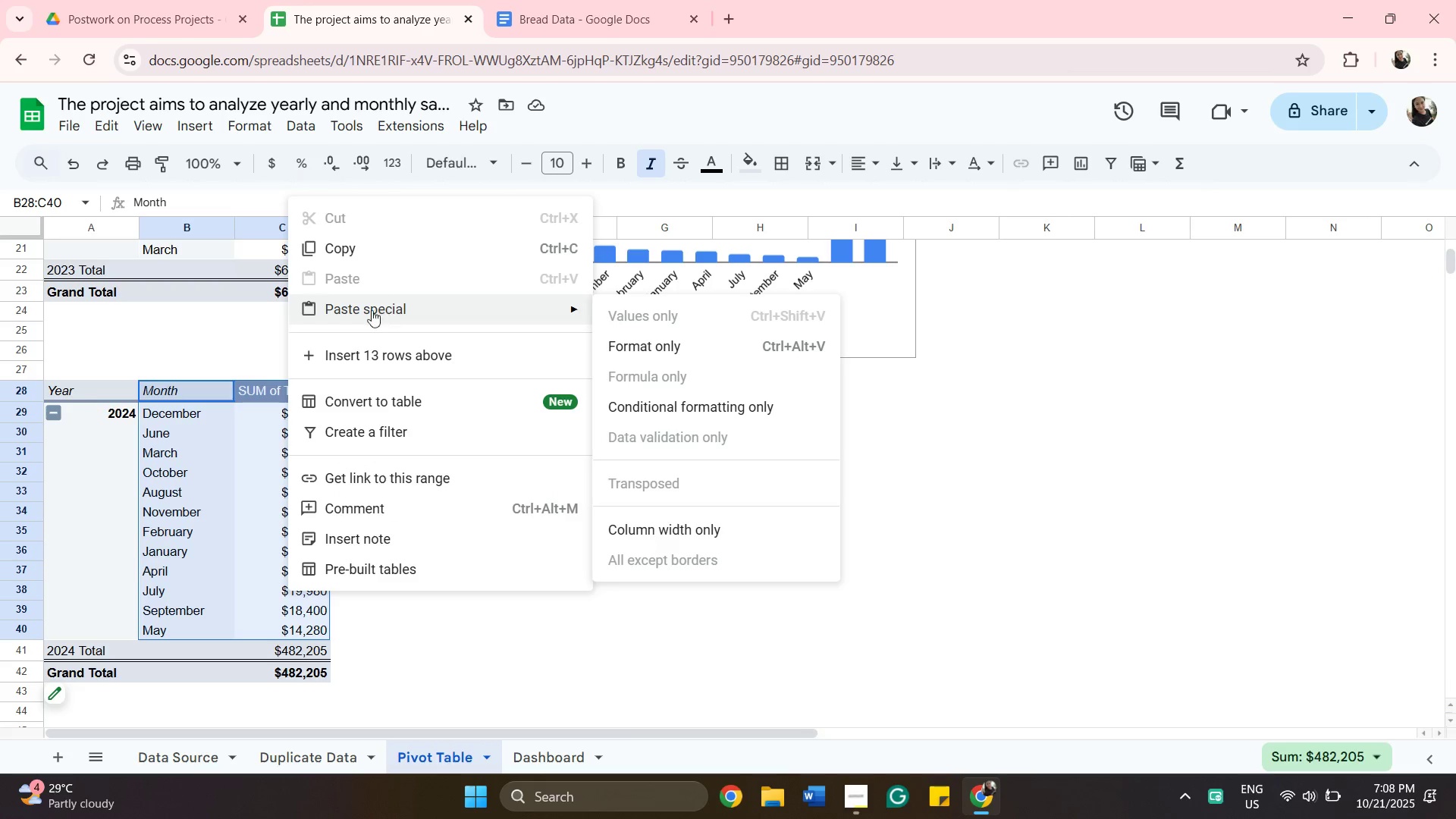 
wait(7.24)
 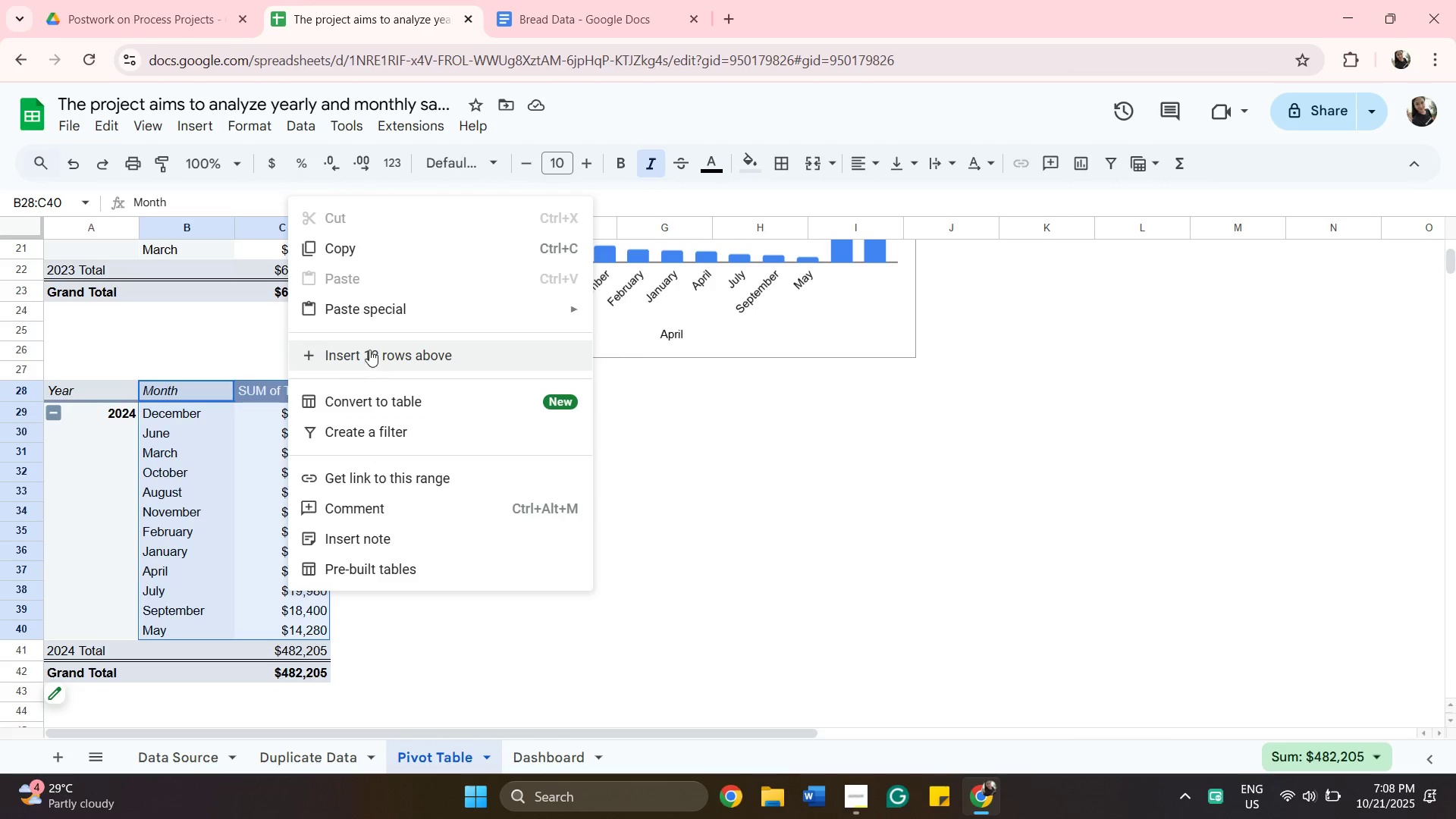 
left_click([203, 132])
 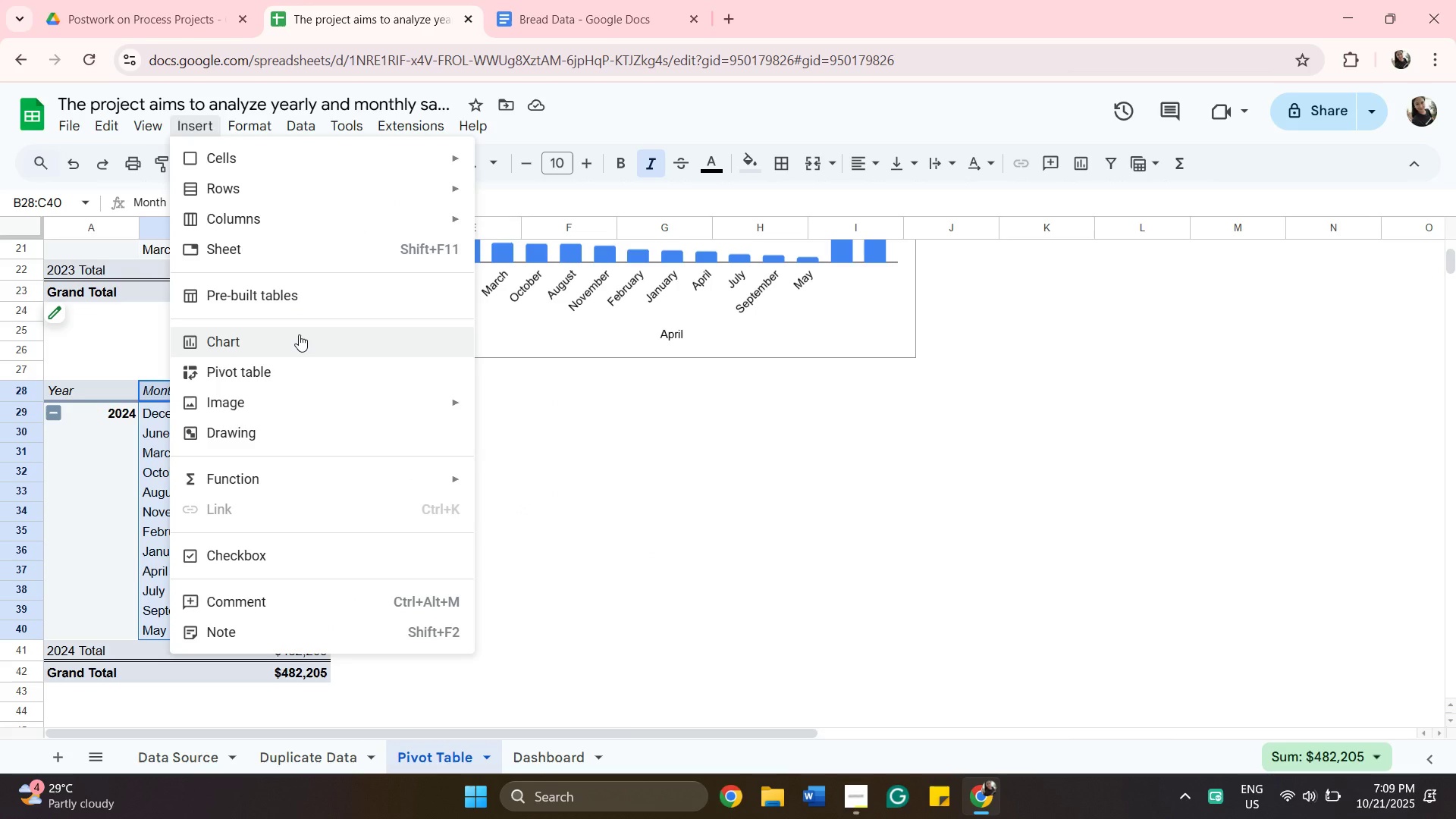 
left_click([299, 334])
 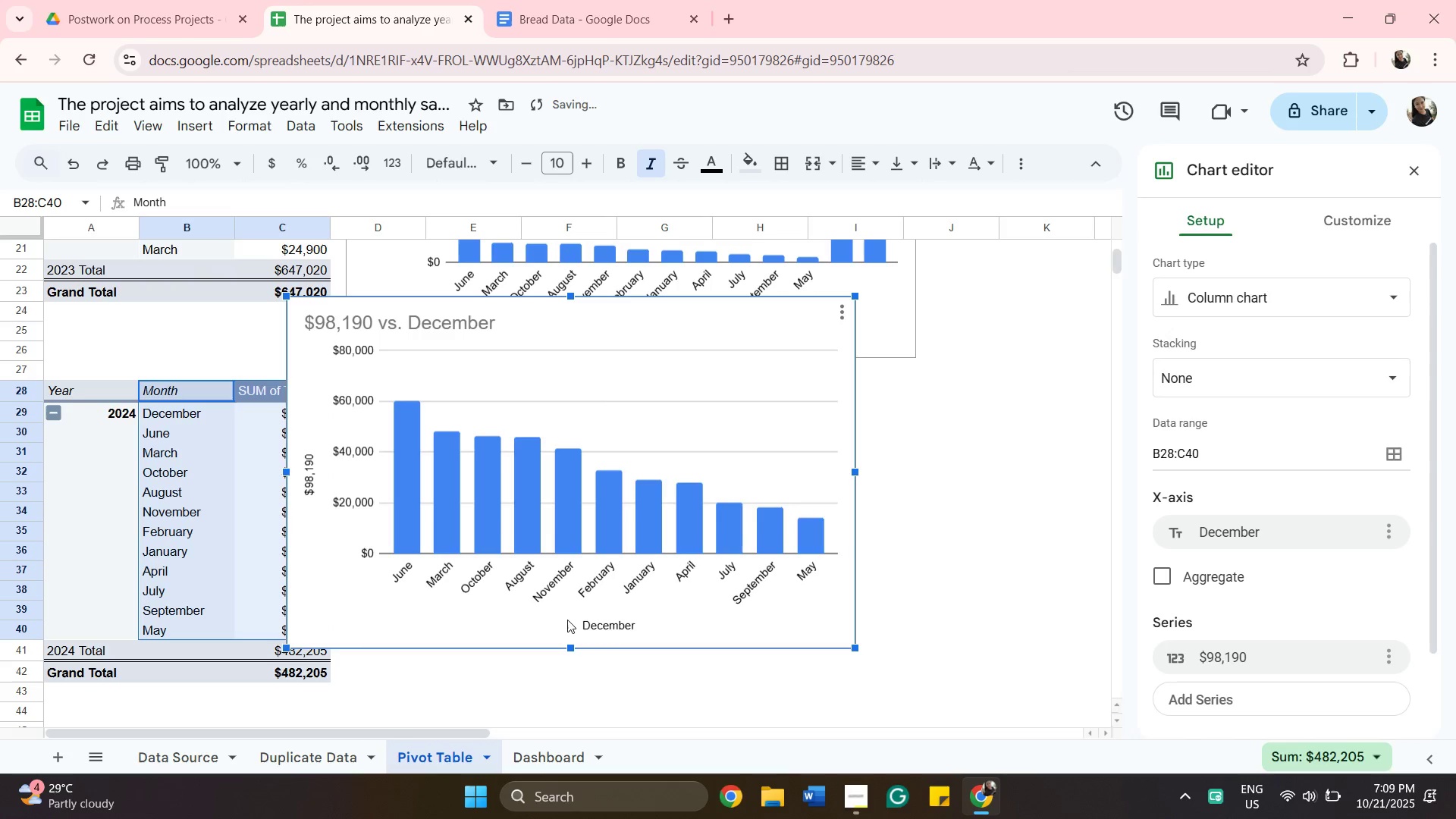 
left_click([770, 635])
 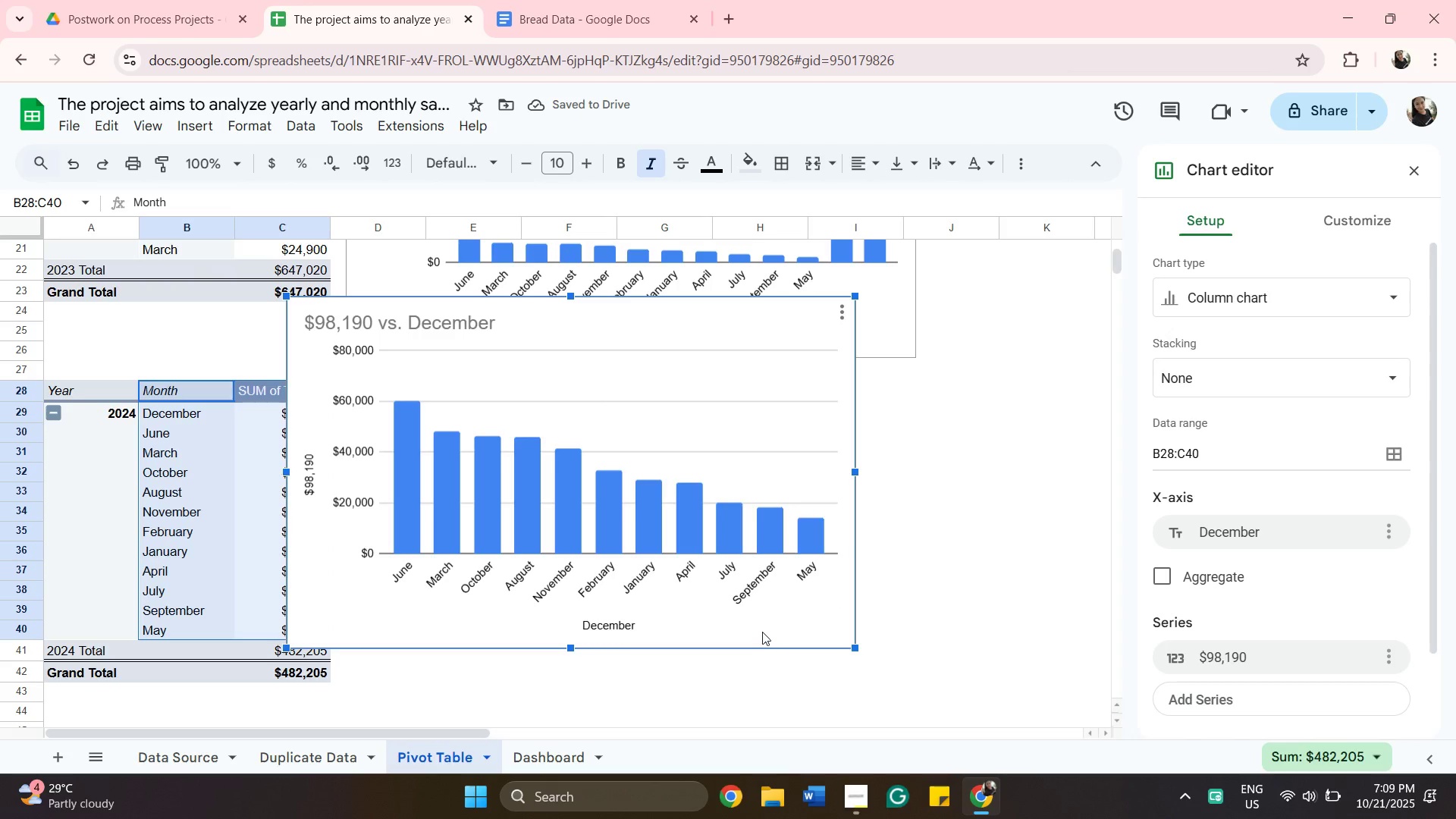 
left_click_drag(start_coordinate=[764, 629], to_coordinate=[852, 705])
 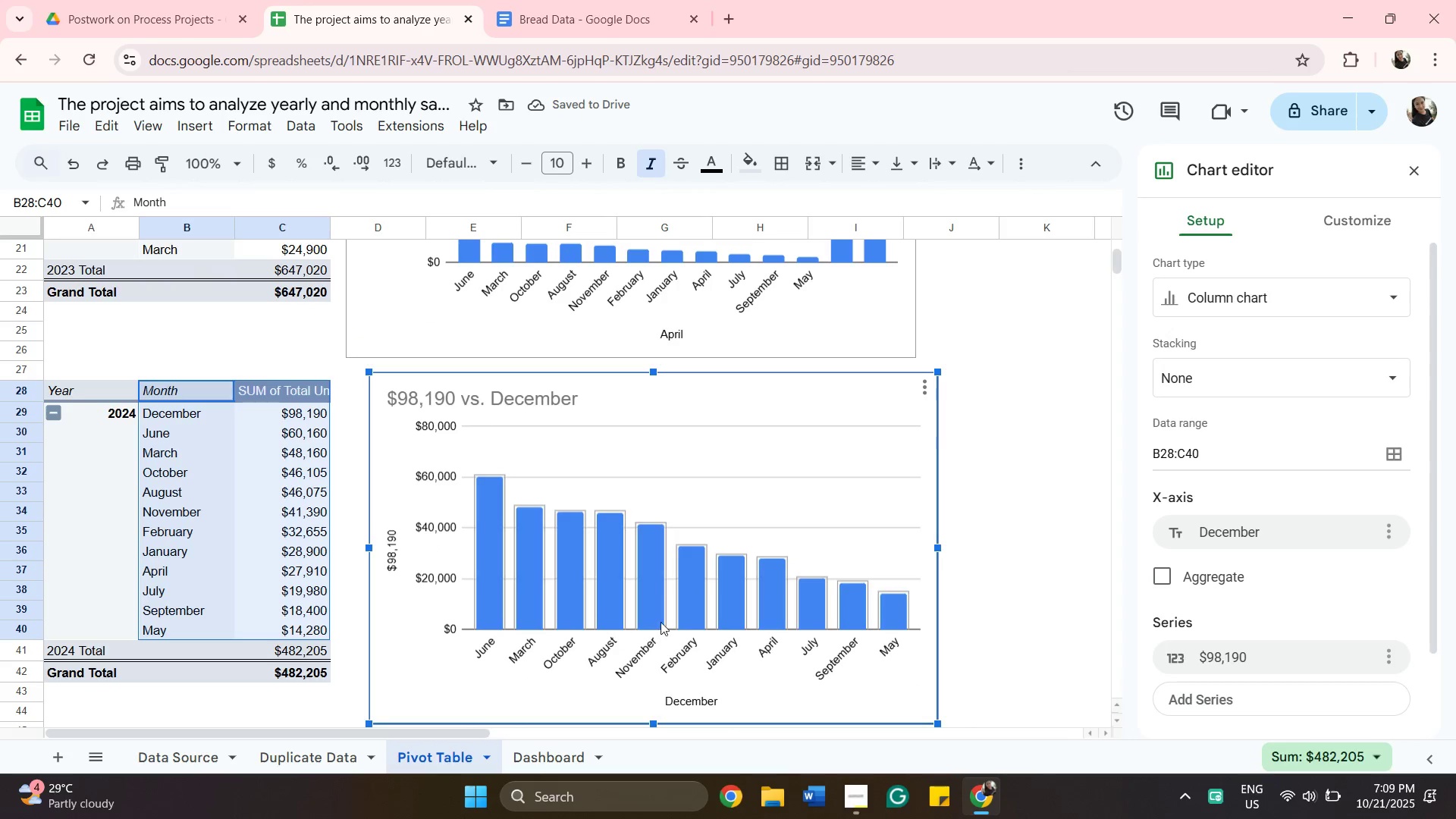 
left_click([739, 605])
 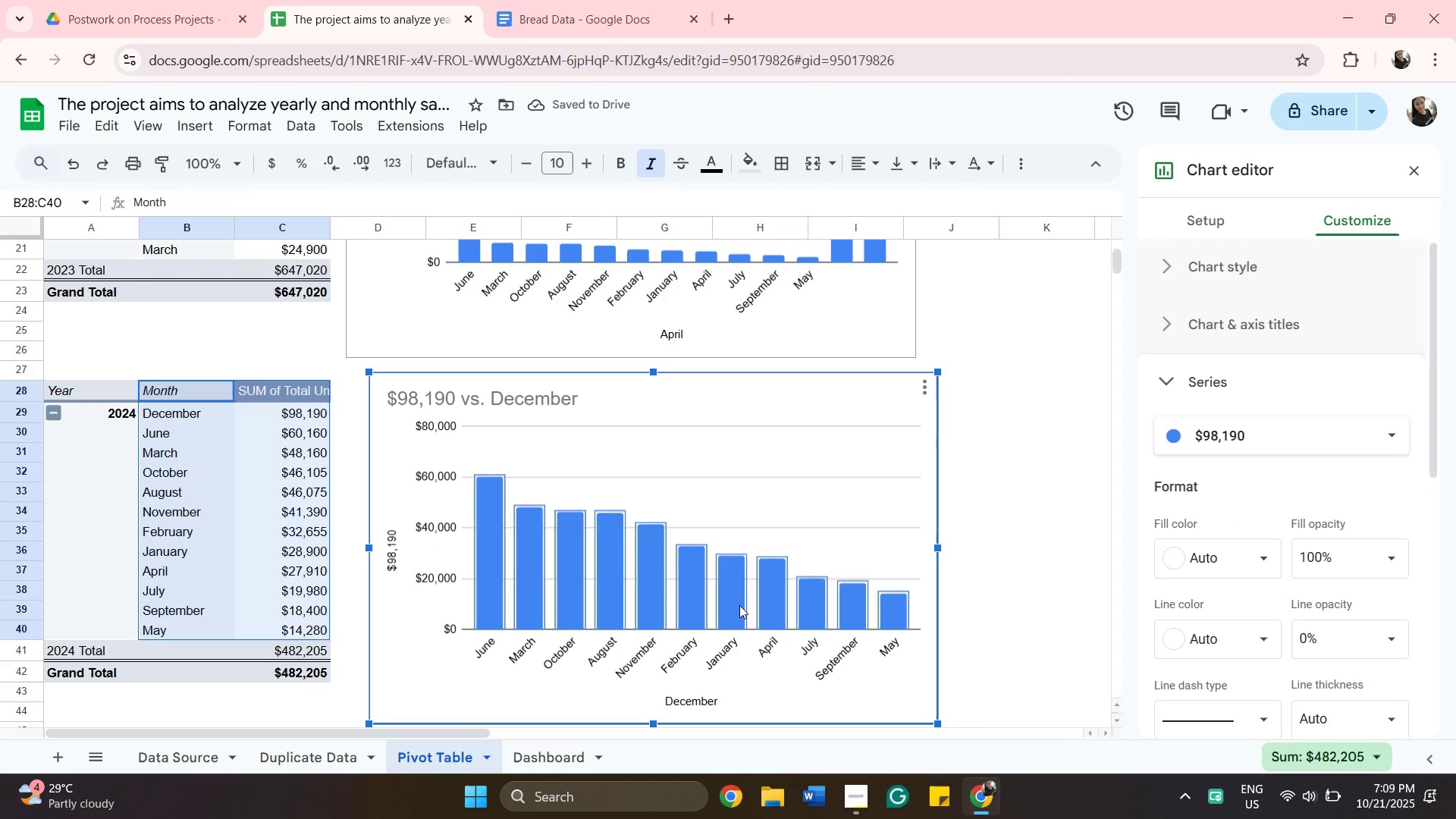 
left_click_drag(start_coordinate=[739, 605], to_coordinate=[748, 585])
 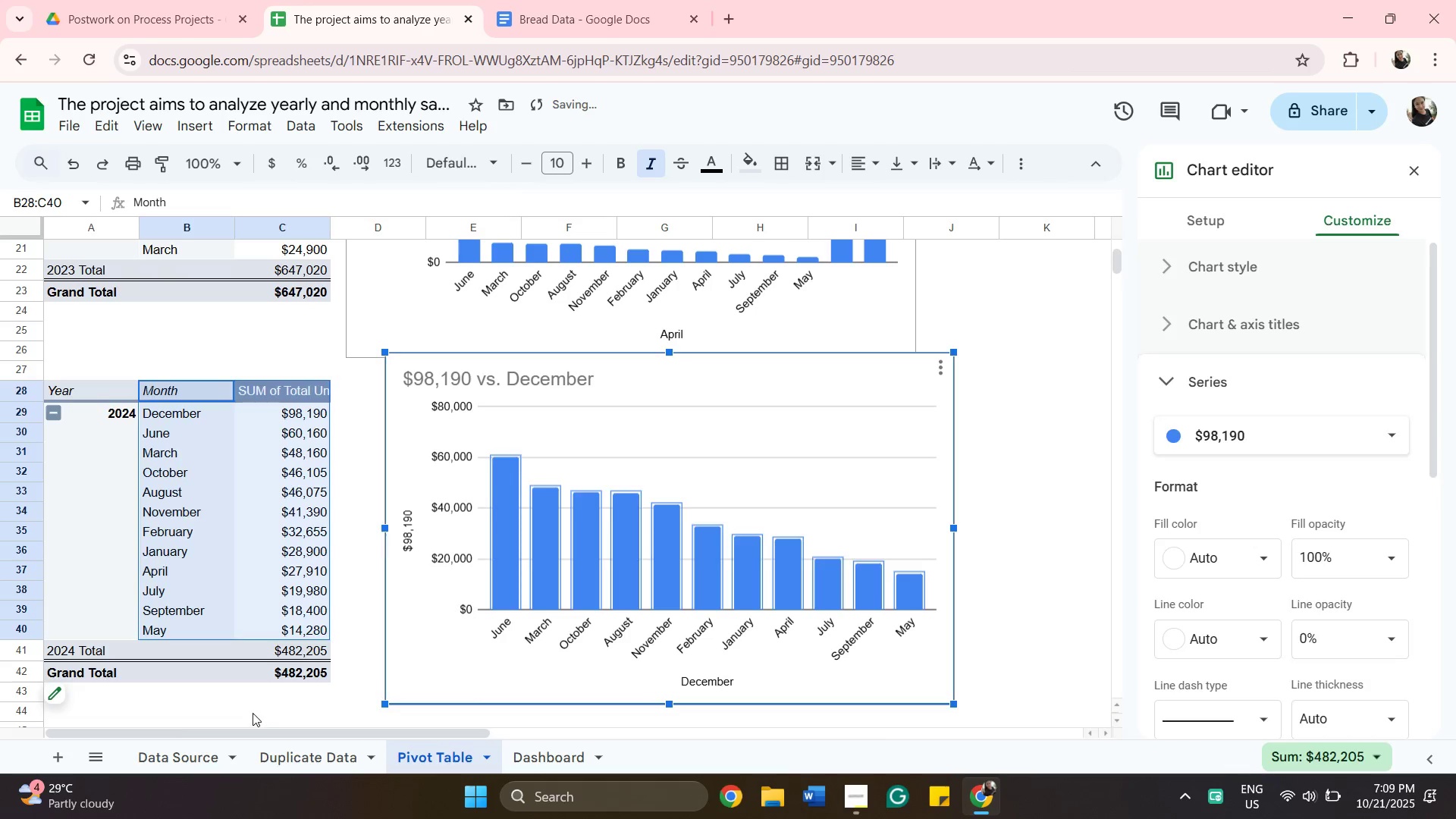 
left_click([79, 560])
 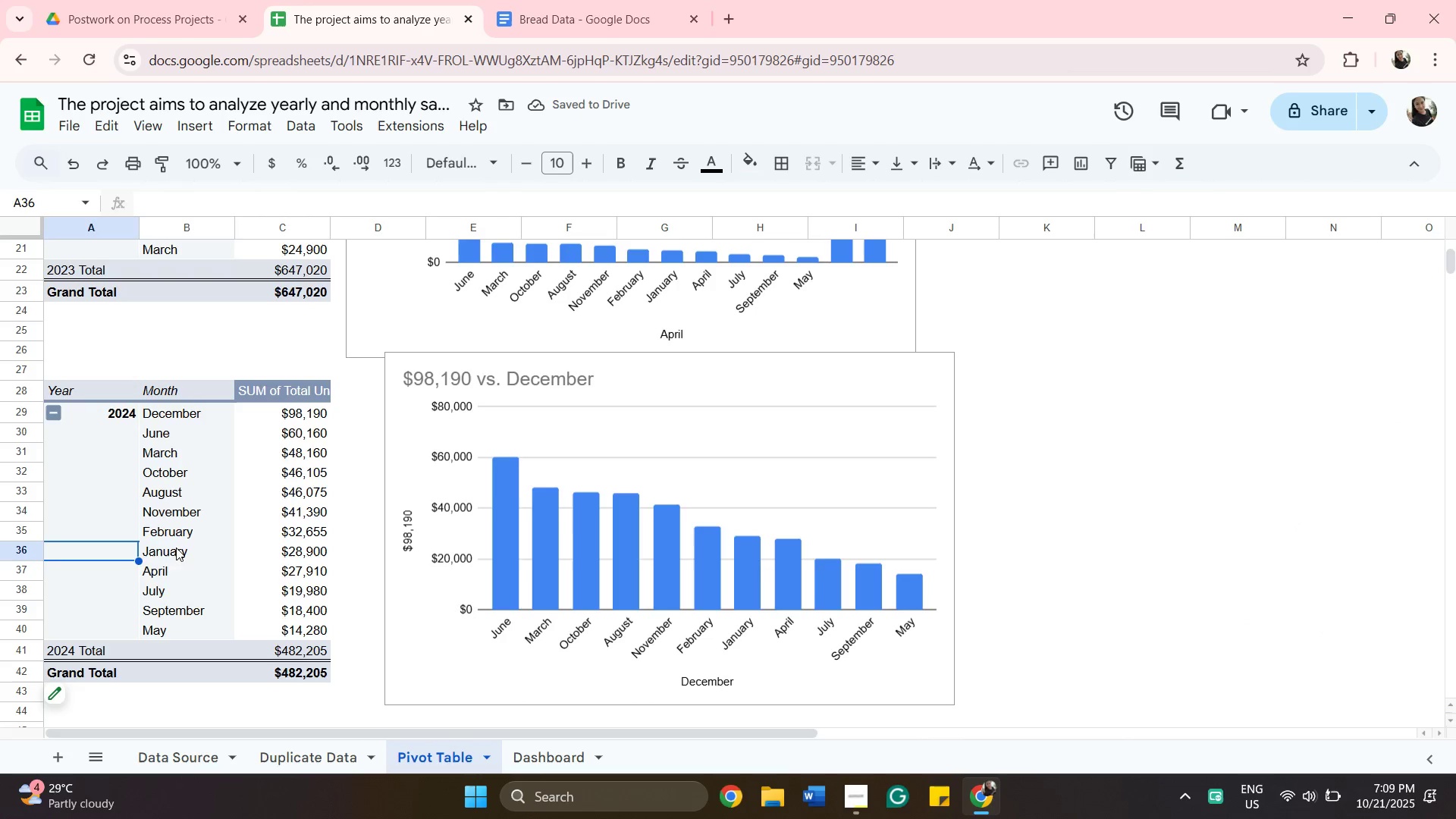 
left_click([178, 548])
 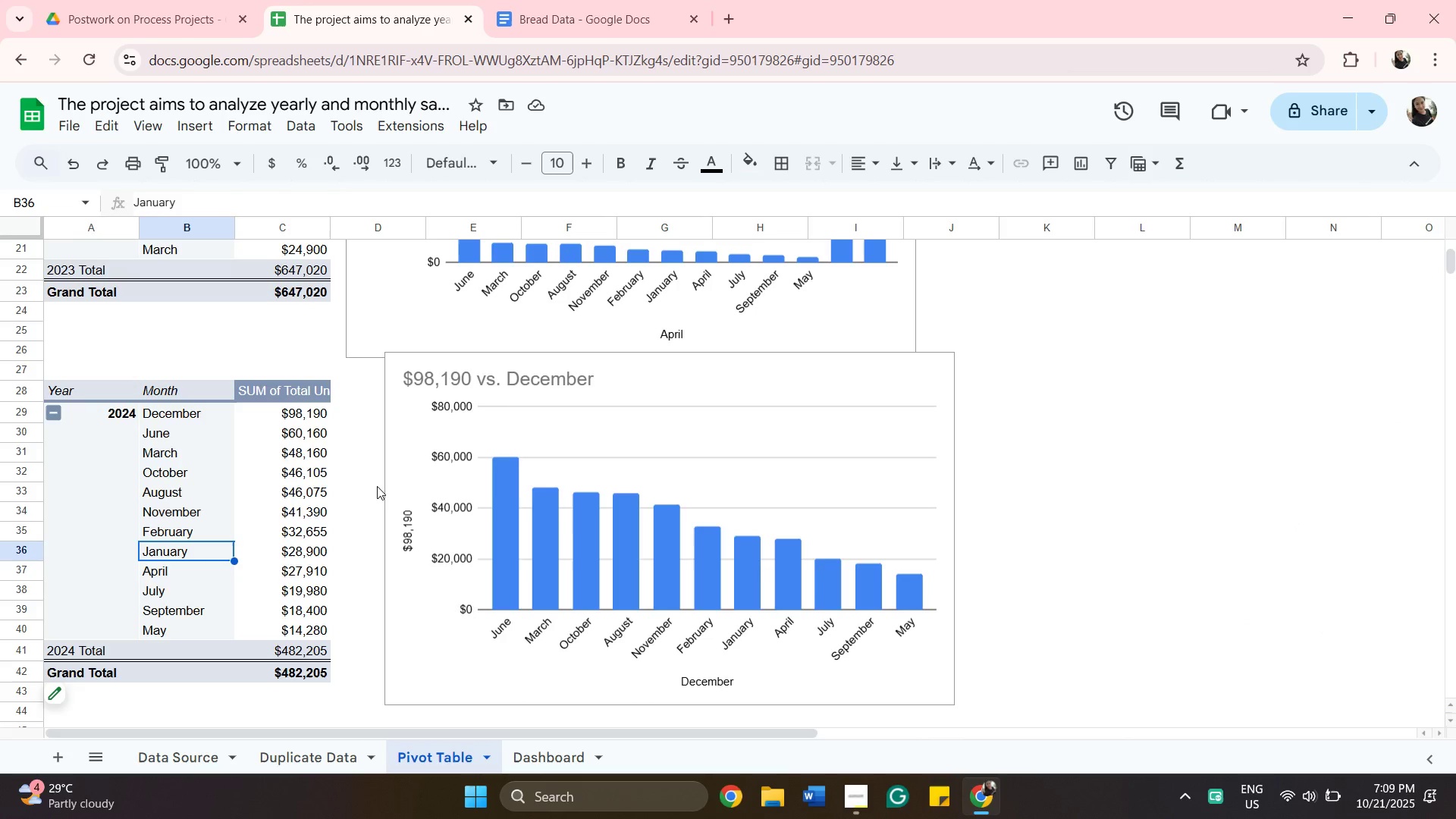 
left_click([369, 482])
 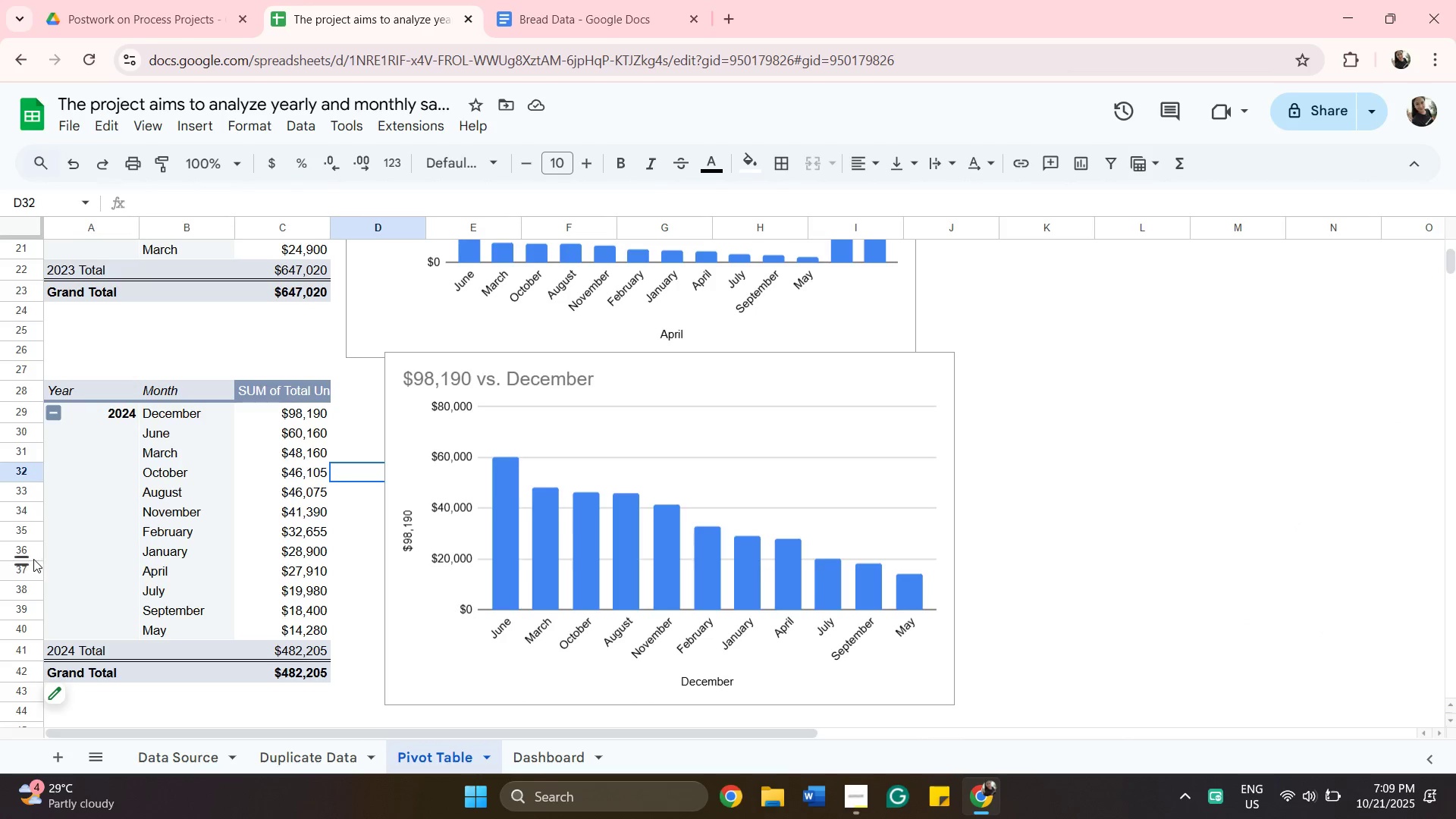 
left_click([32, 553])
 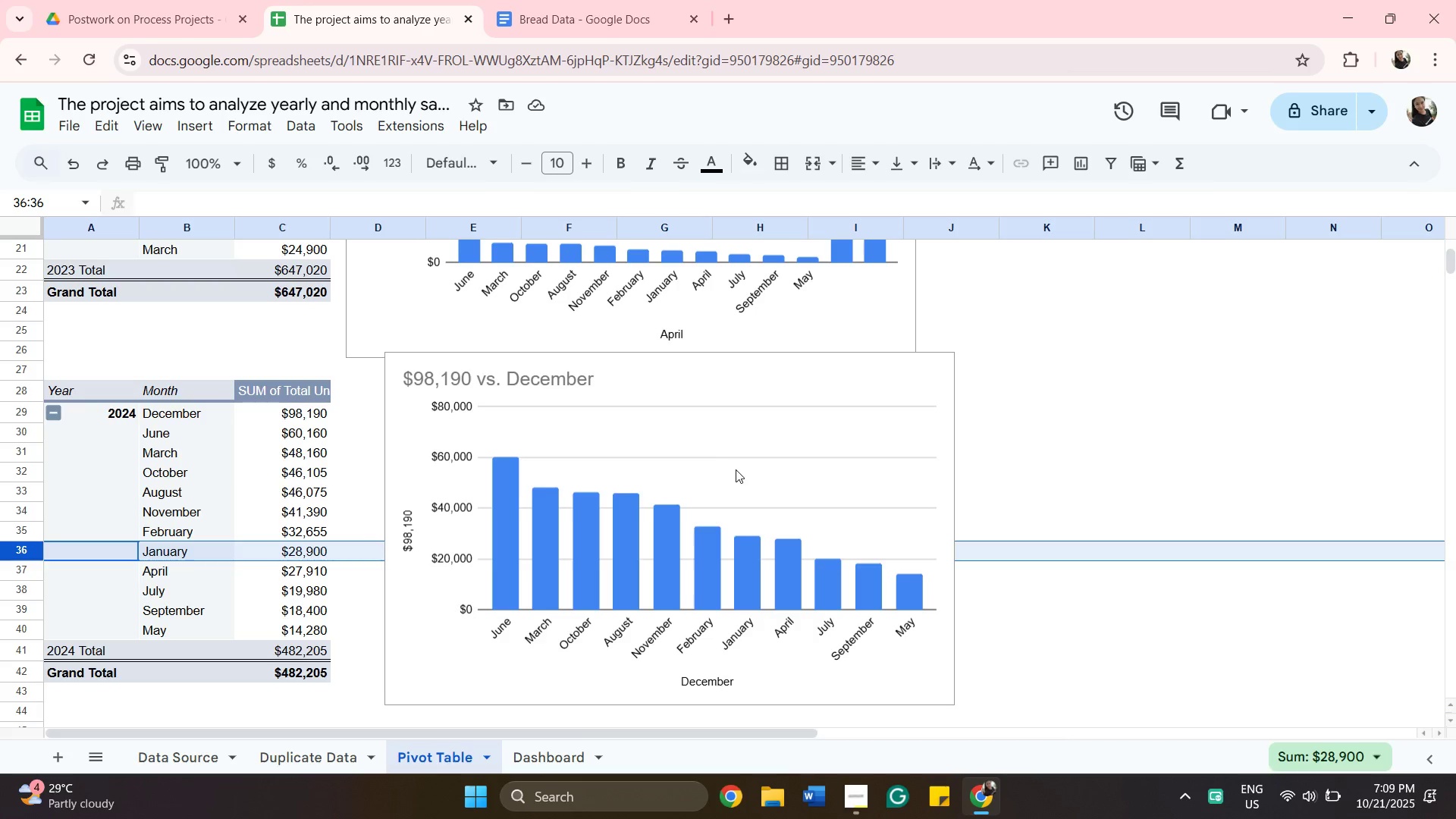 
left_click_drag(start_coordinate=[748, 448], to_coordinate=[943, 431])
 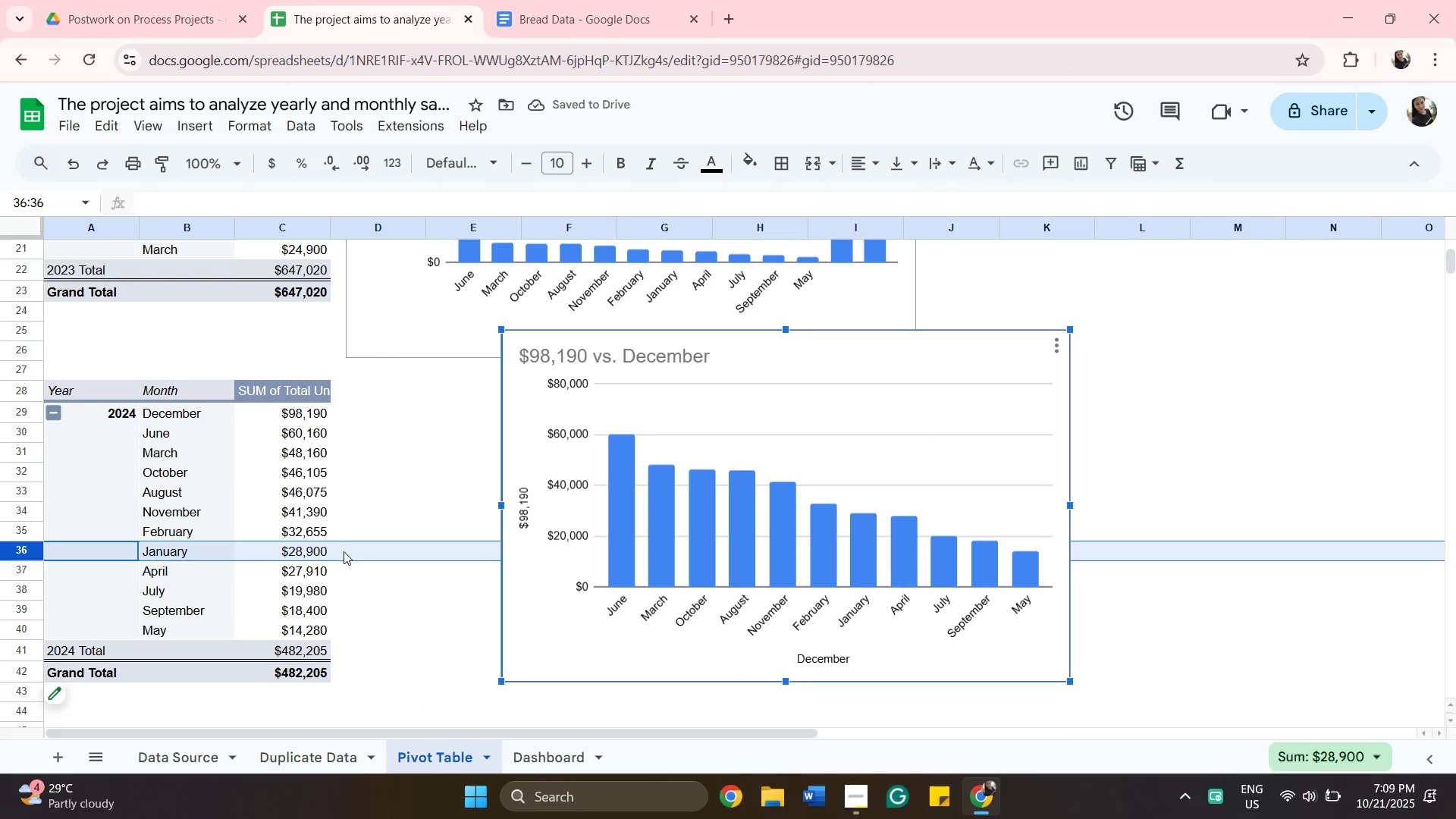 
left_click_drag(start_coordinate=[347, 554], to_coordinate=[348, 560])
 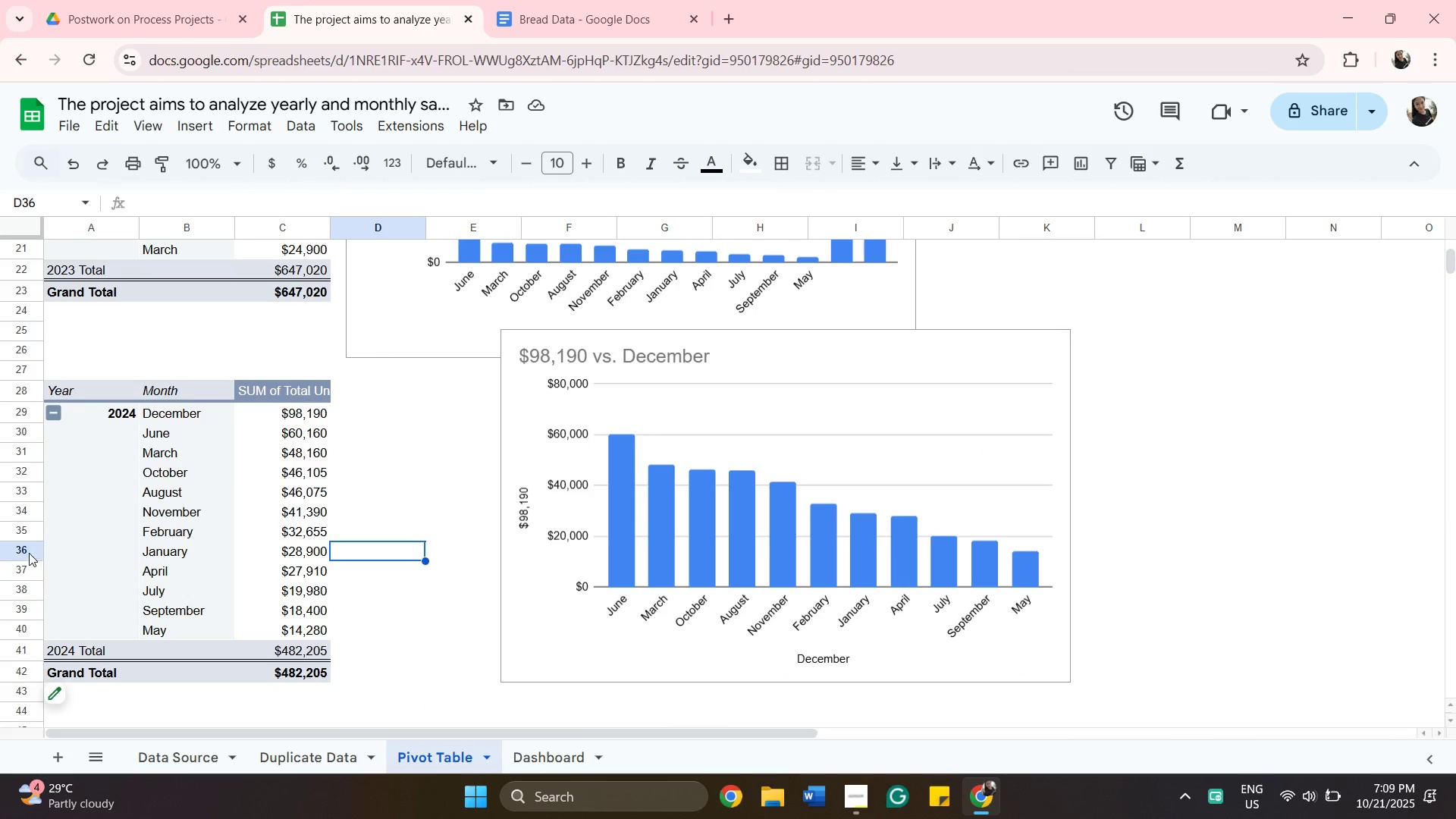 
left_click([26, 549])
 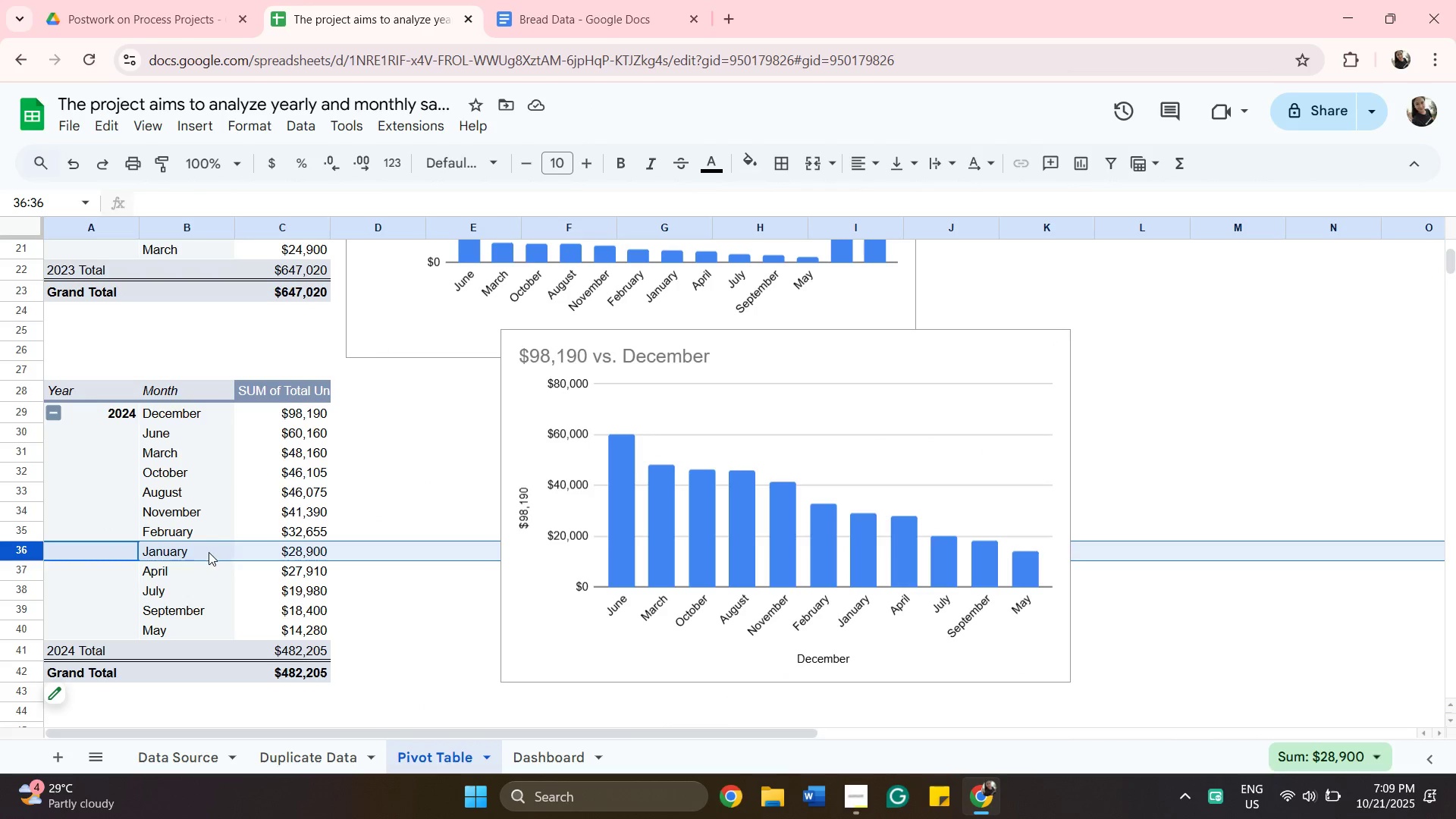 
right_click([209, 552])
 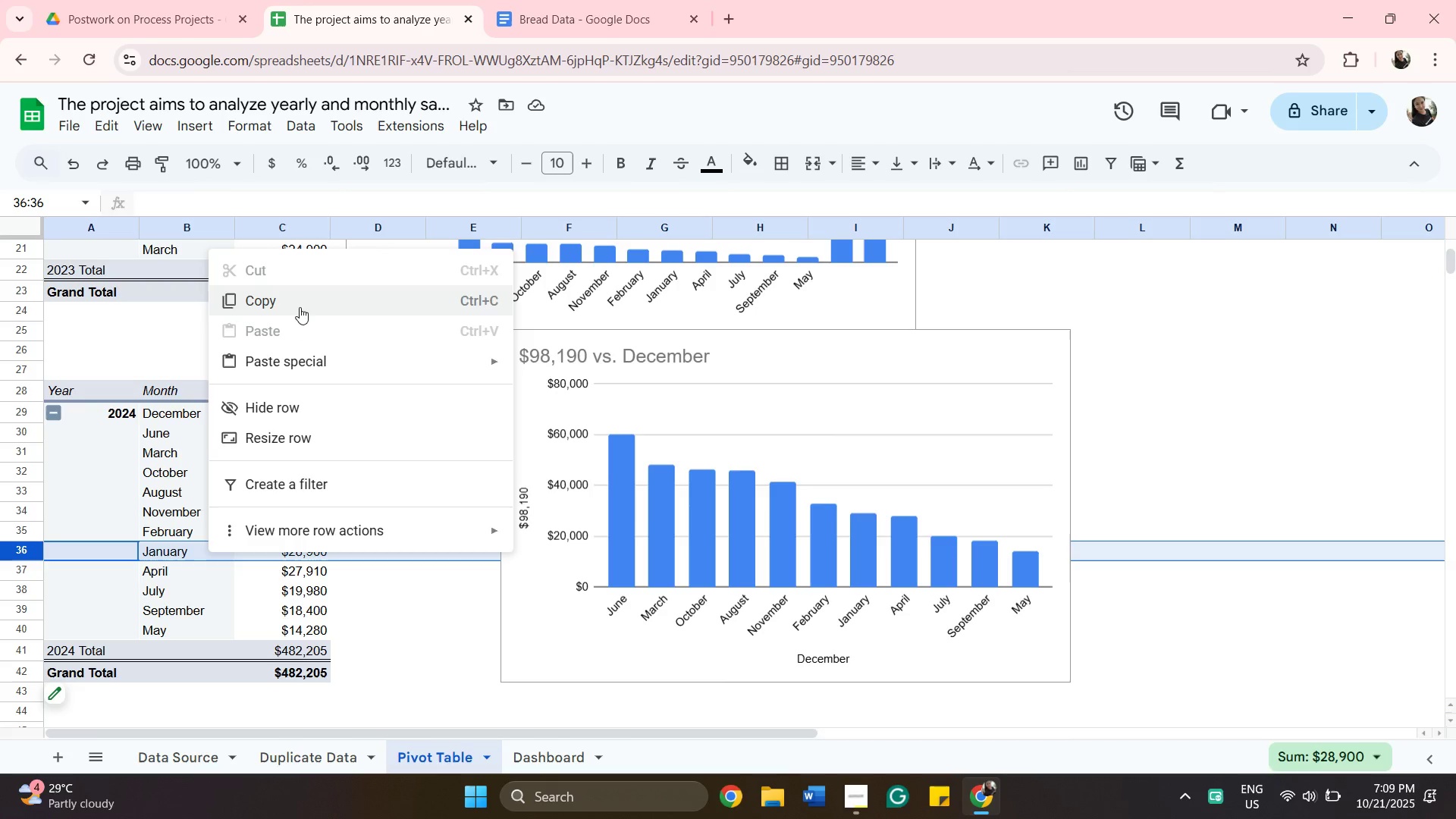 
left_click([298, 303])
 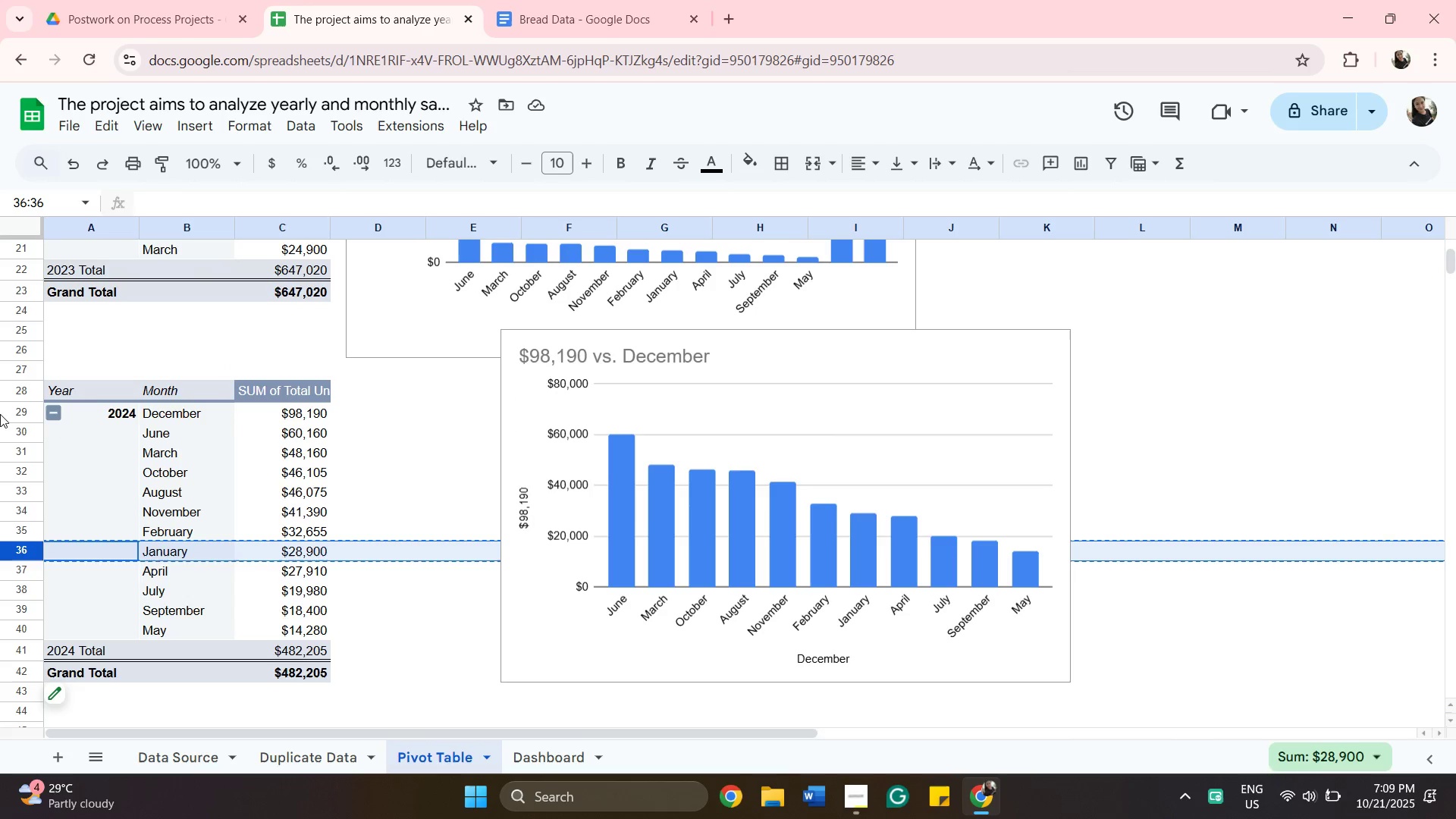 
wait(6.86)
 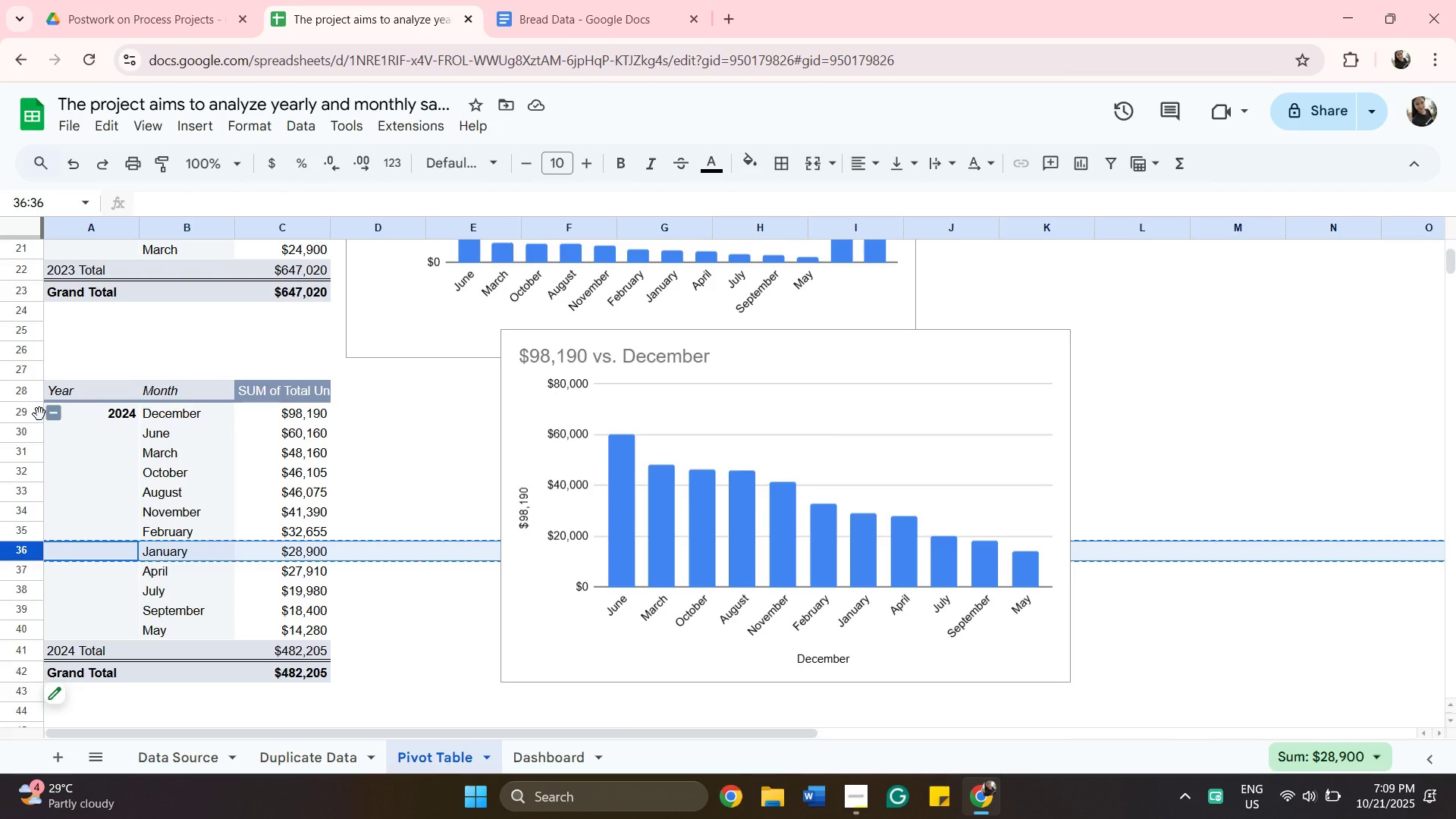 
left_click([24, 418])
 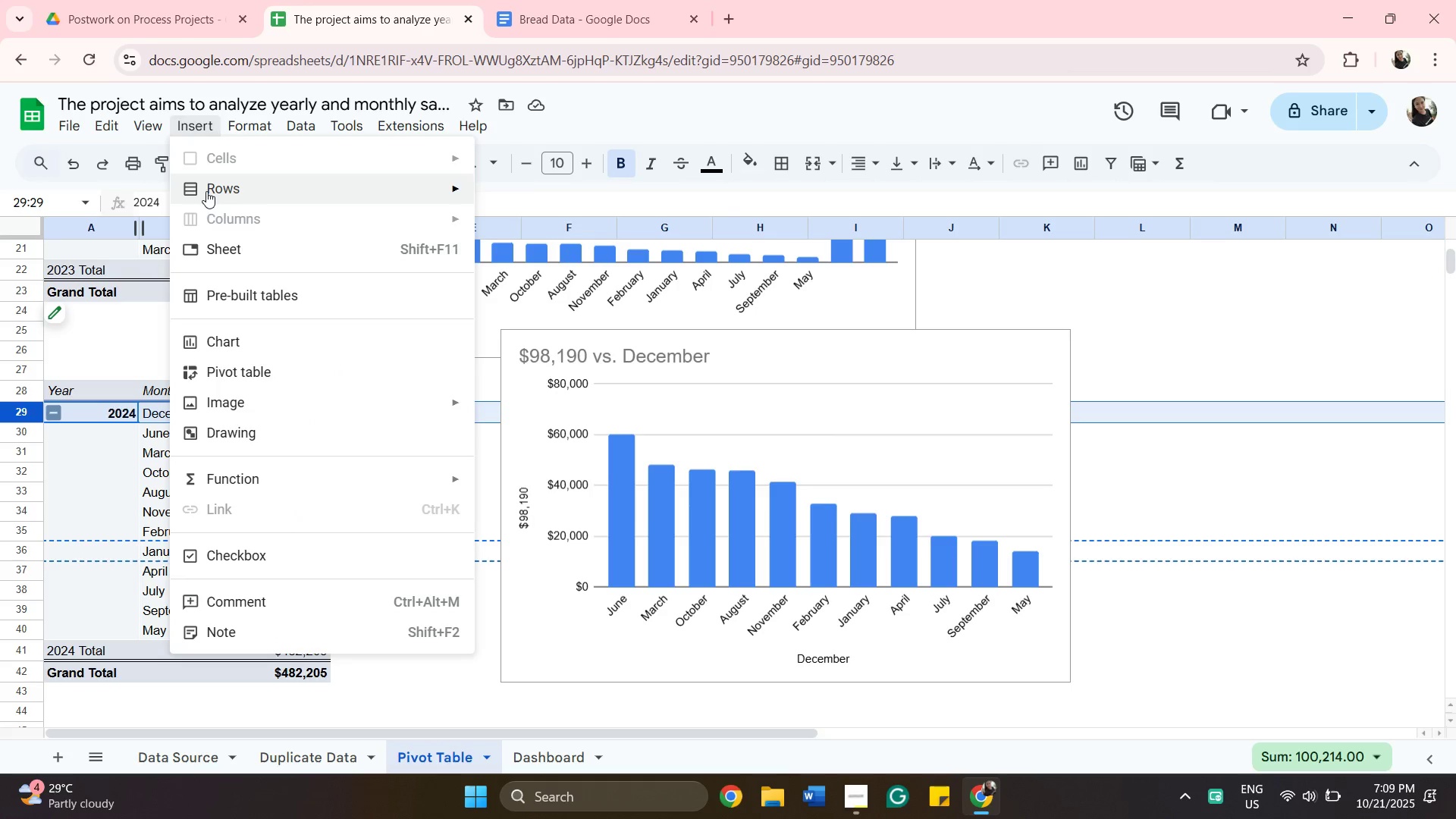 
wait(6.46)
 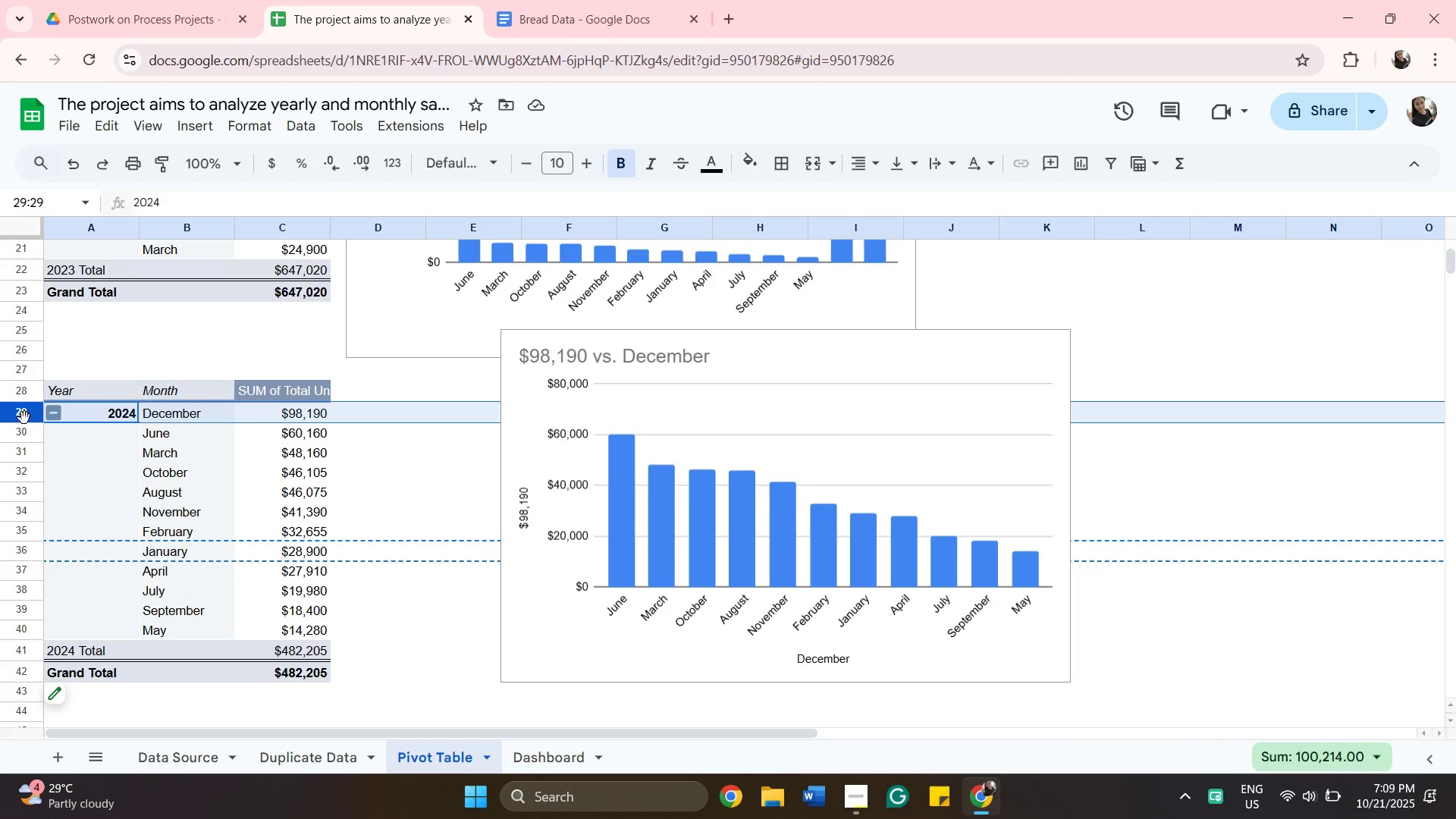 
left_click([499, 185])
 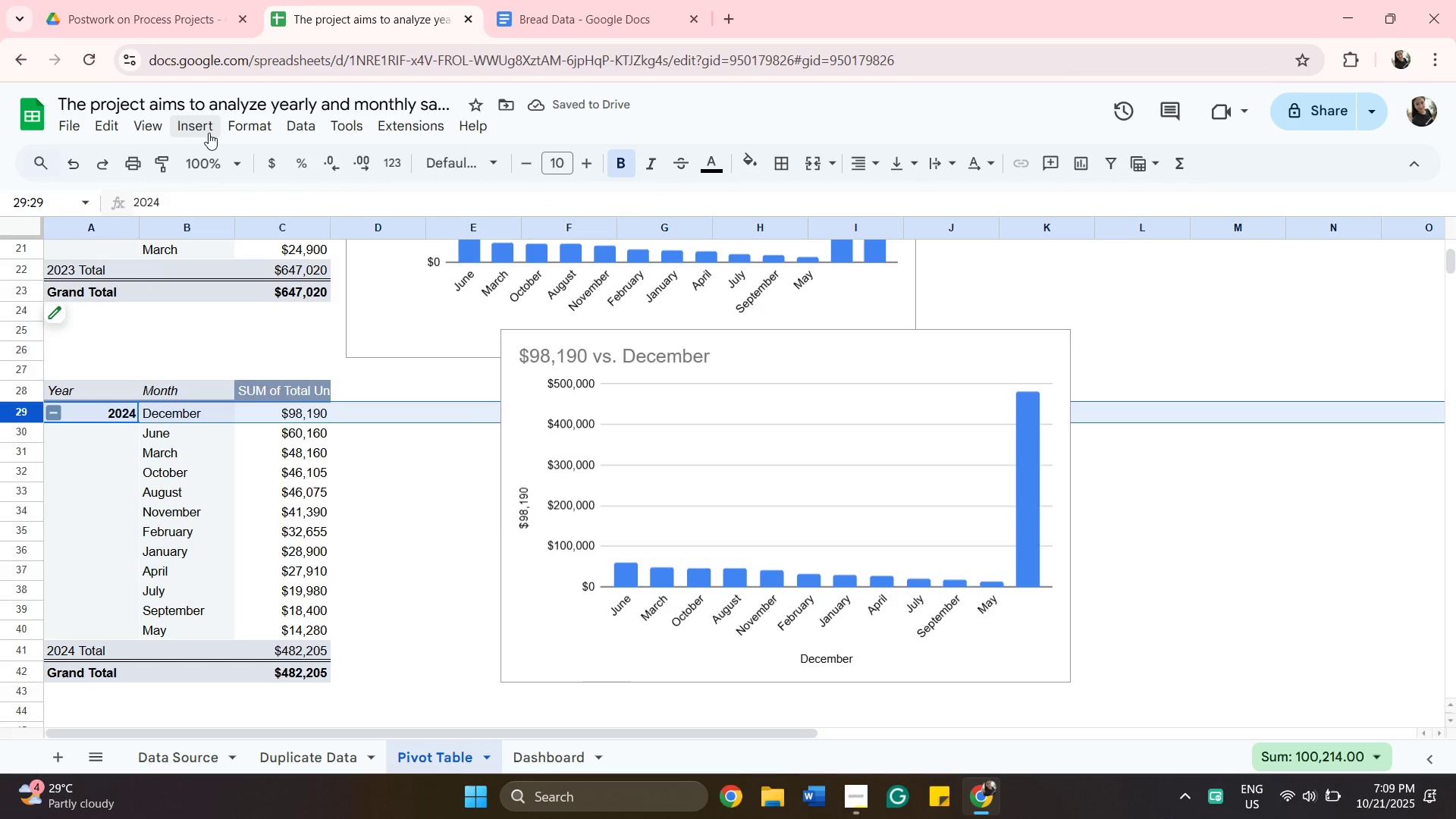 
left_click([209, 133])
 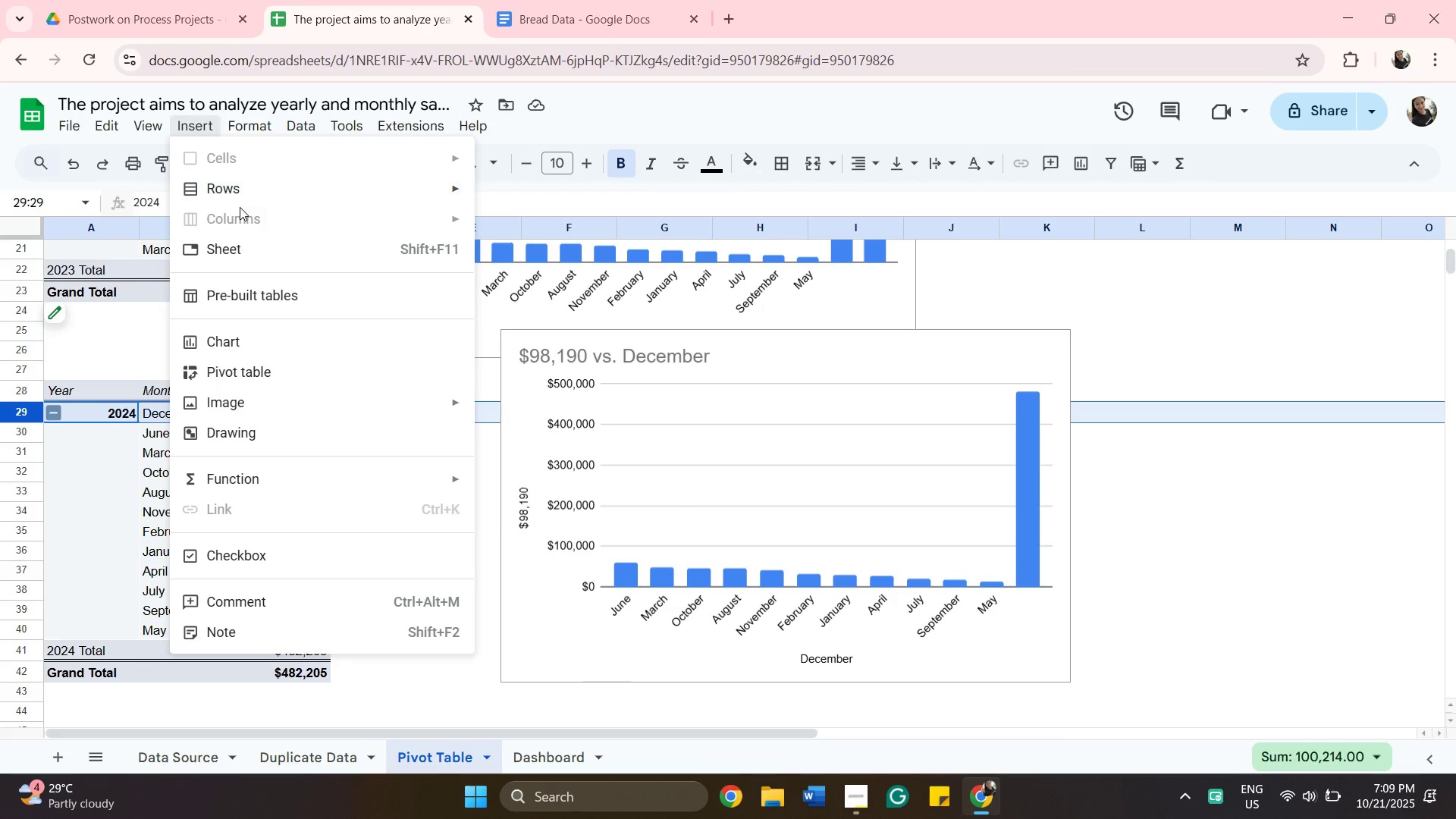 
left_click([251, 188])
 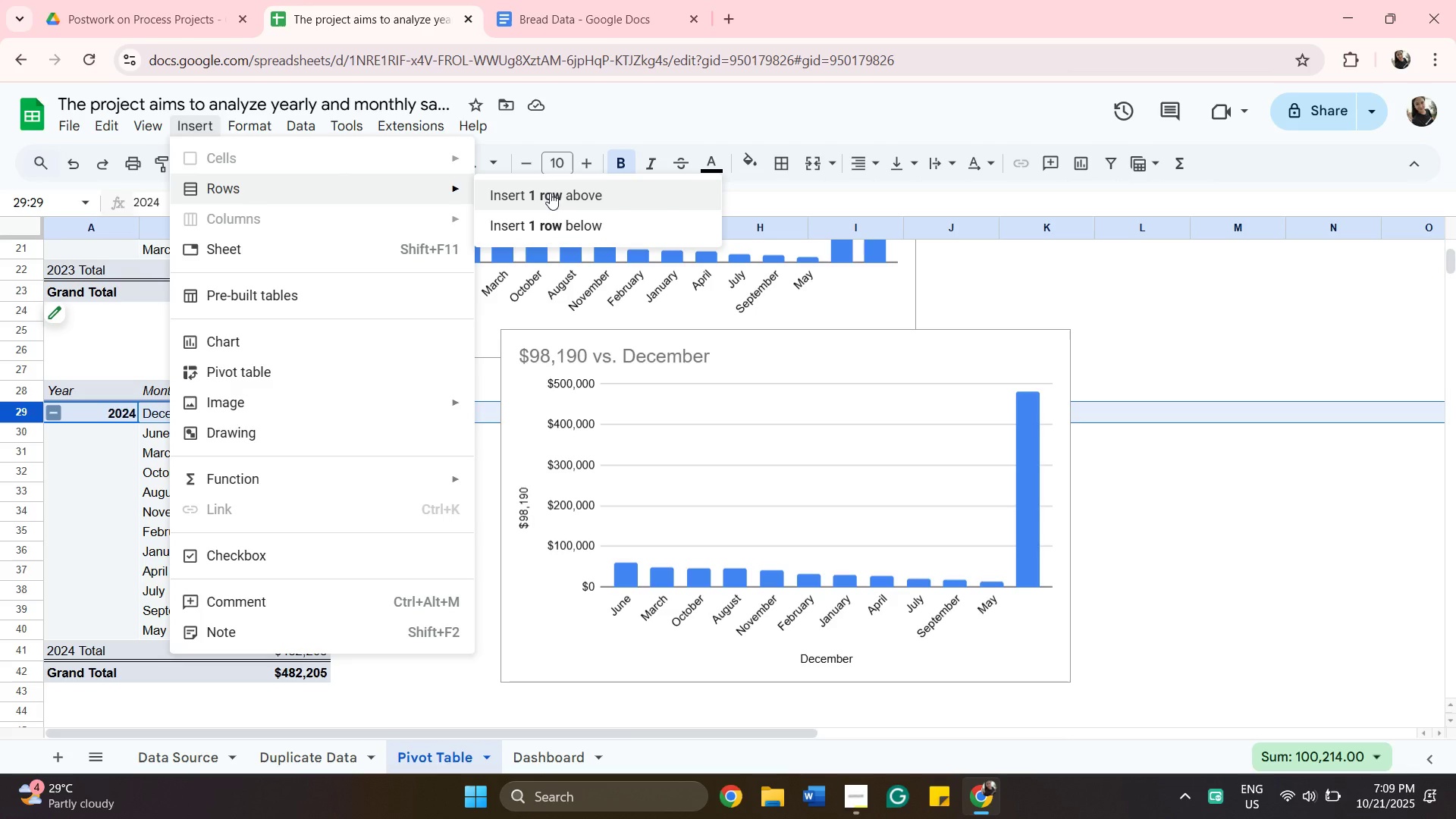 
left_click([550, 193])
 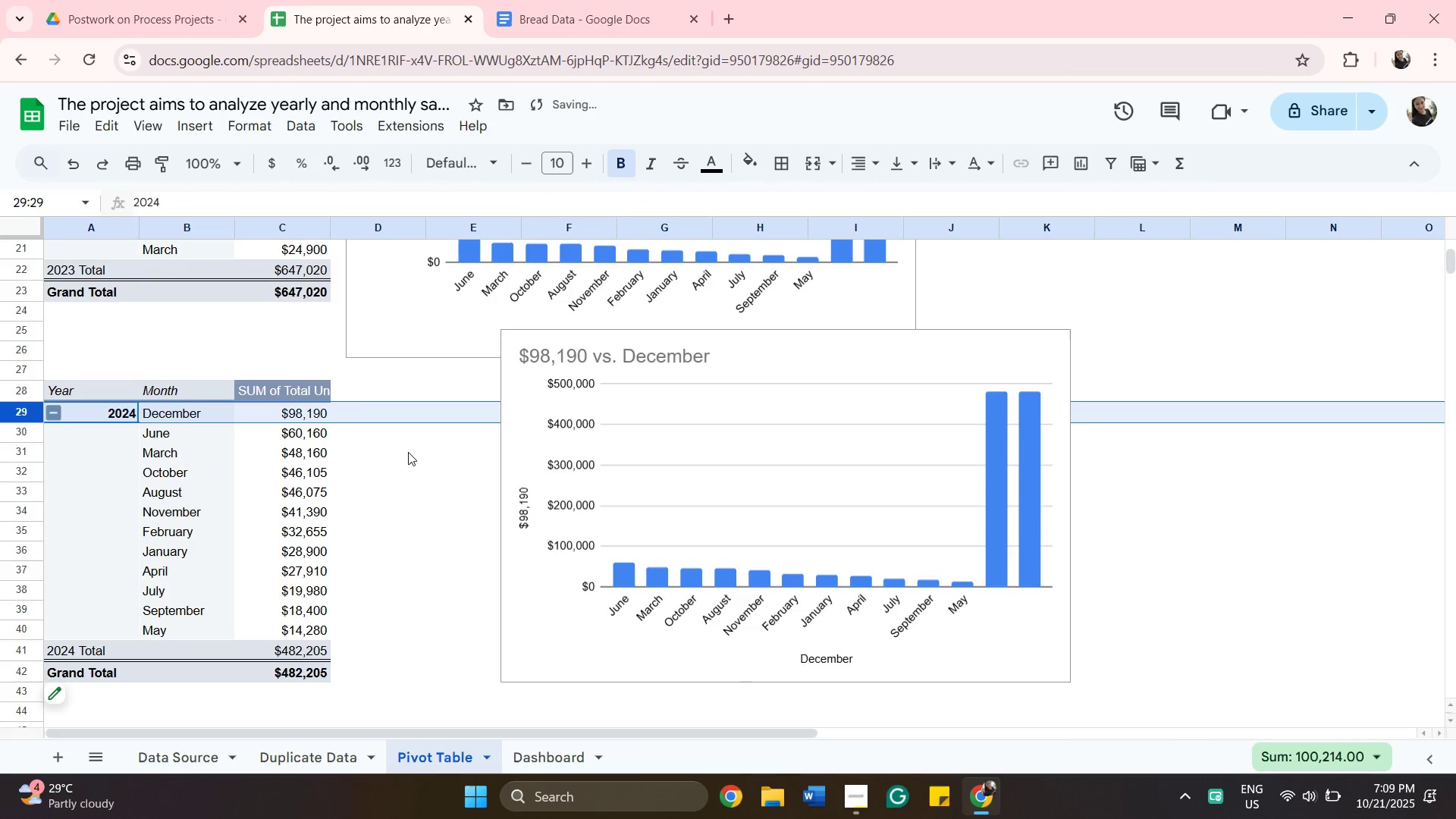 
left_click([410, 469])
 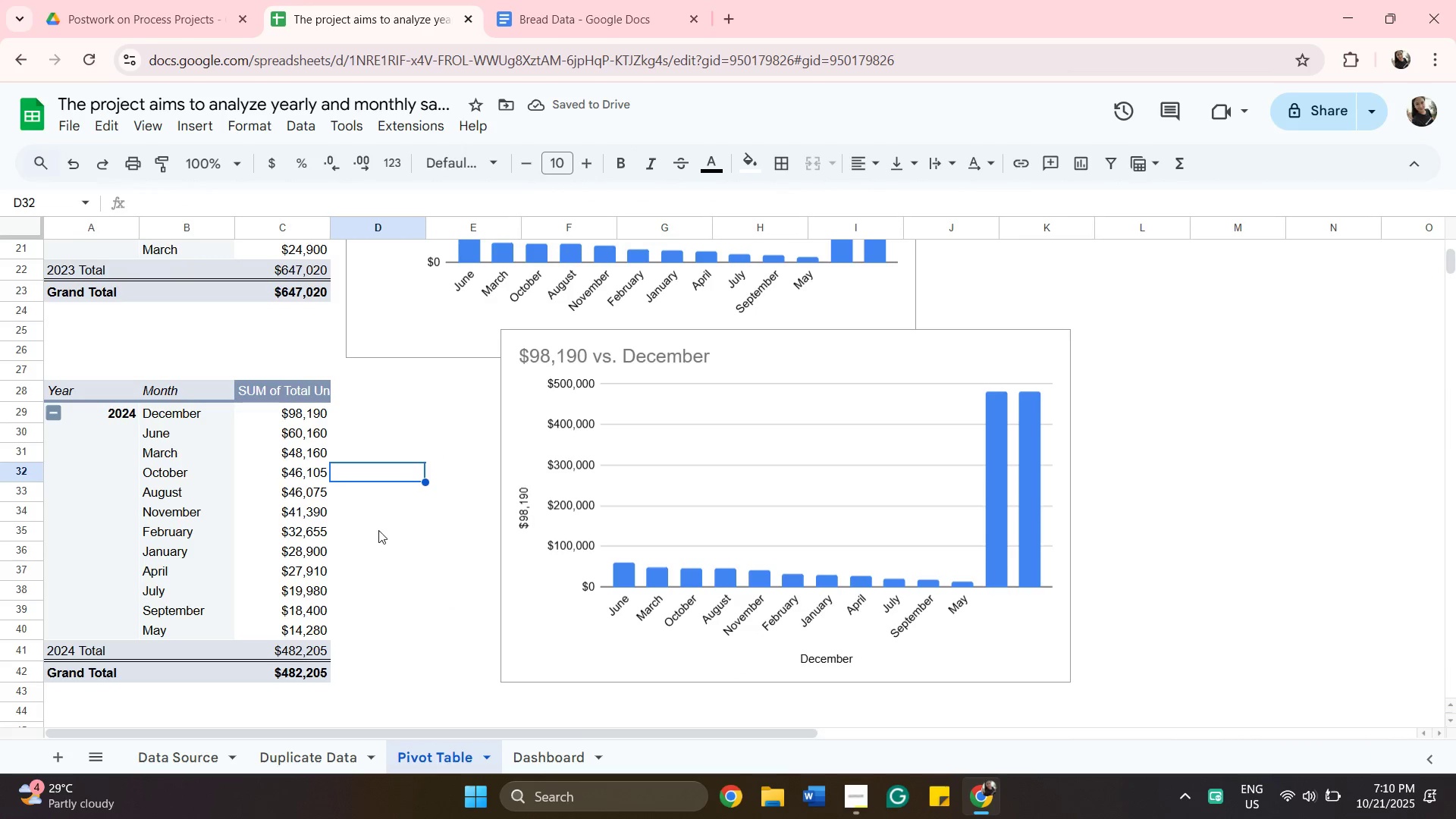 
left_click([387, 532])
 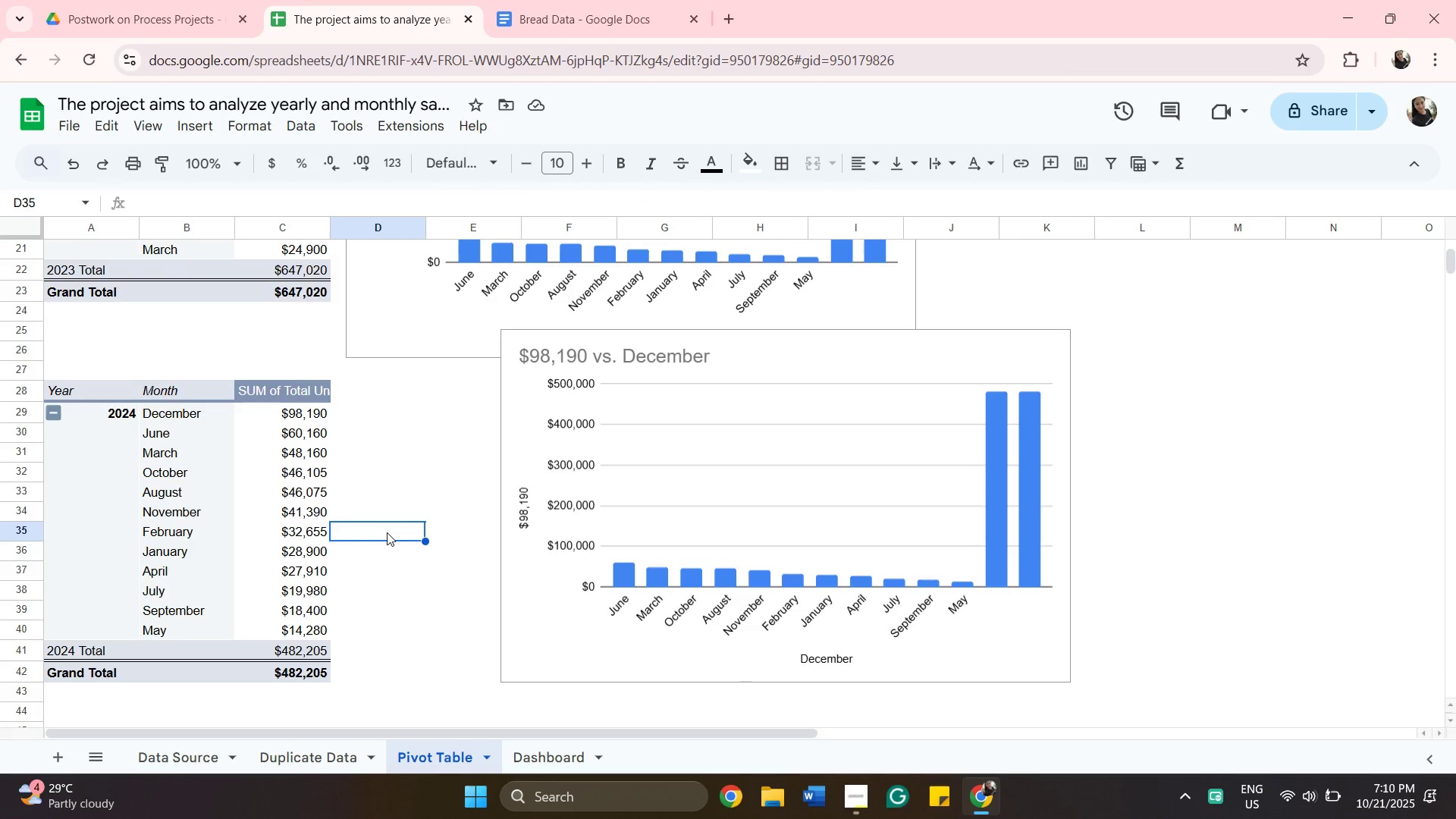 
wait(5.78)
 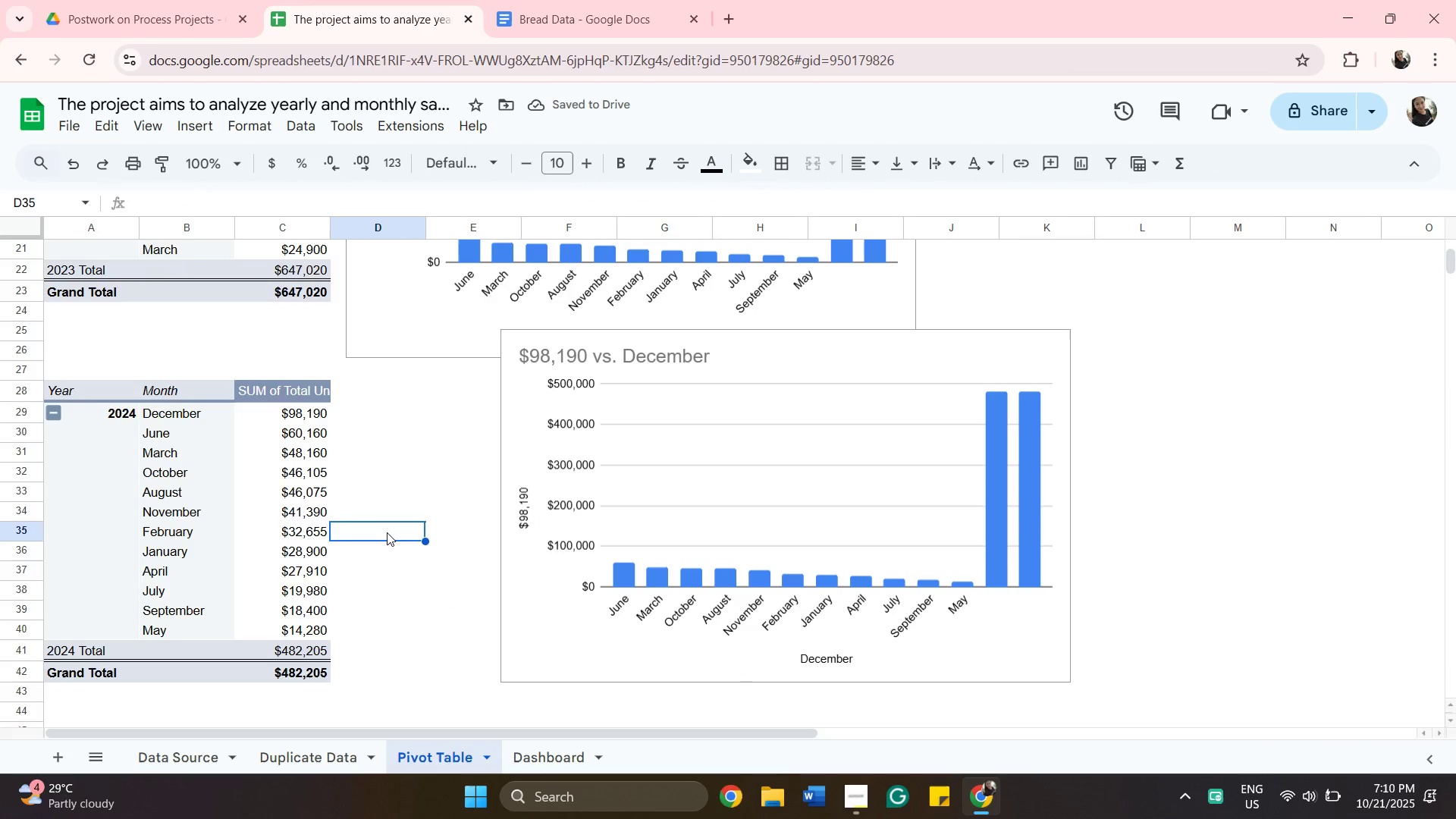 
left_click([388, 645])
 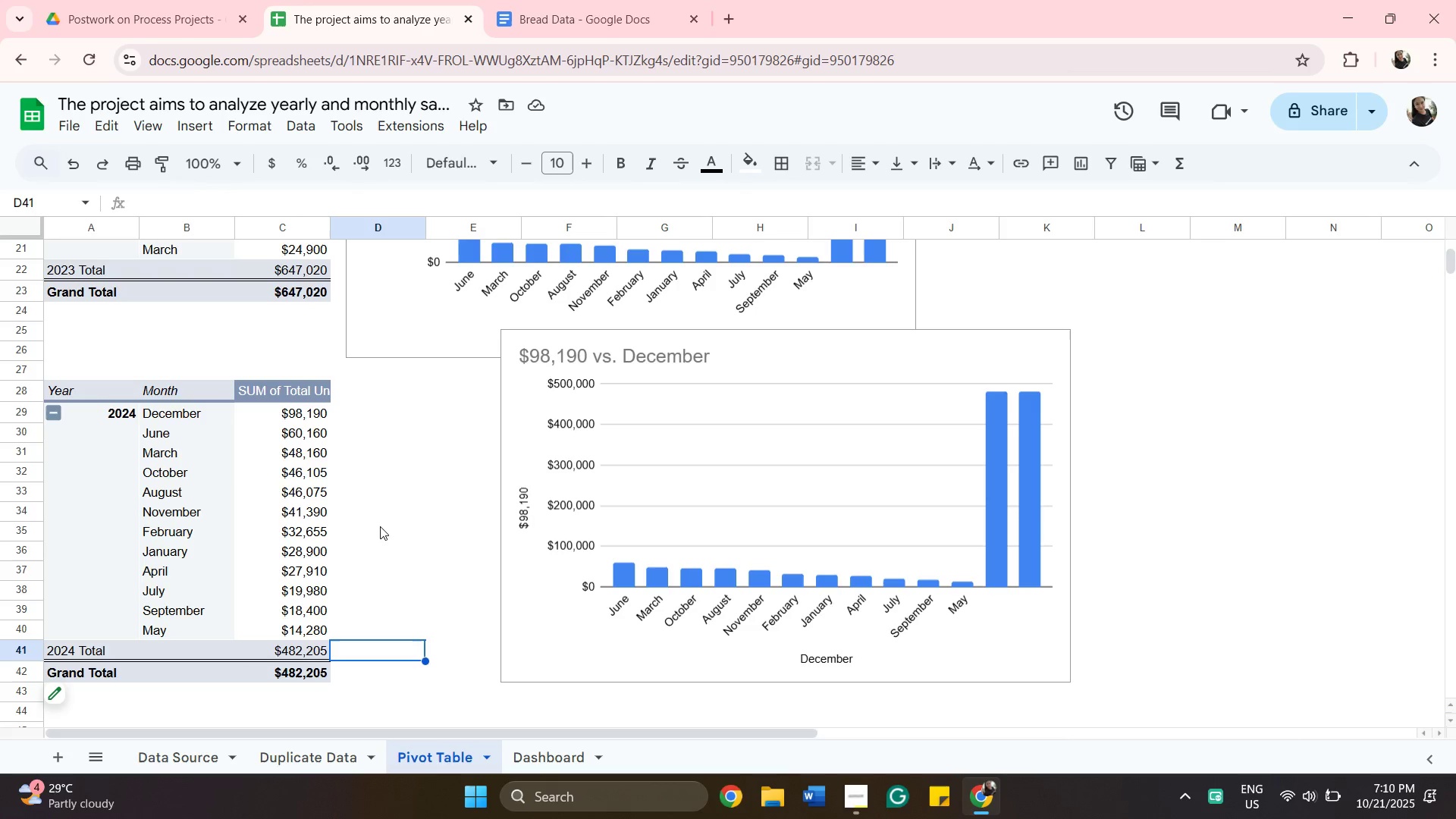 
left_click_drag(start_coordinate=[391, 522], to_coordinate=[394, 521])
 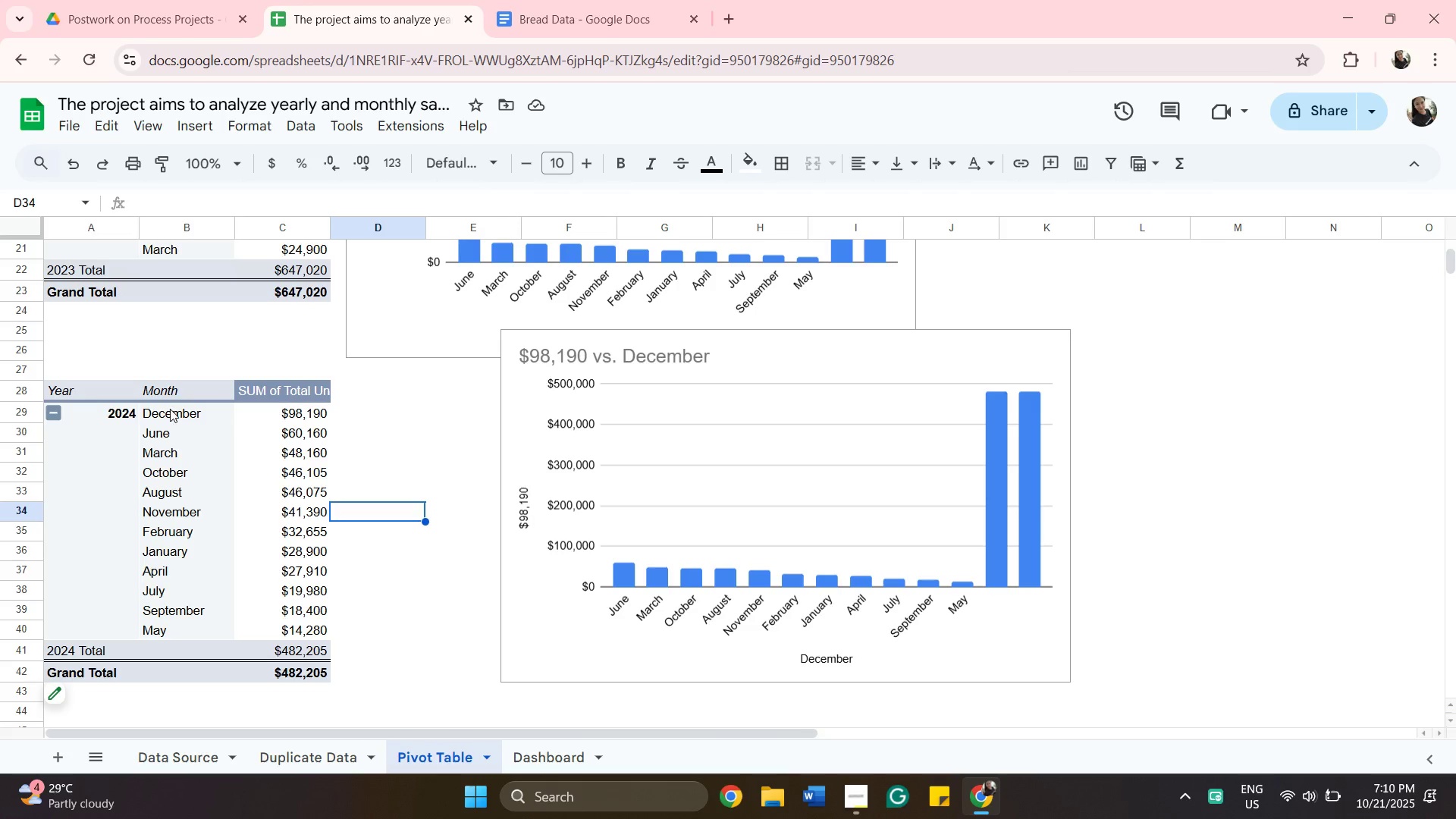 
left_click_drag(start_coordinate=[178, 410], to_coordinate=[183, 413])
 